 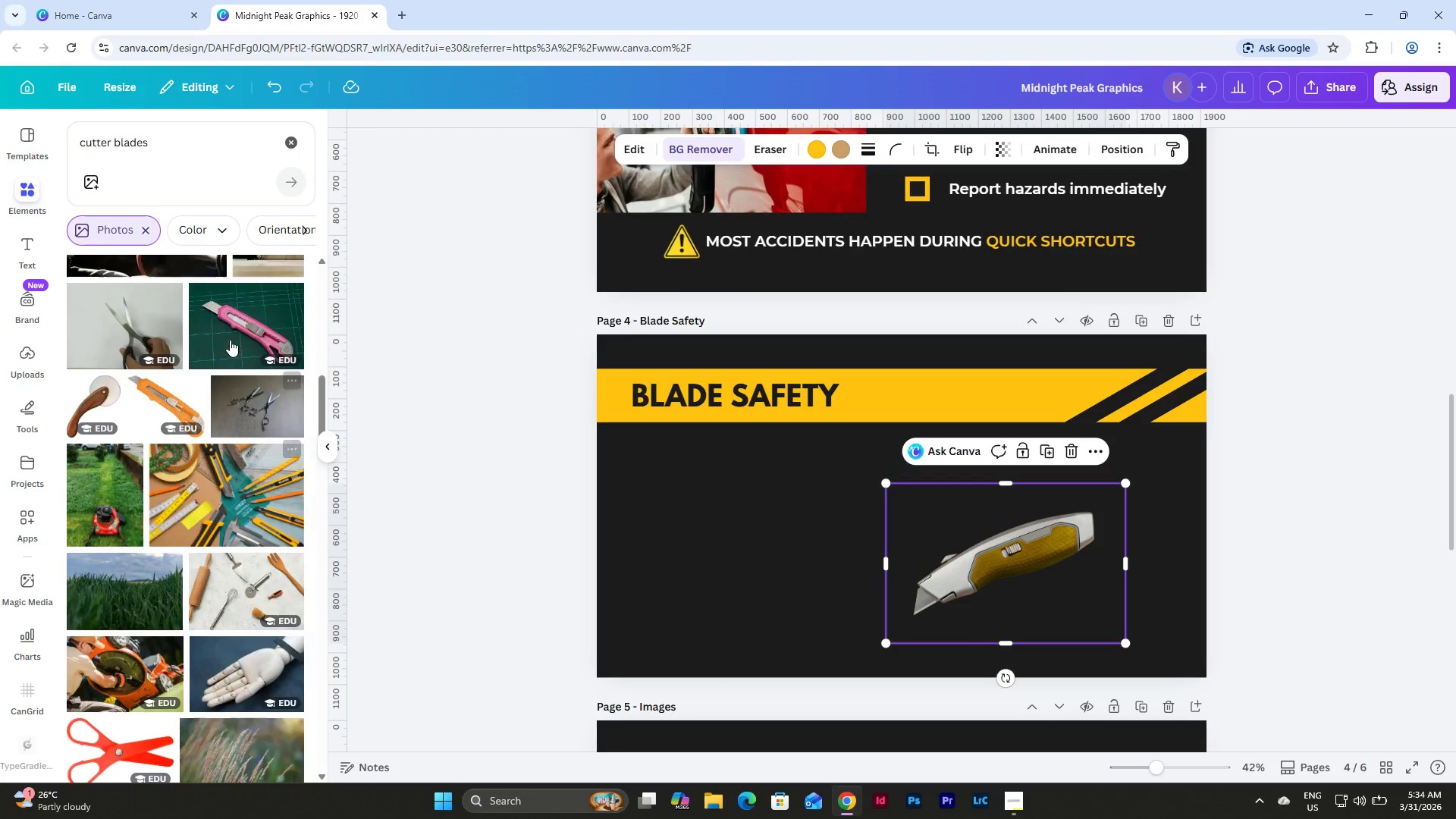 
scroll: coordinate [230, 340], scroll_direction: up, amount: 5.0
 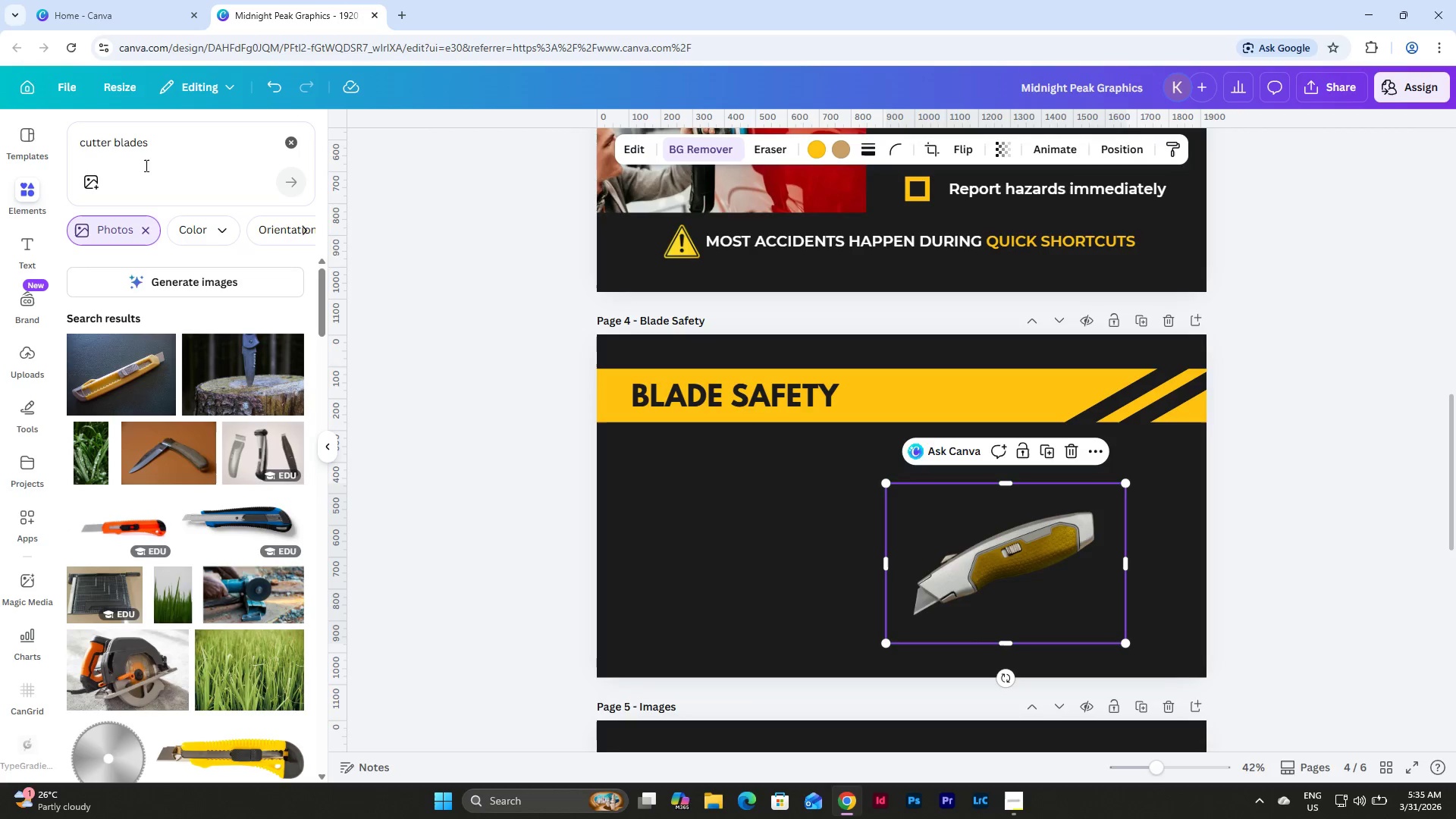 
left_click([153, 149])
 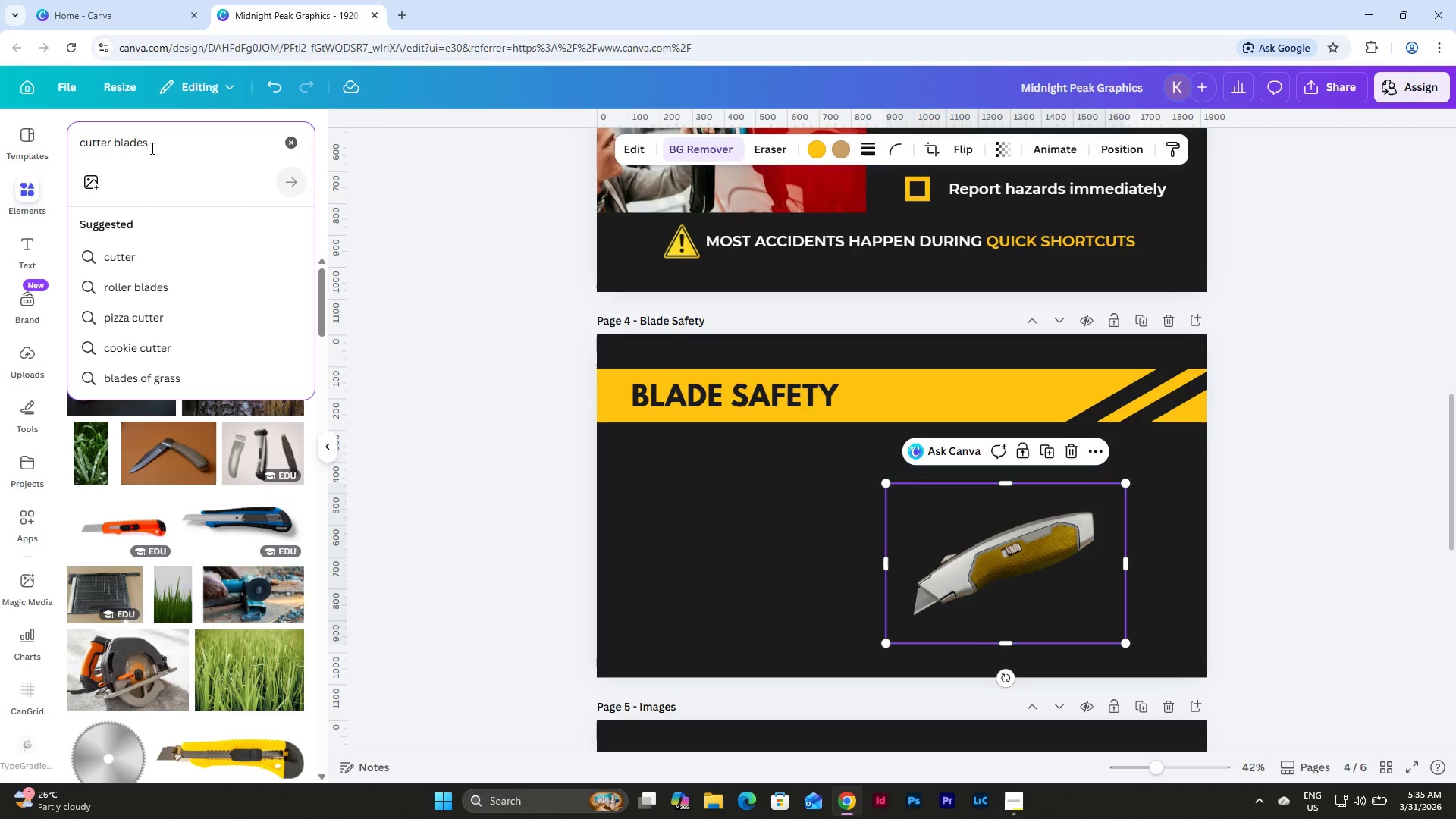 
key(Backspace)
 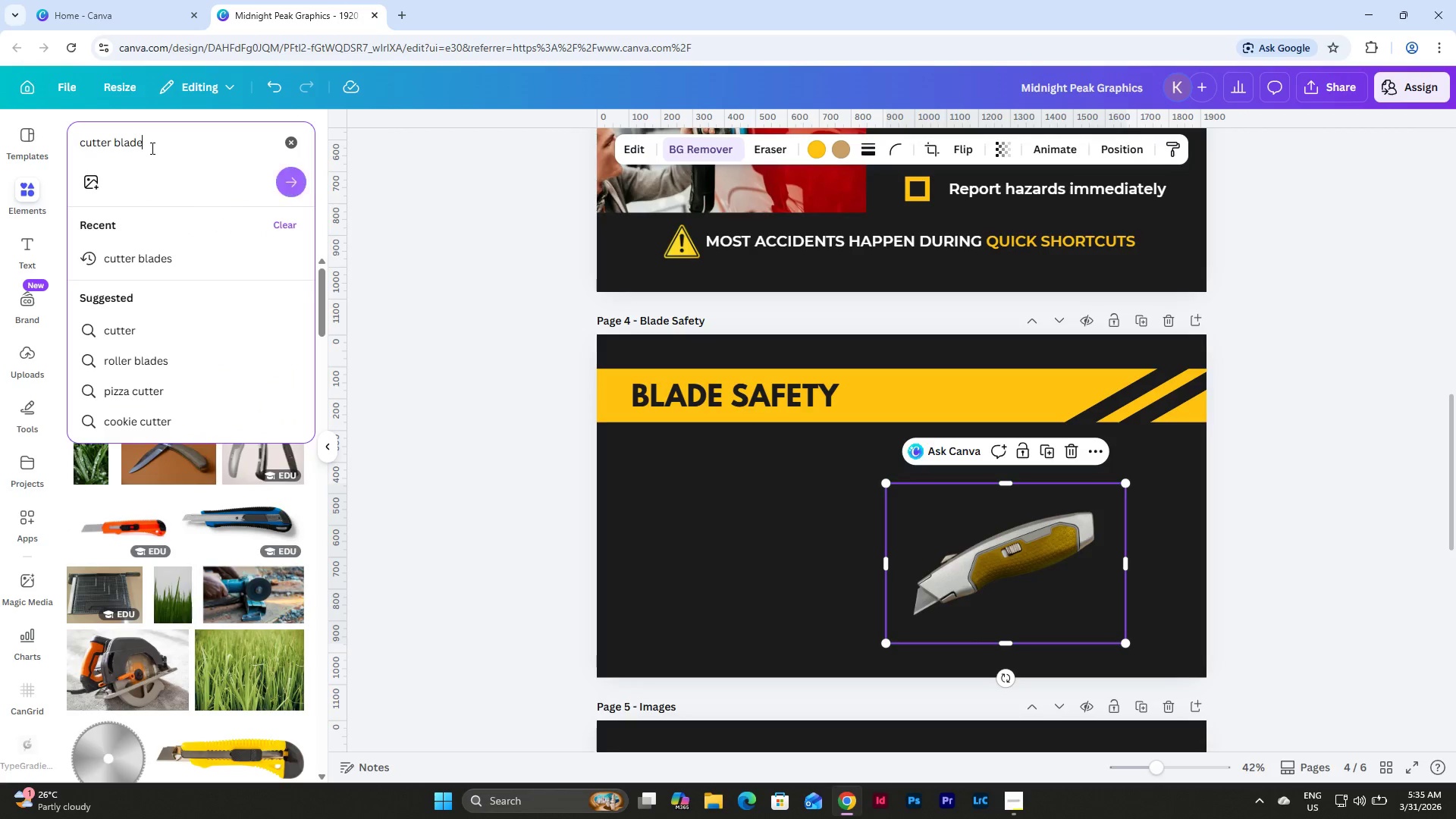 
key(Enter)
 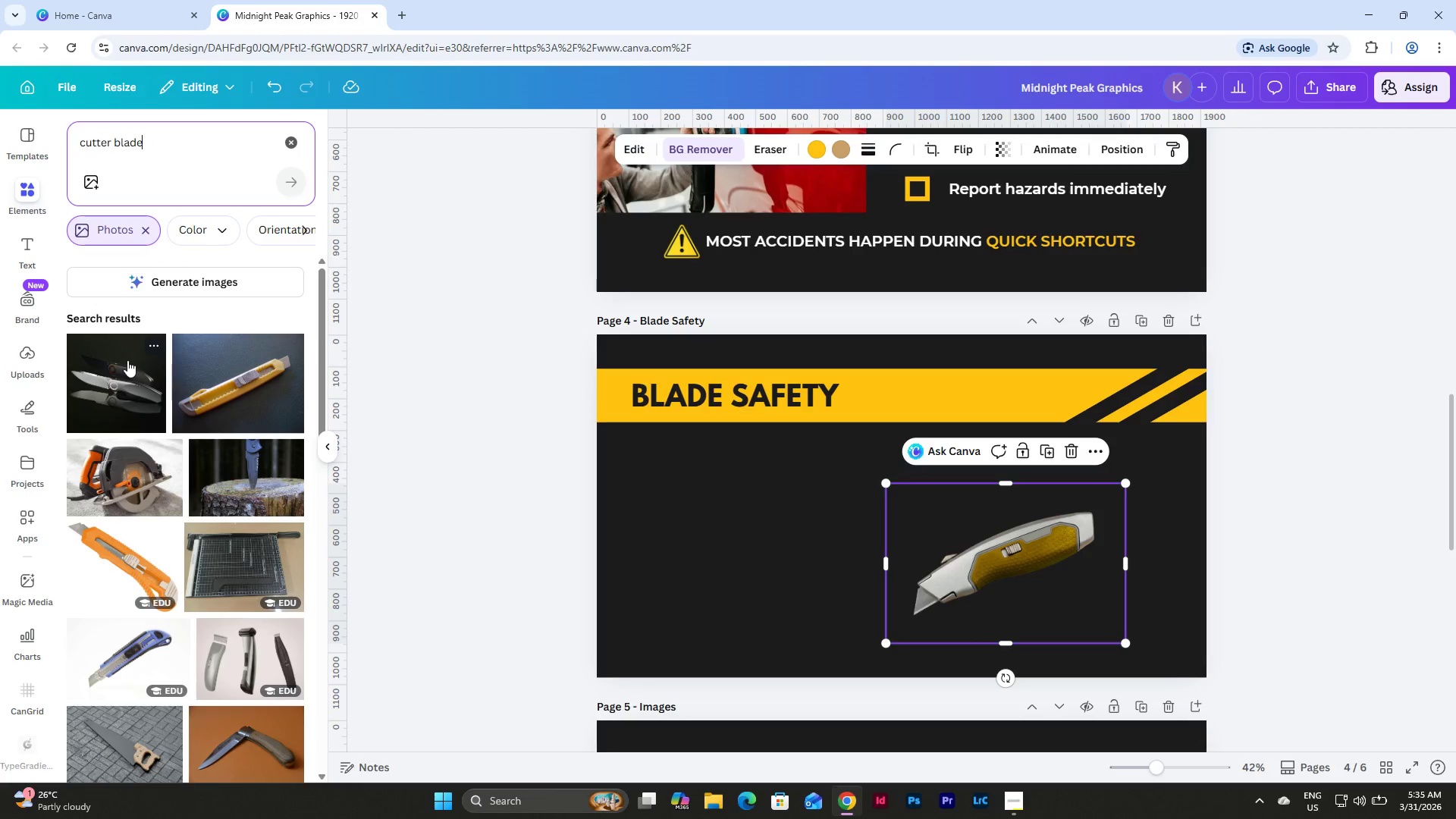 
scroll: coordinate [223, 425], scroll_direction: down, amount: 5.0
 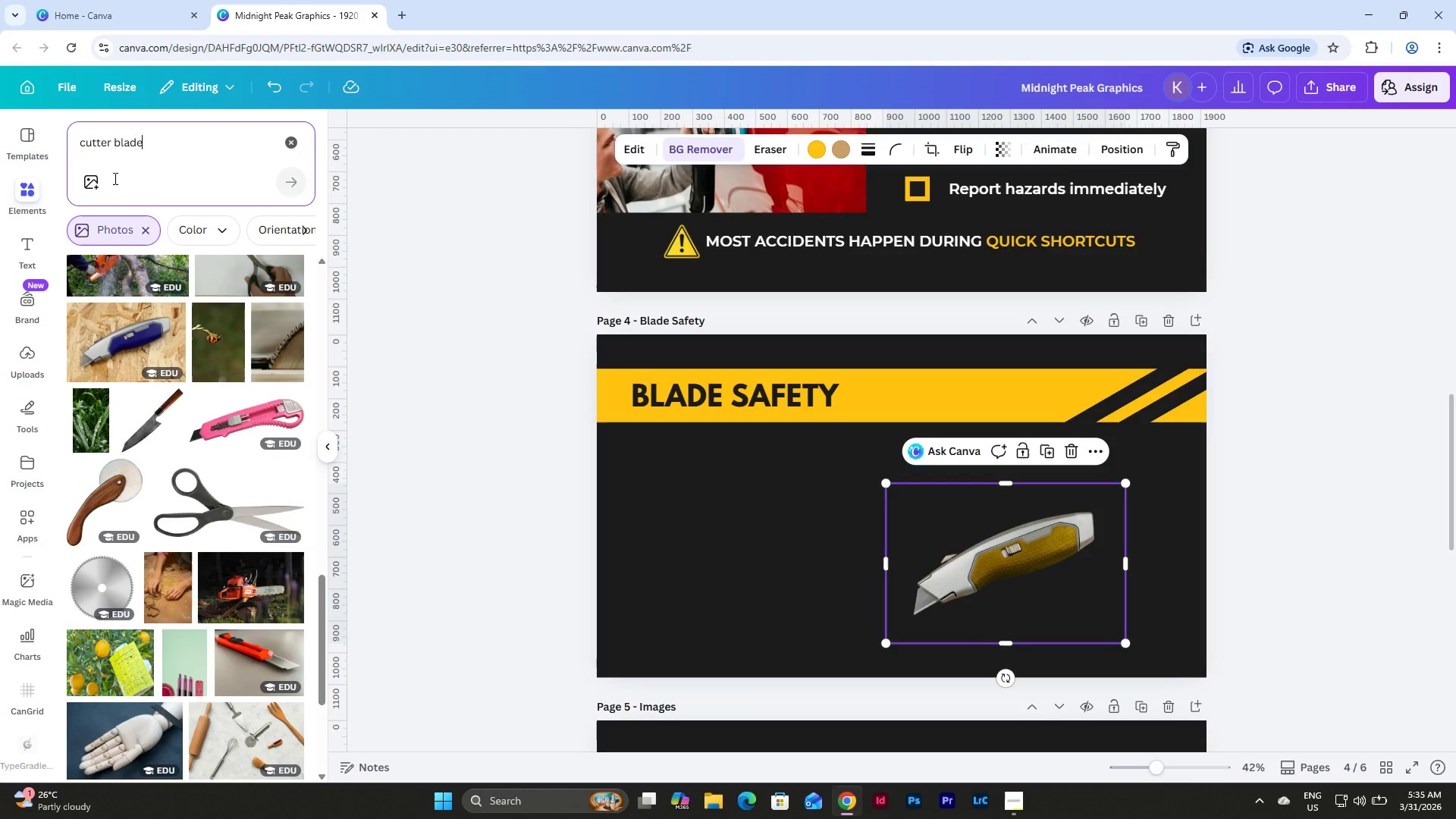 
left_click_drag(start_coordinate=[115, 144], to_coordinate=[42, 143])
 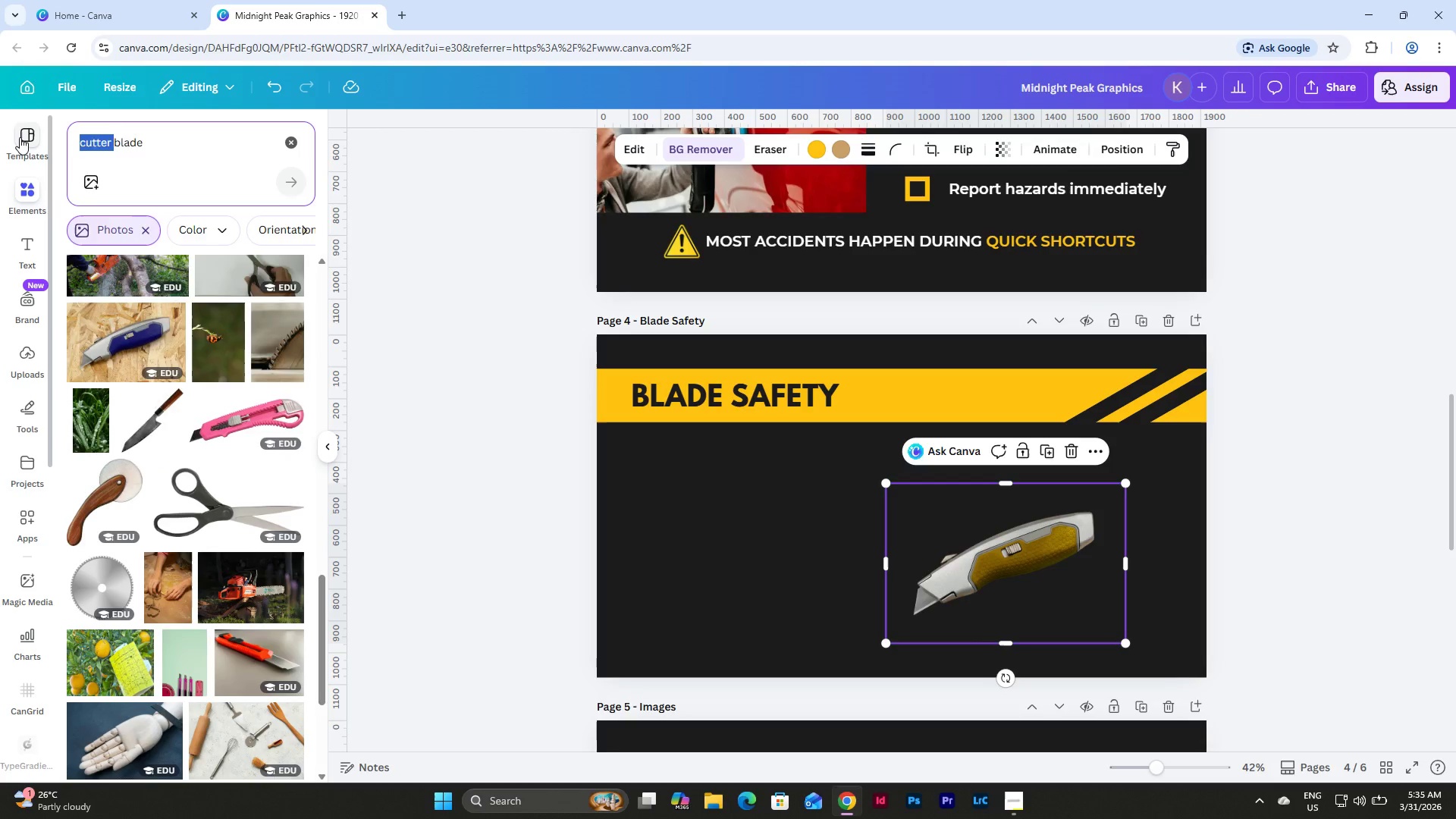 
key(Backspace)
 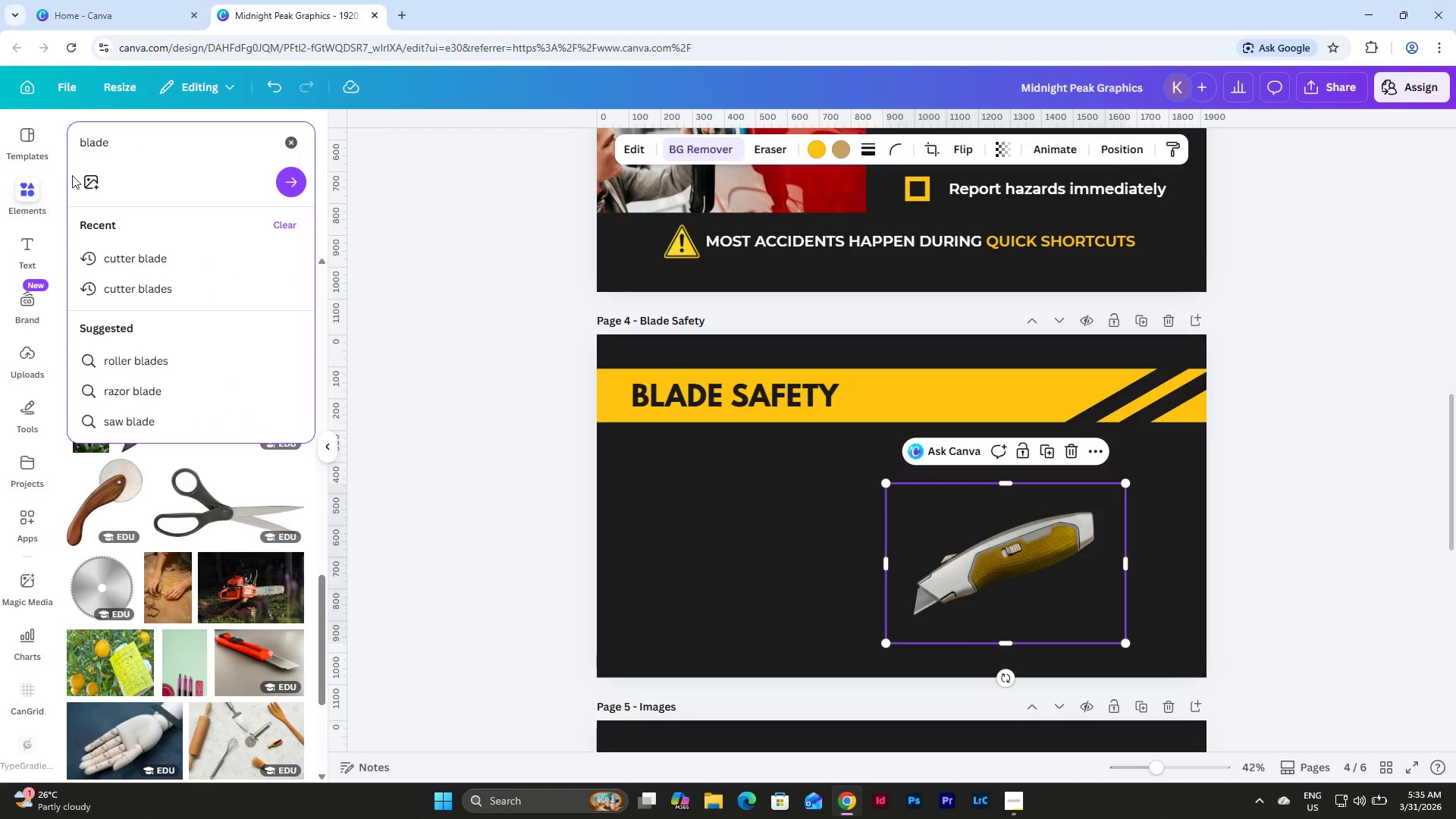 
left_click([124, 141])
 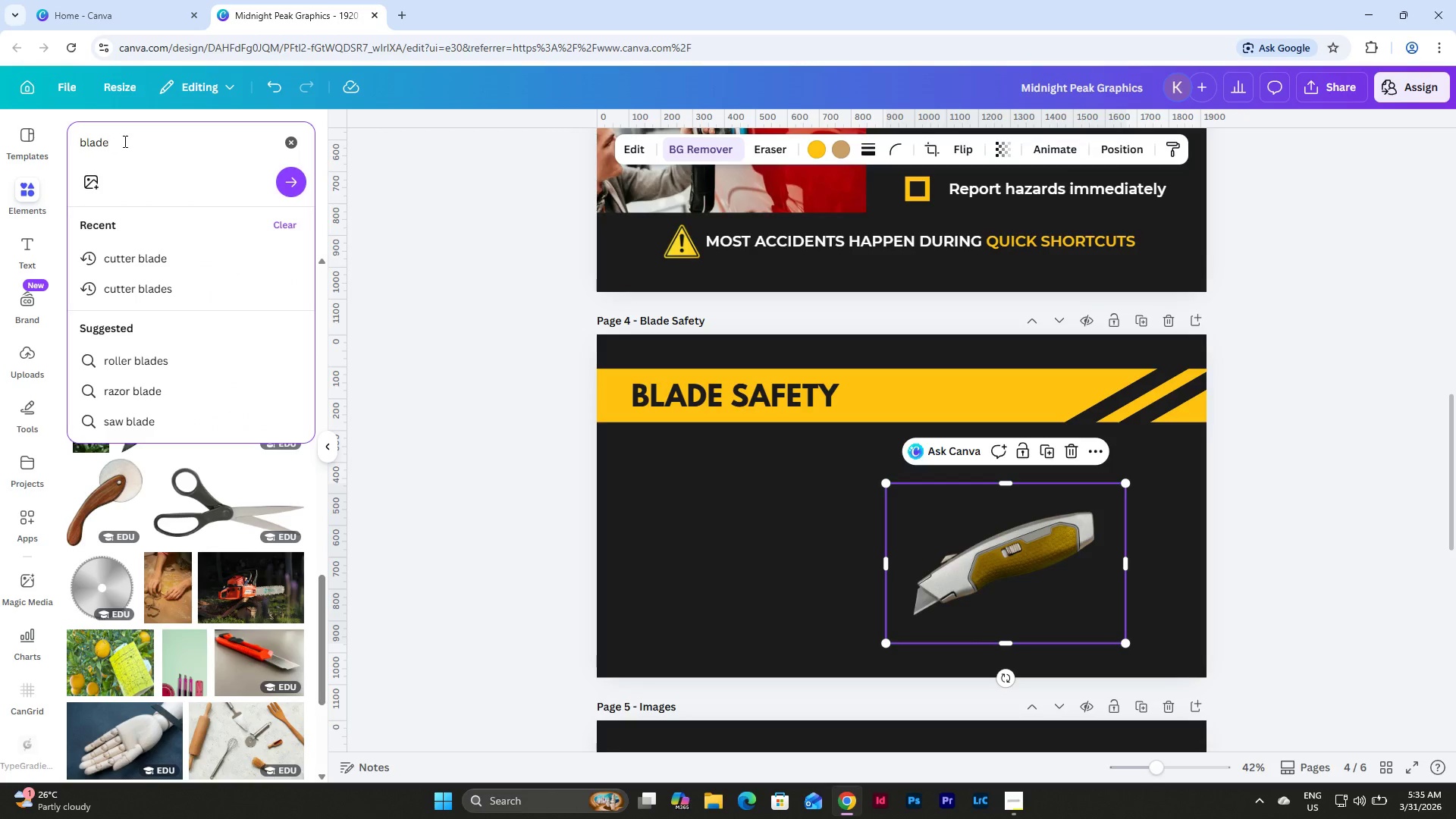 
key(S)
 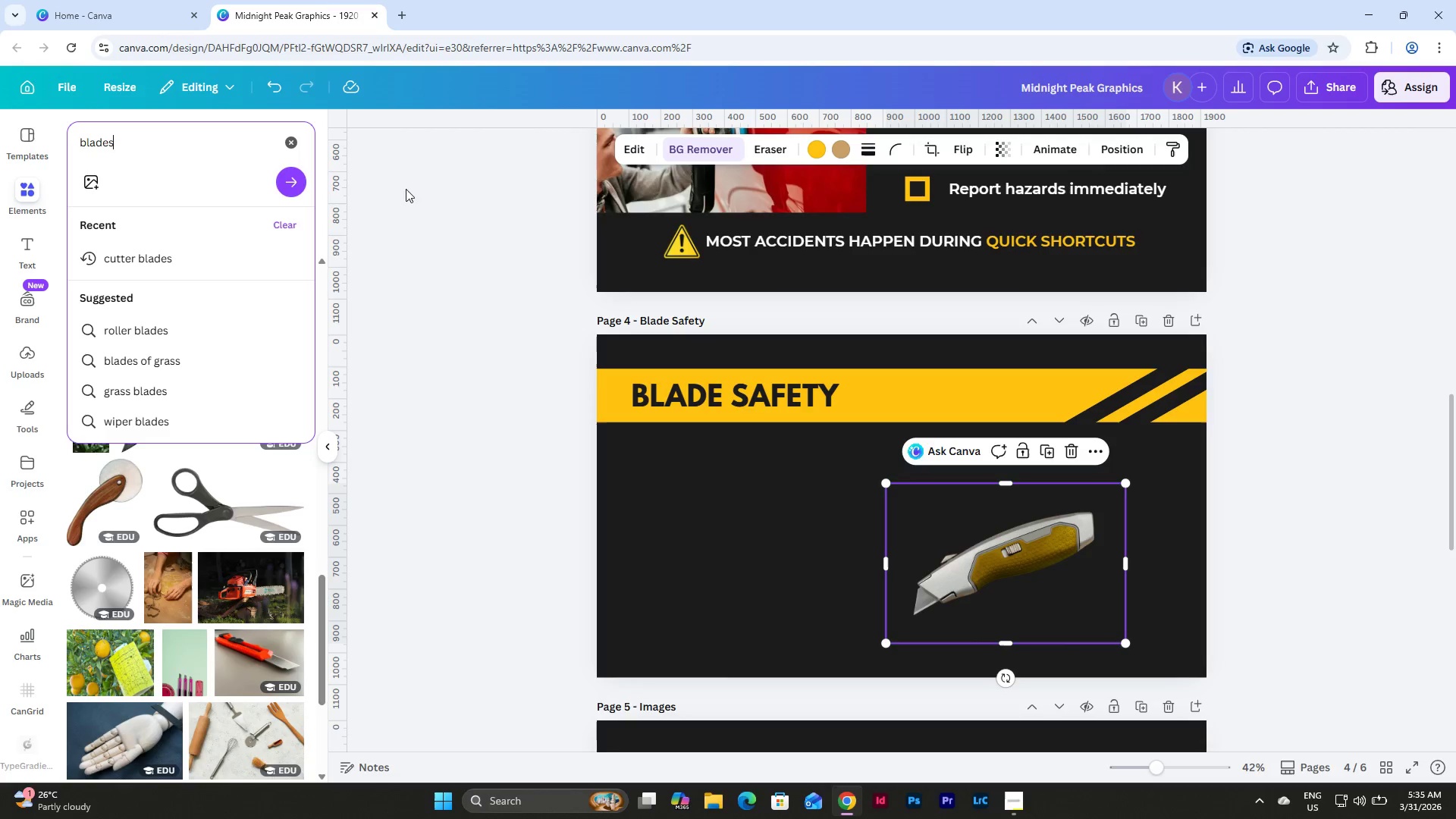 
left_click([296, 185])
 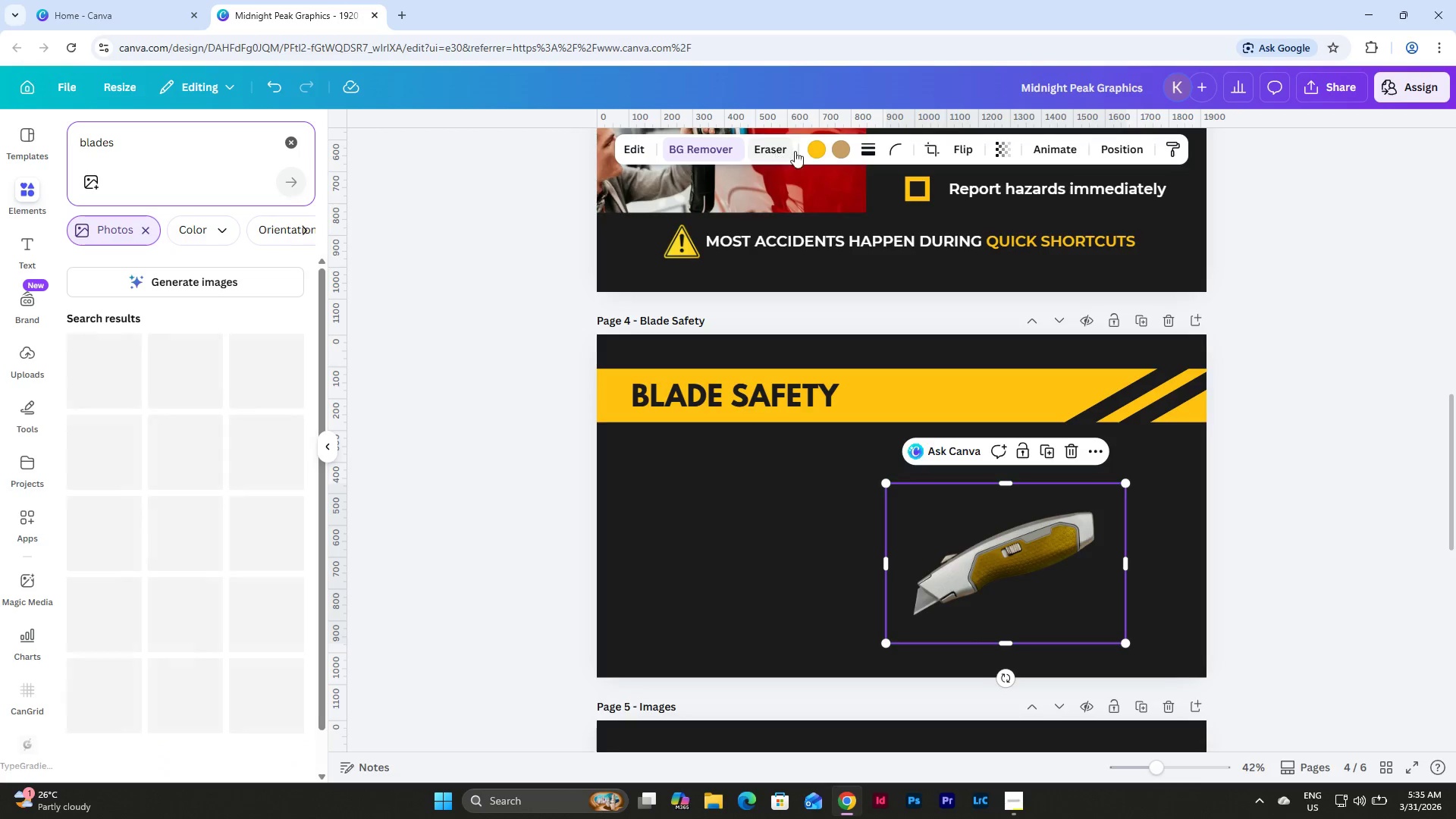 
left_click([846, 153])
 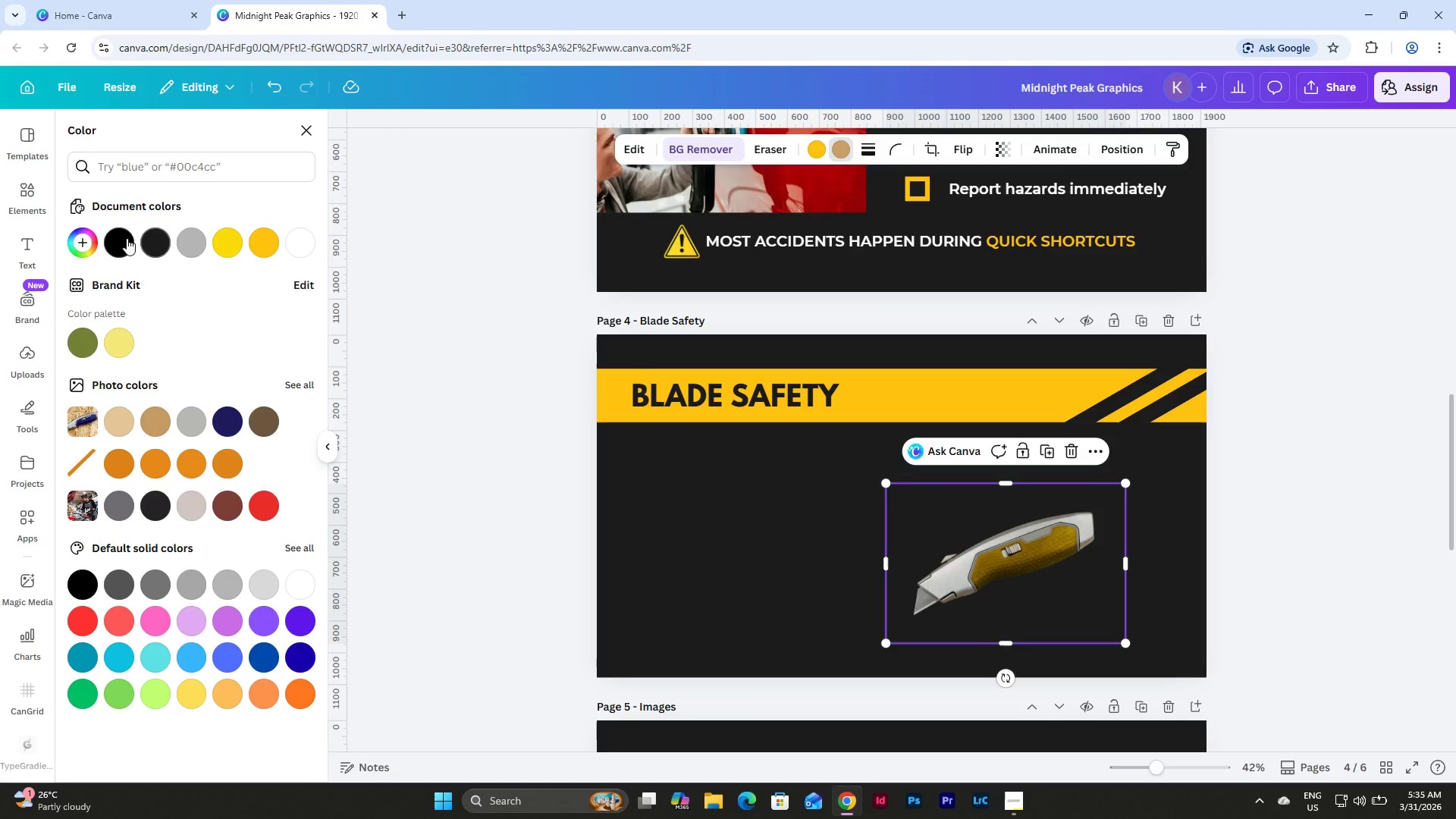 
left_click([162, 234])
 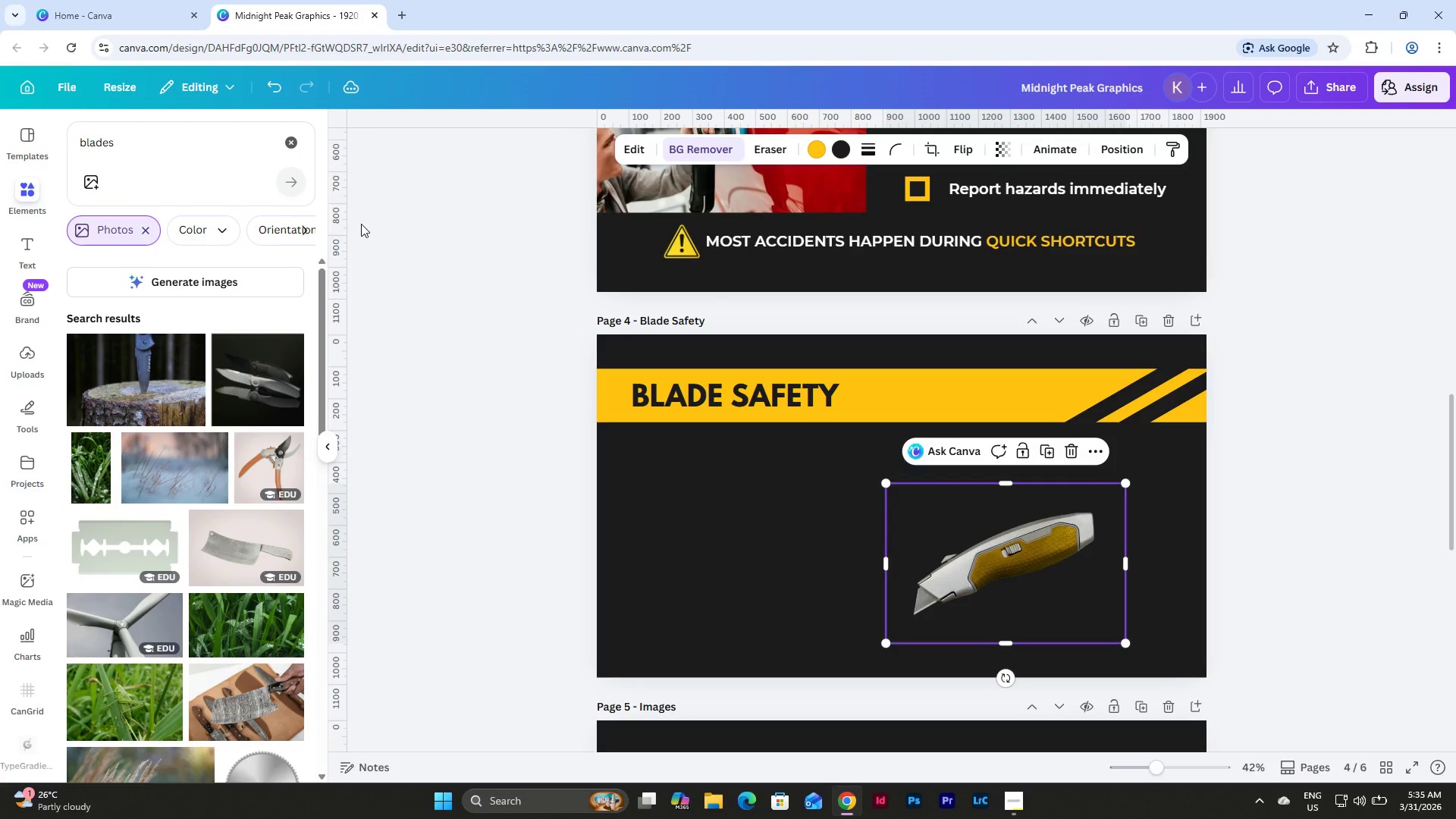 
scroll: coordinate [209, 316], scroll_direction: down, amount: 4.0
 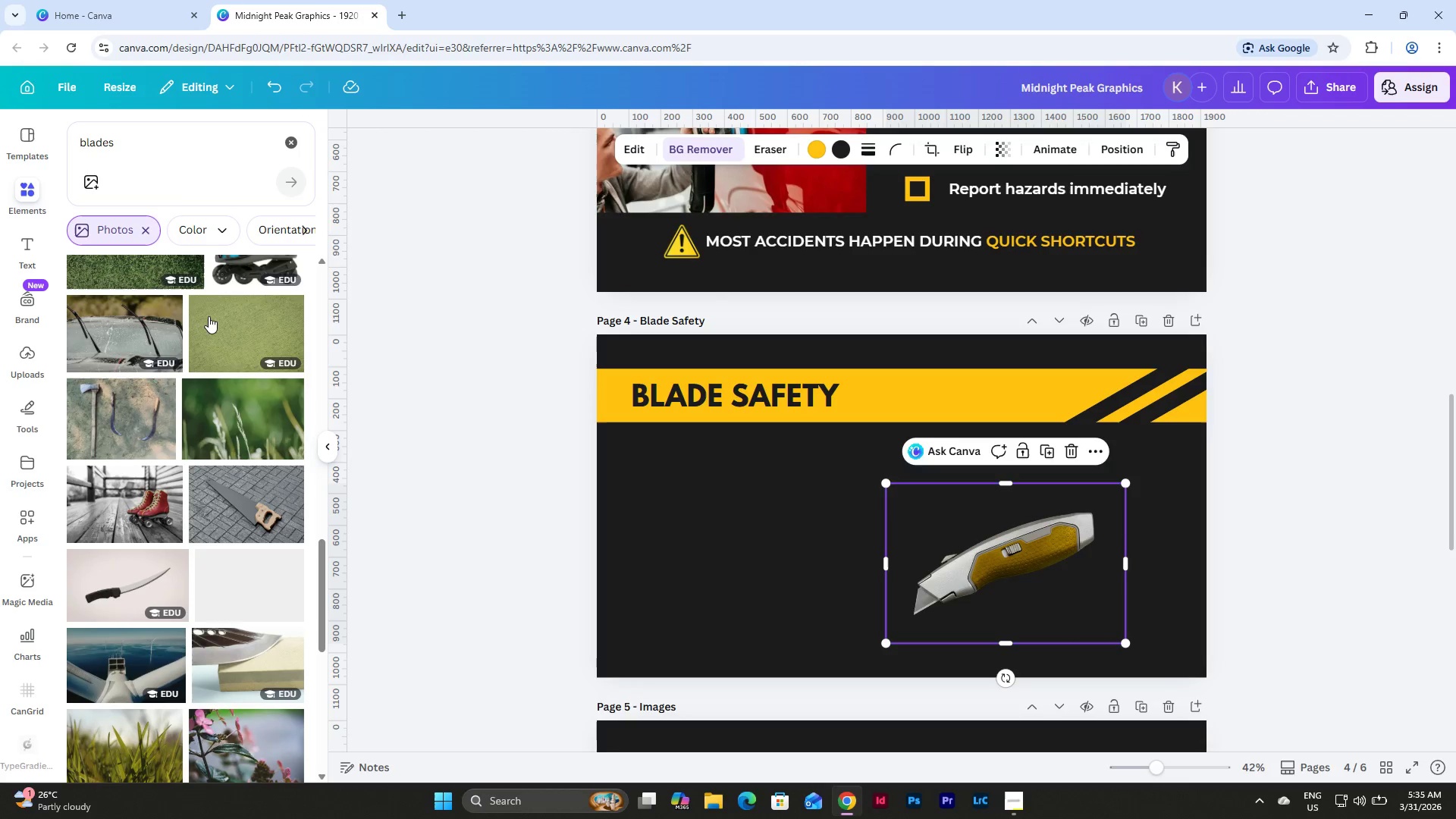 
left_click([140, 146])
 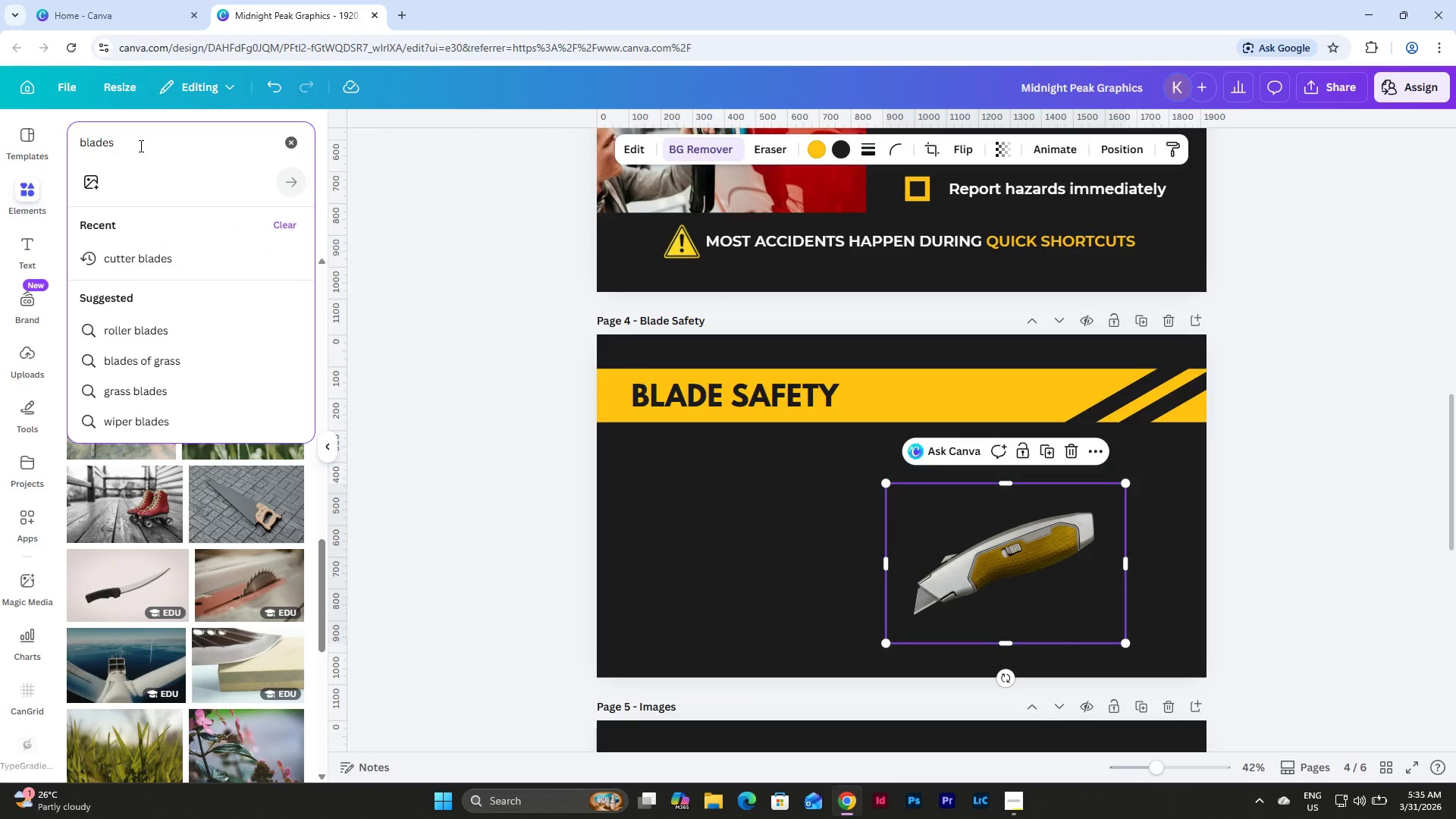 
type( for cutter)
 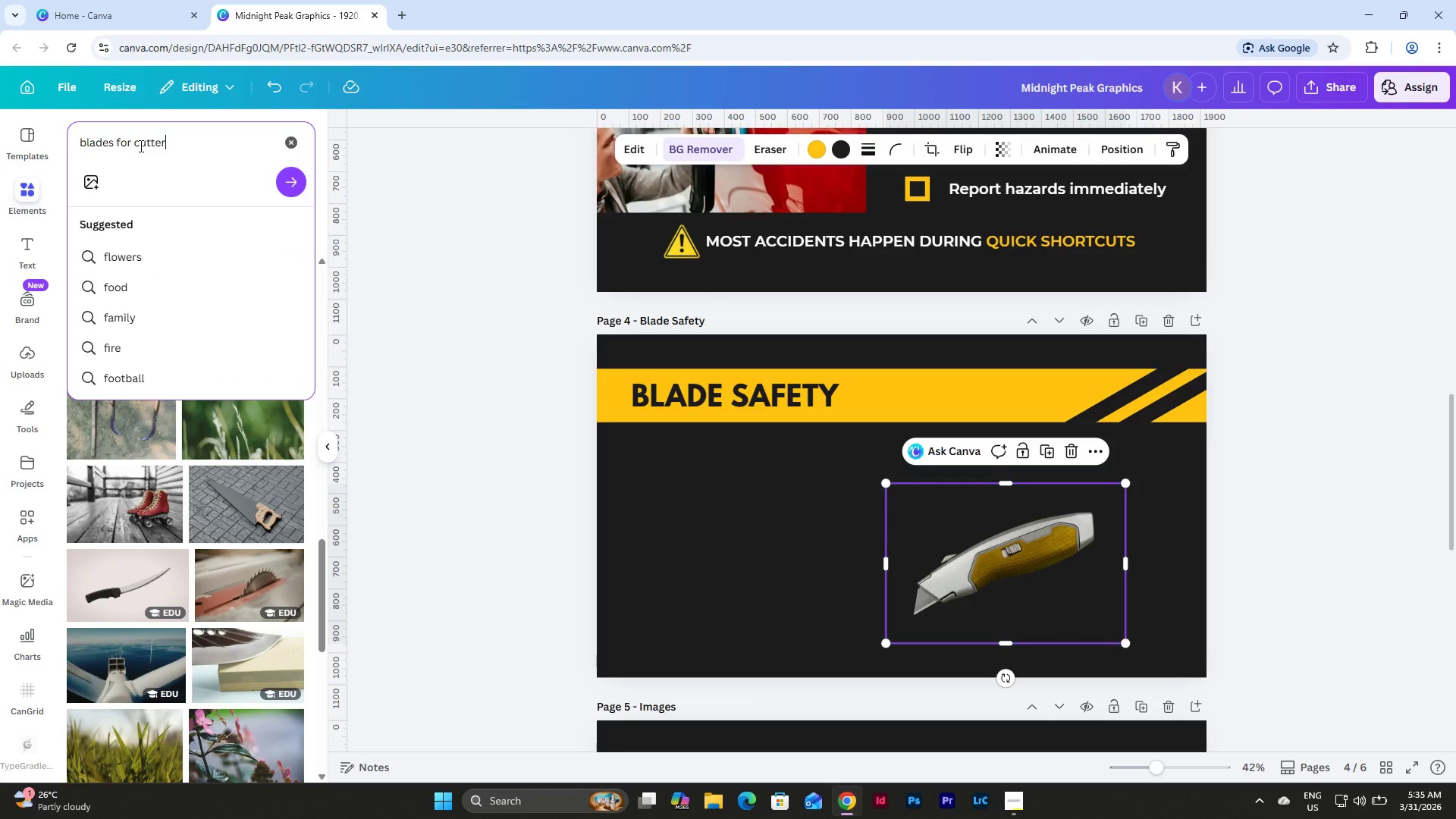 
key(Enter)
 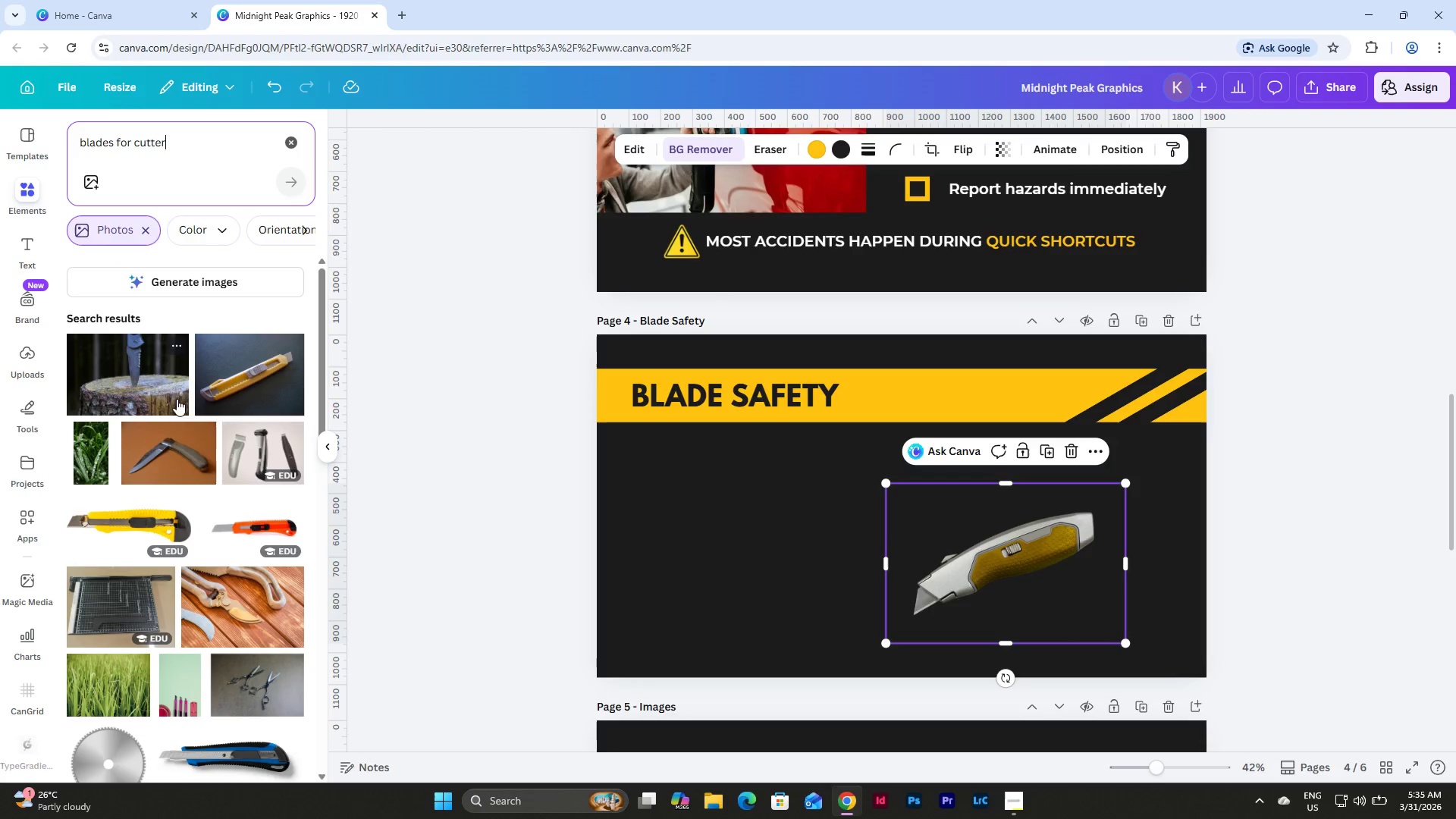 
scroll: coordinate [233, 428], scroll_direction: down, amount: 17.0
 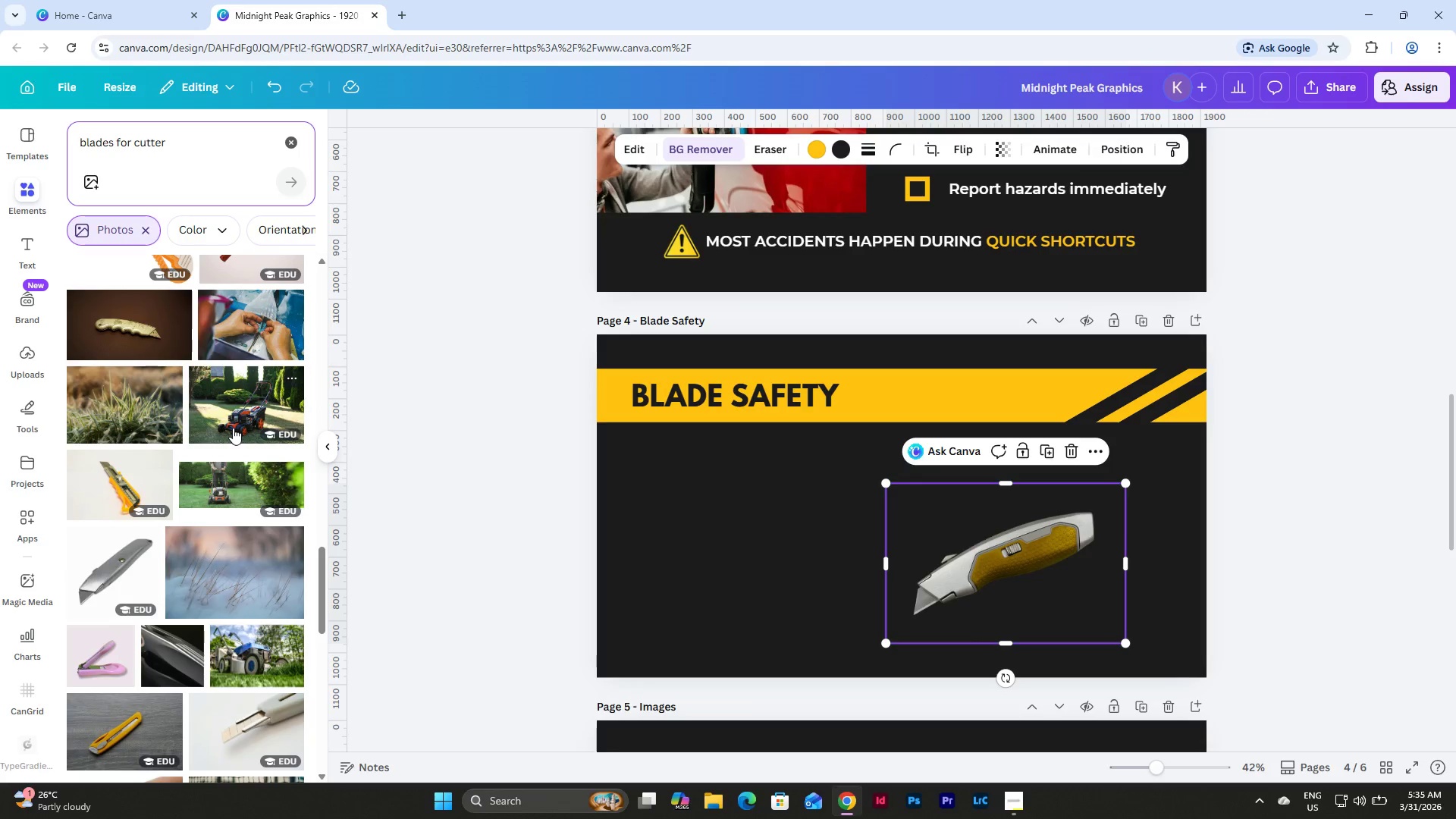 
scroll: coordinate [233, 428], scroll_direction: down, amount: 11.0
 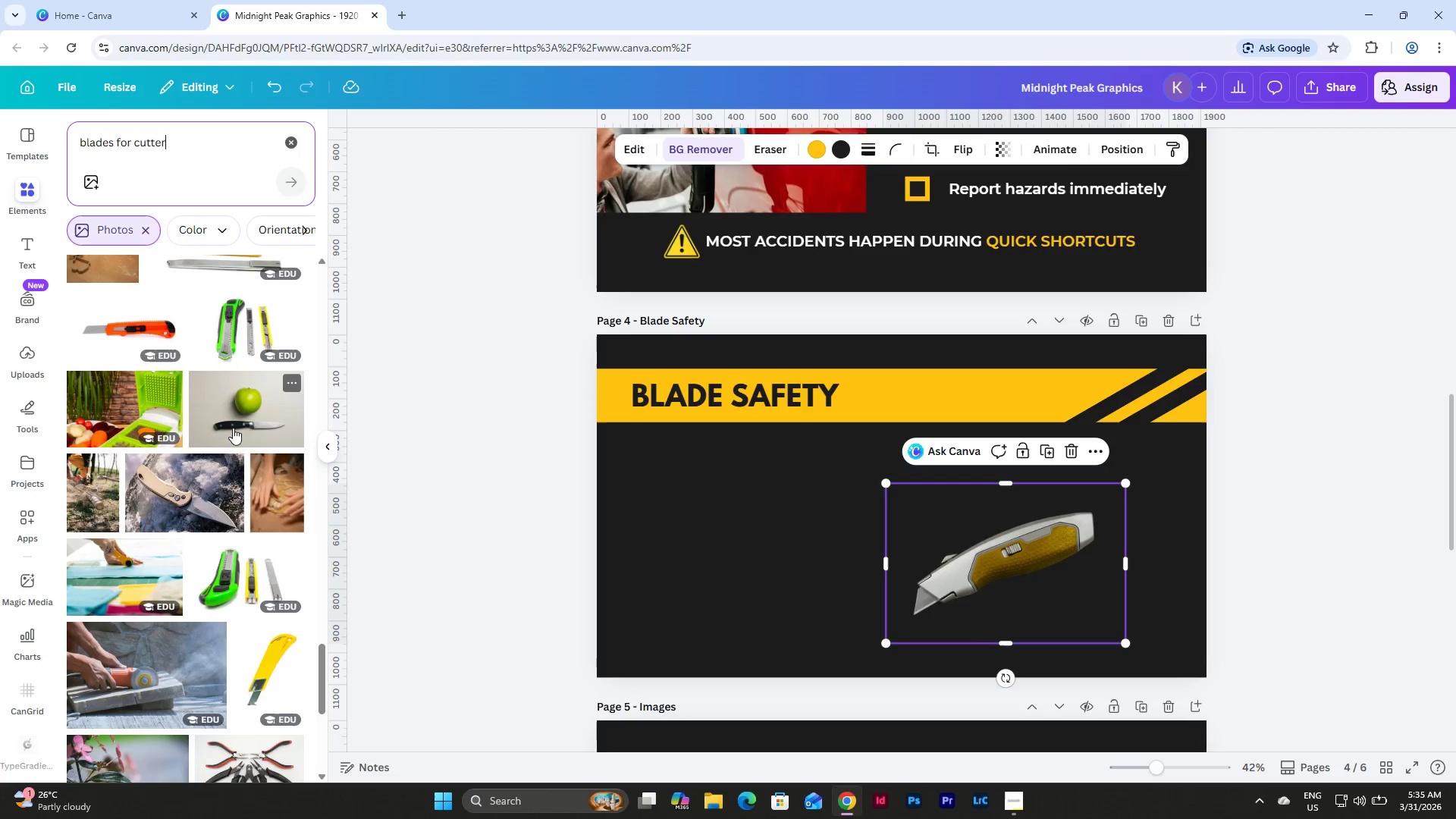 
scroll: coordinate [233, 428], scroll_direction: up, amount: 4.0
 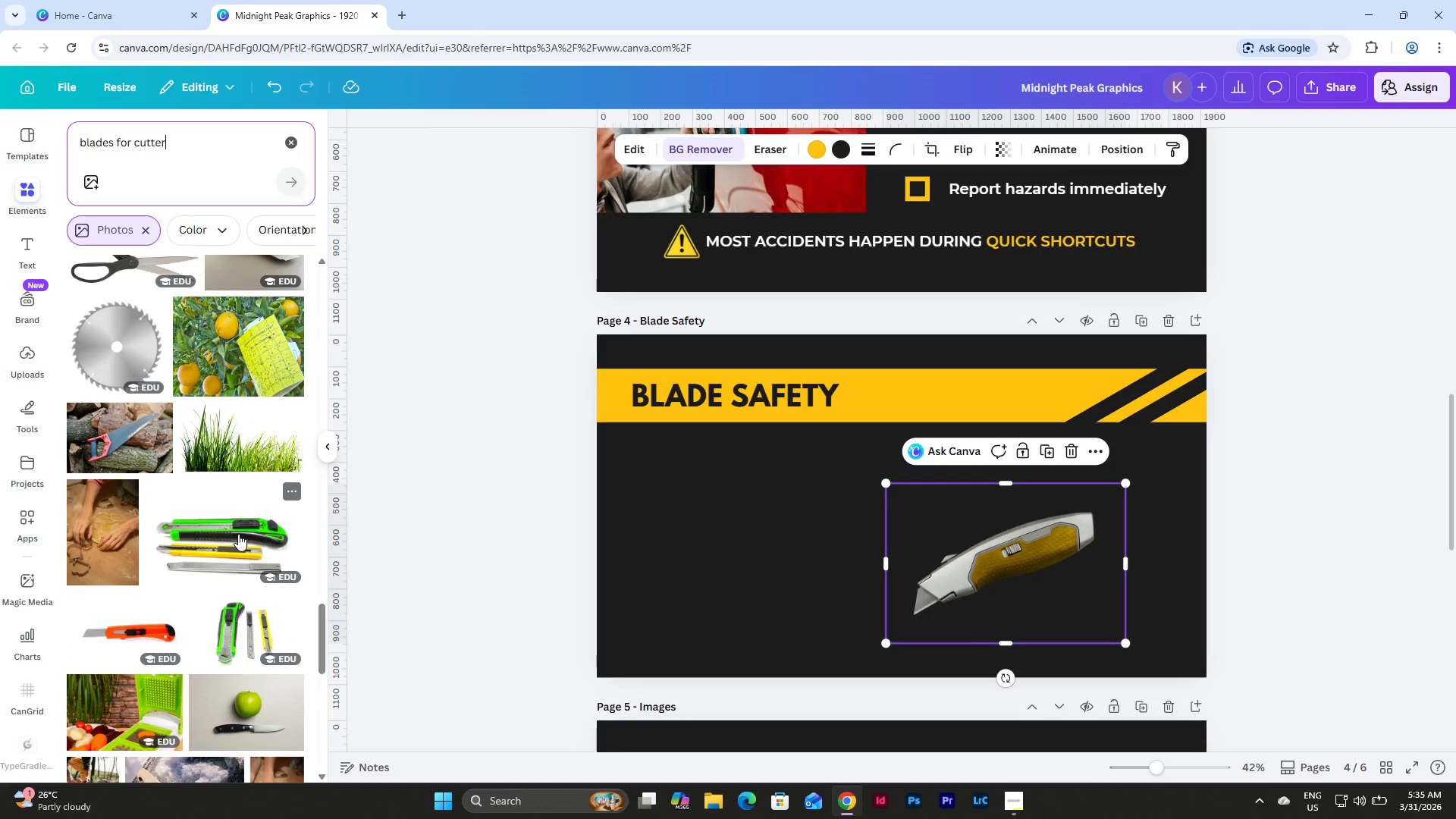 
left_click([238, 534])
 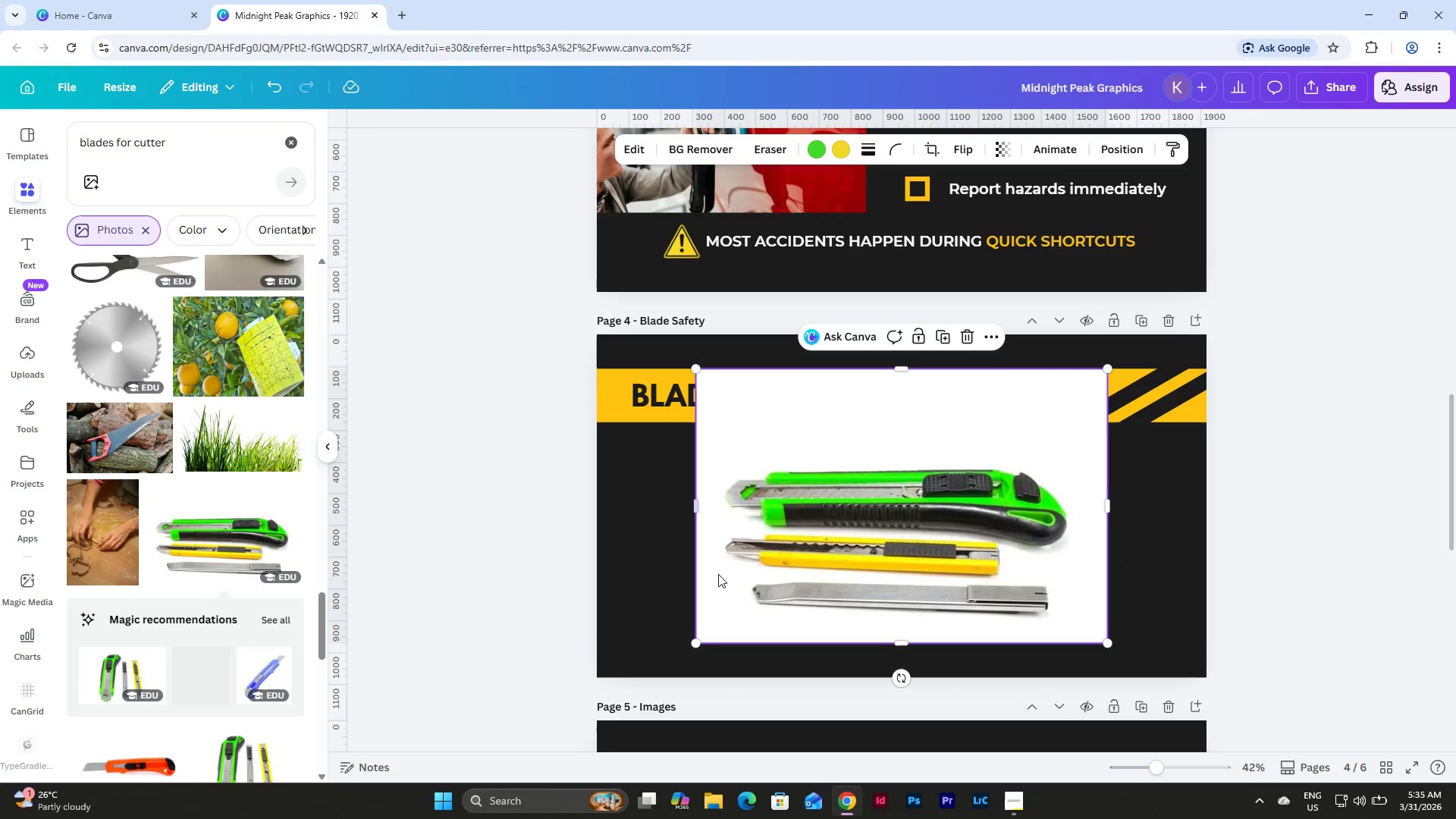 
left_click_drag(start_coordinate=[785, 554], to_coordinate=[685, 576])
 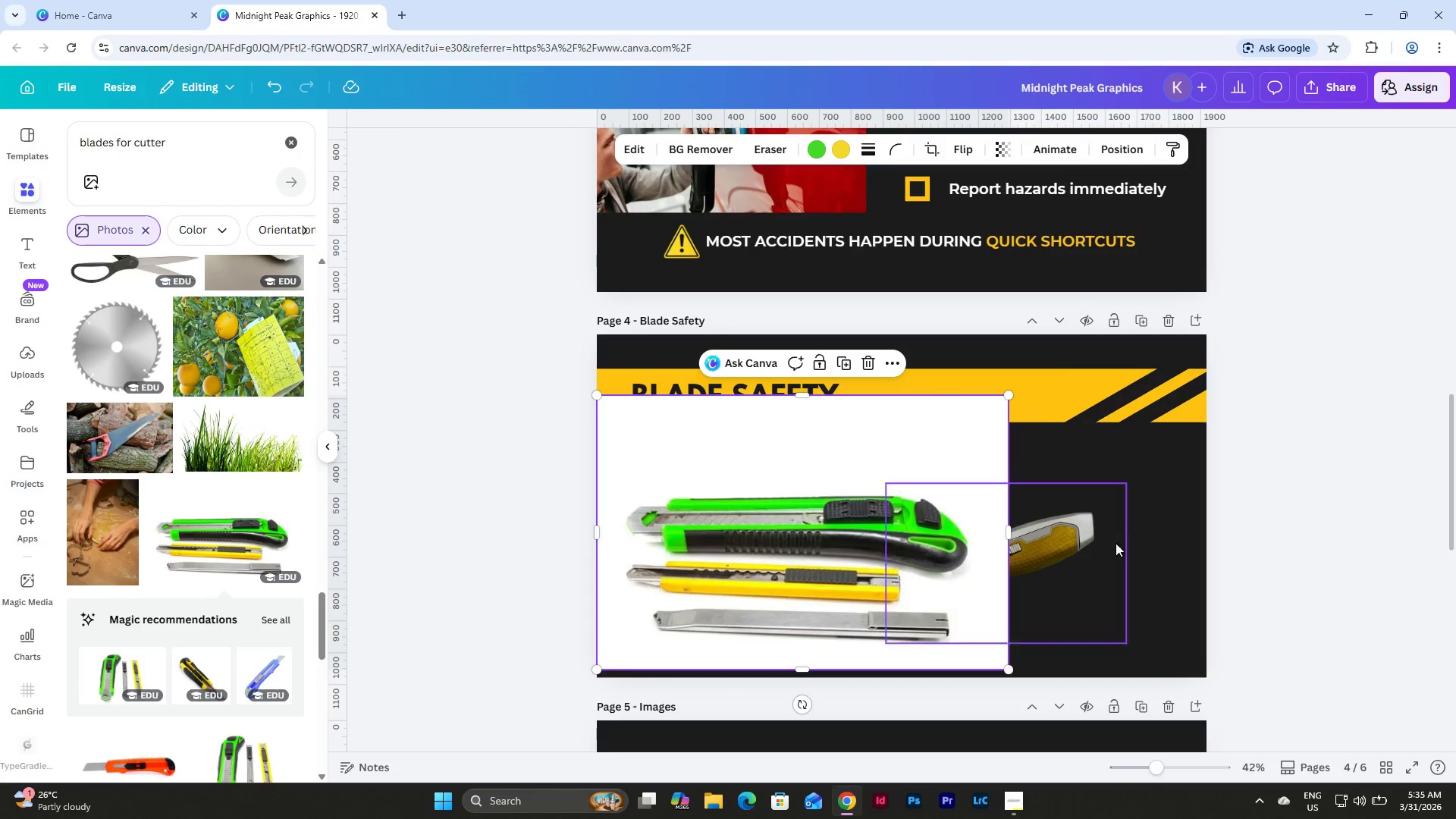 
left_click([1138, 534])
 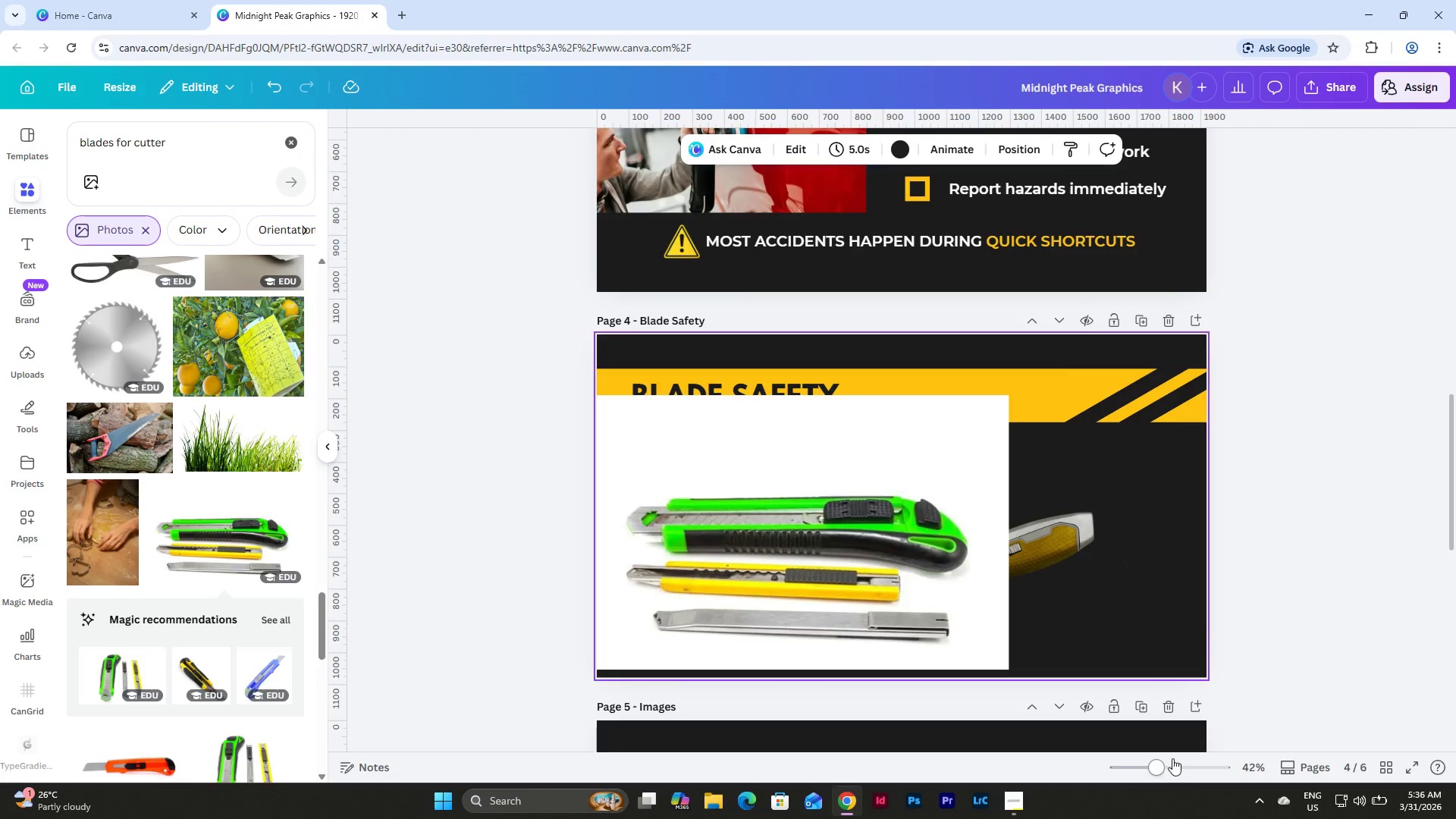 
left_click_drag(start_coordinate=[1153, 761], to_coordinate=[1154, 755])
 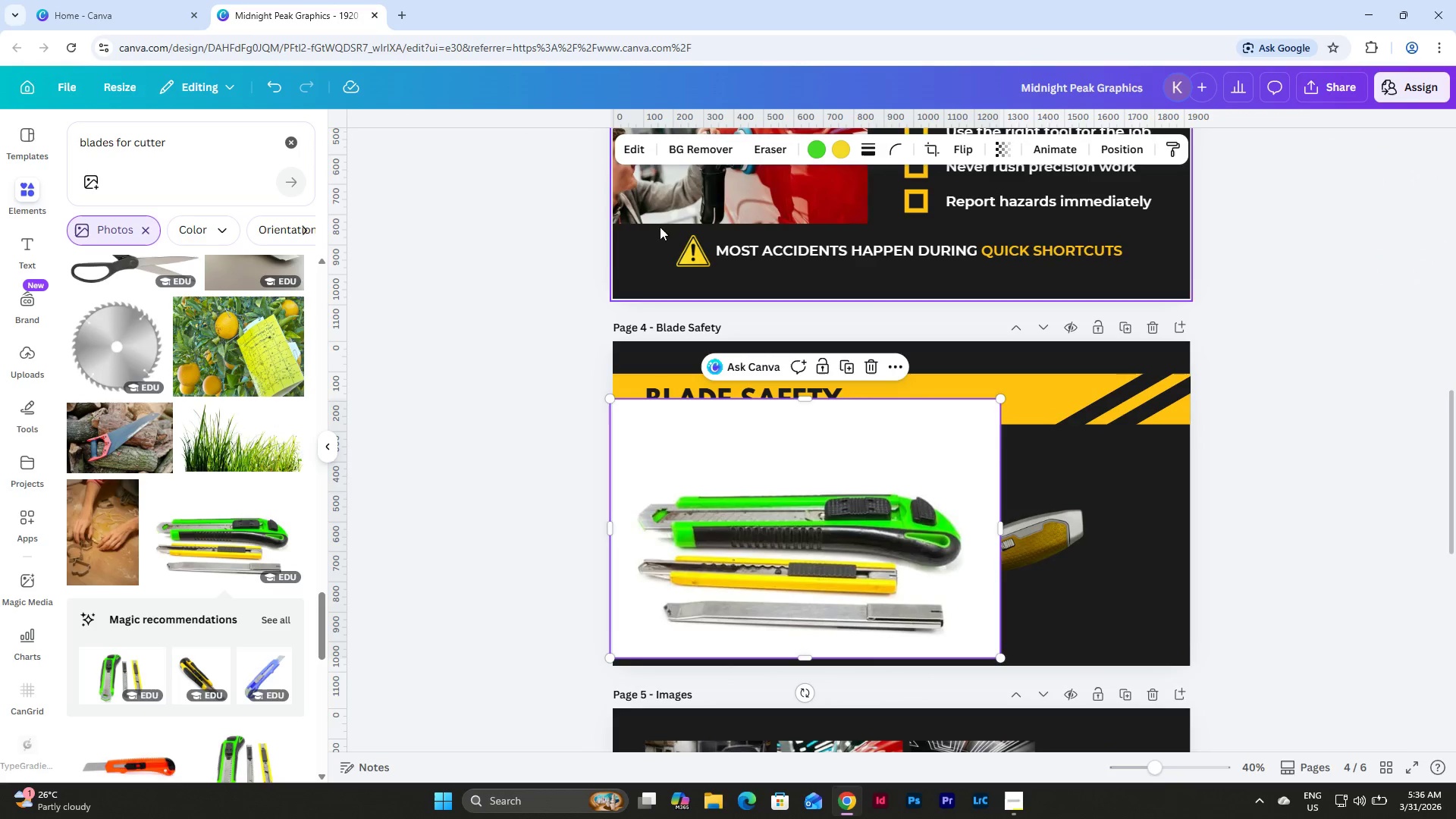 
left_click([704, 146])
 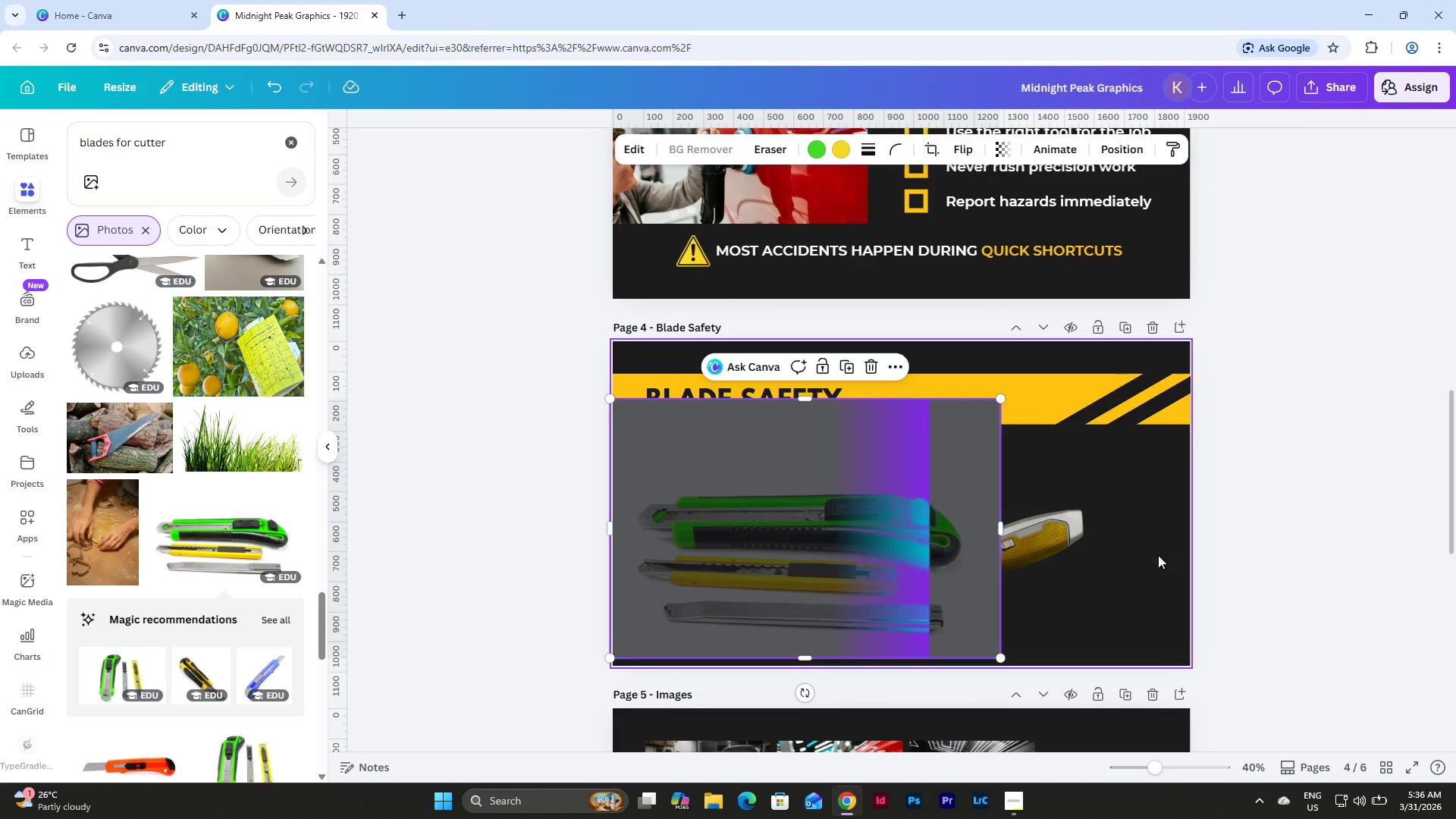 
left_click([1058, 530])
 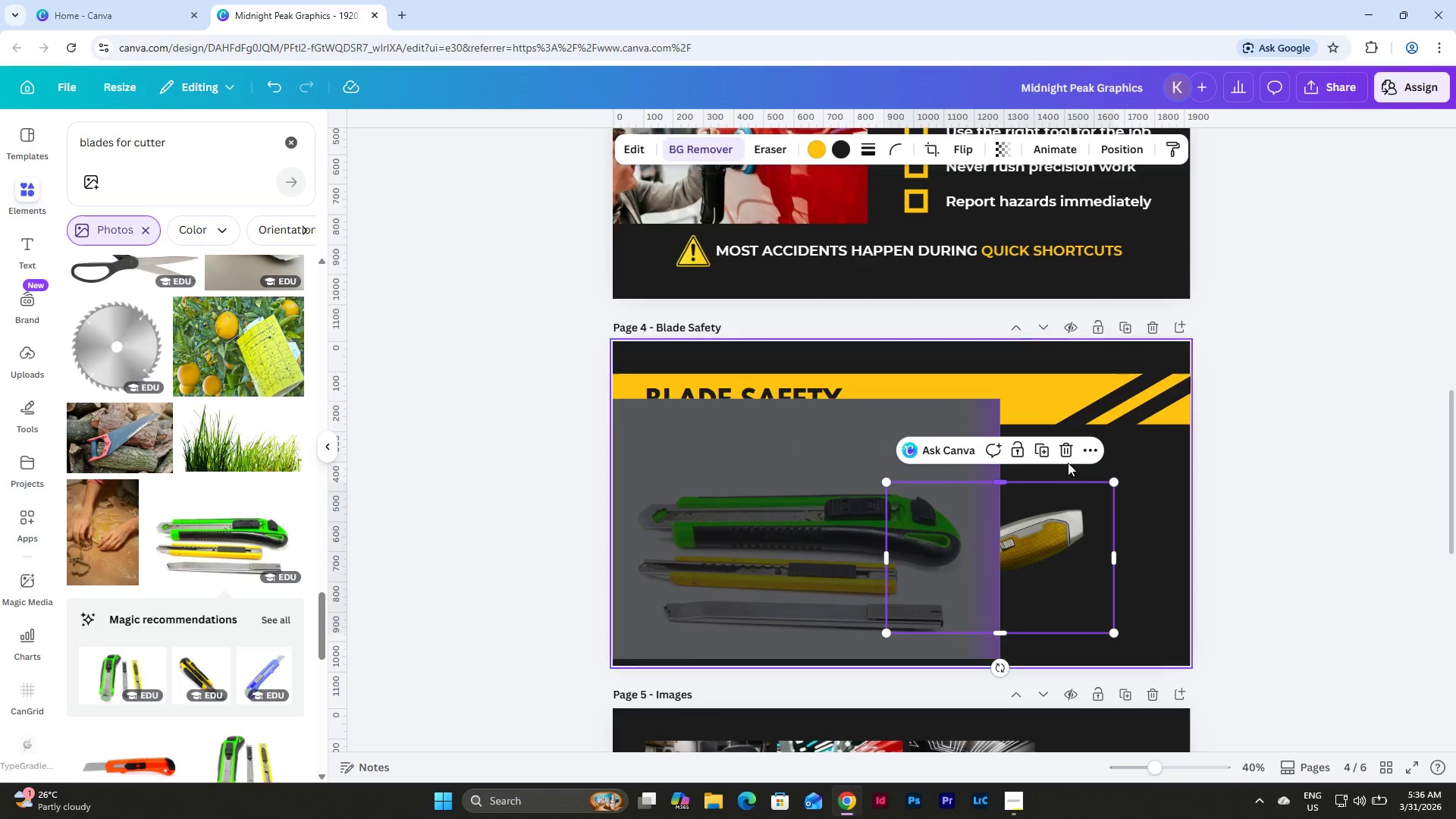 
left_click([1067, 449])
 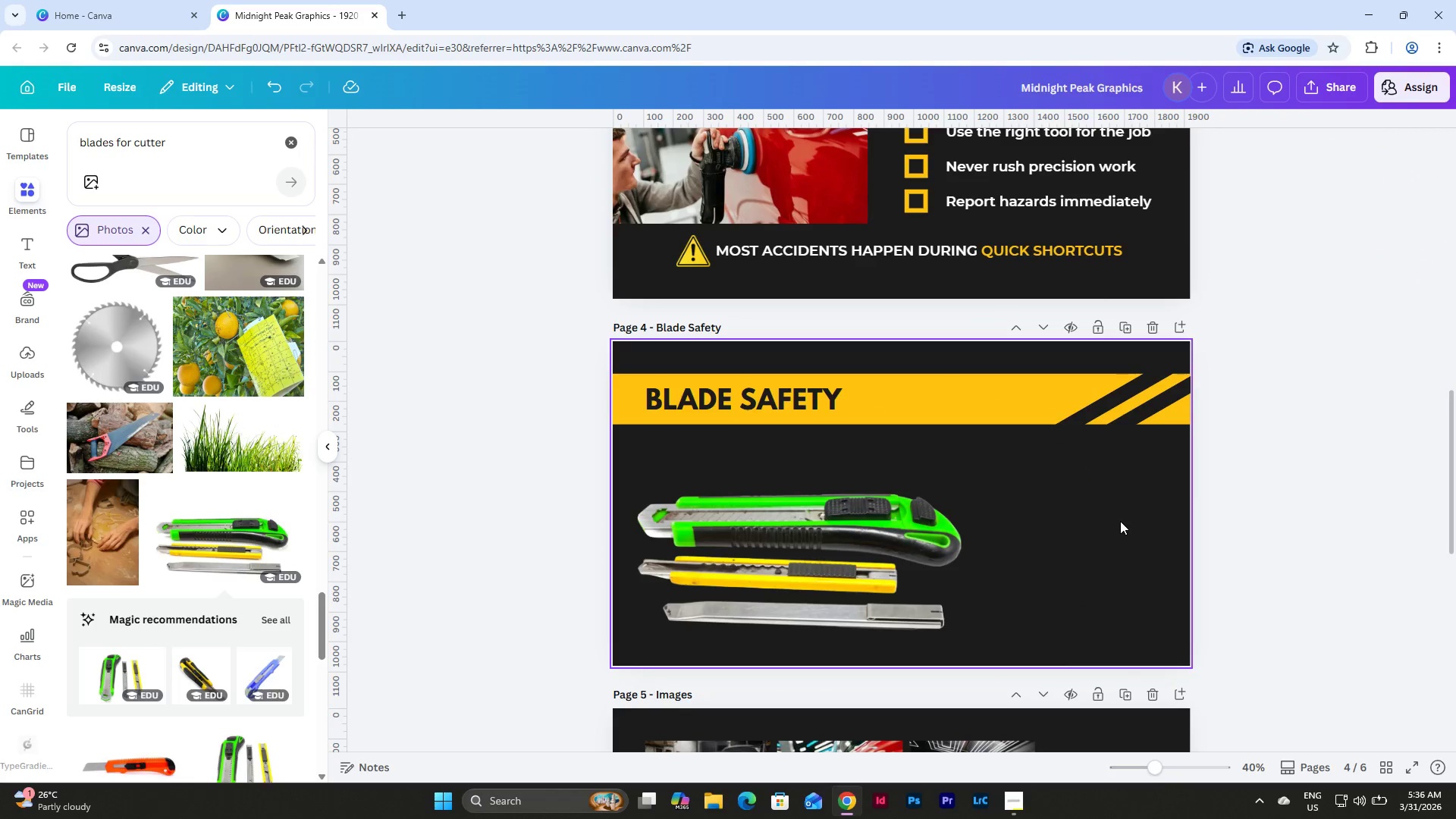 
left_click([865, 541])
 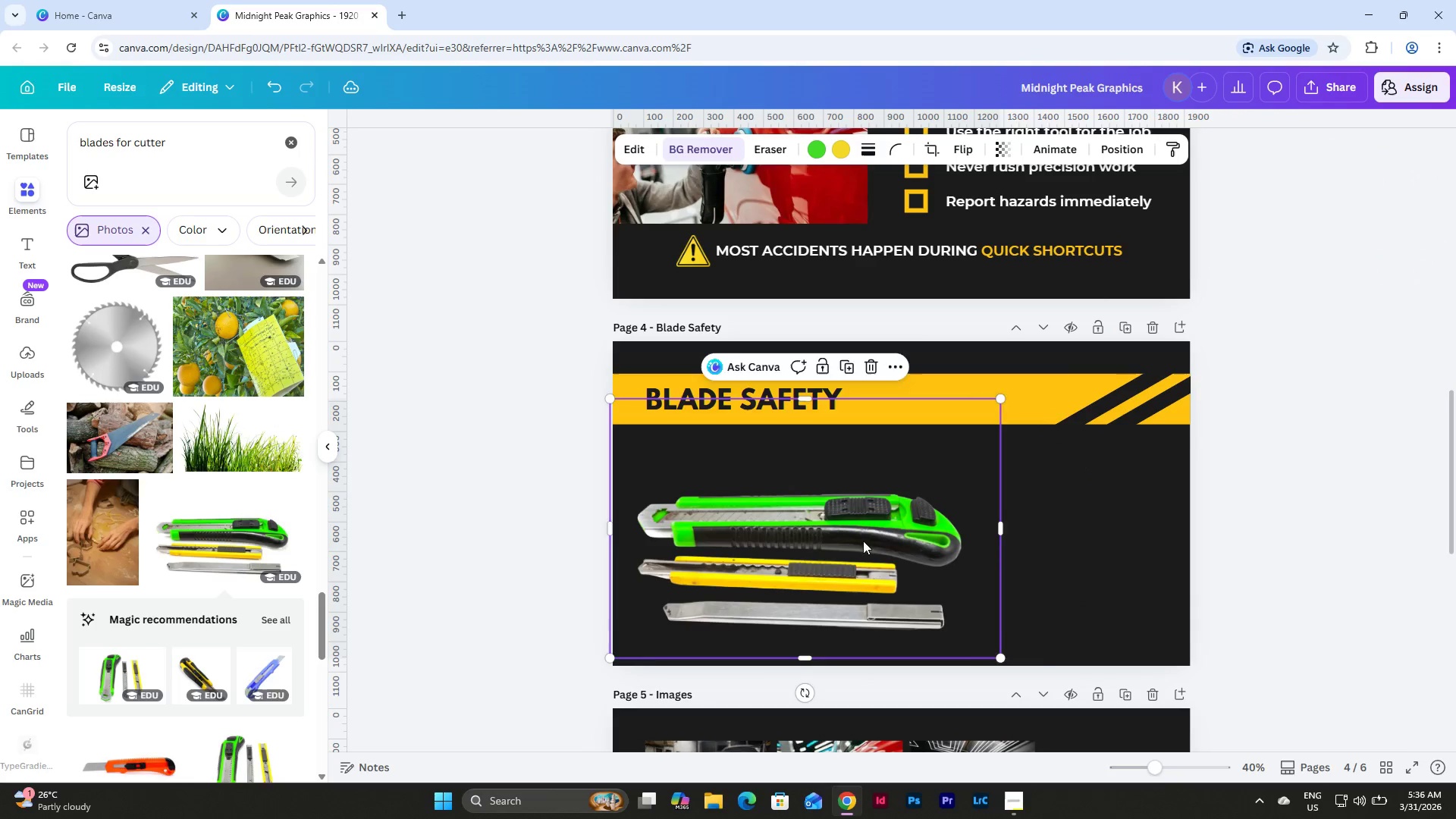 
left_click_drag(start_coordinate=[863, 541], to_coordinate=[1034, 537])
 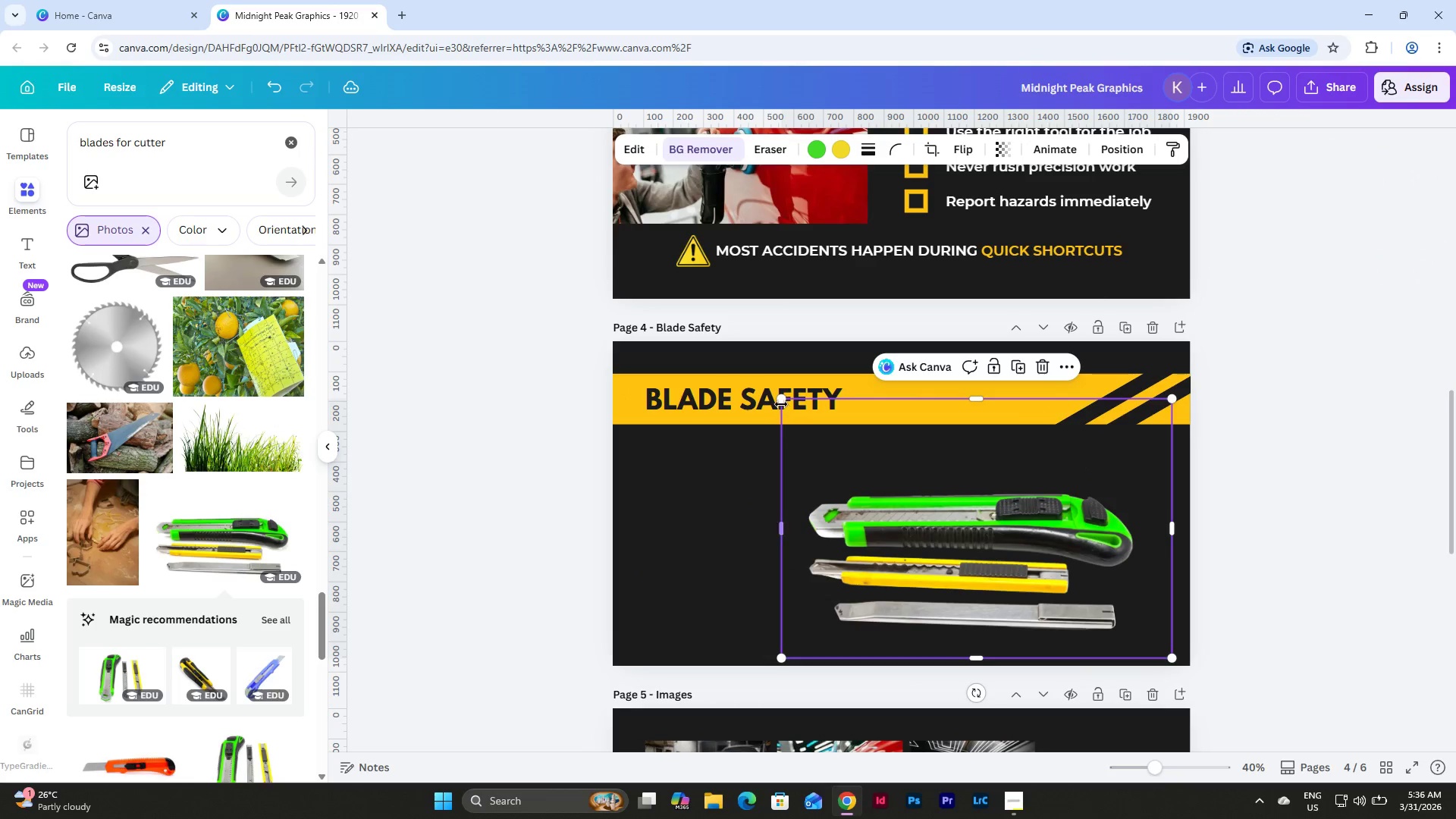 
left_click_drag(start_coordinate=[780, 402], to_coordinate=[881, 473])
 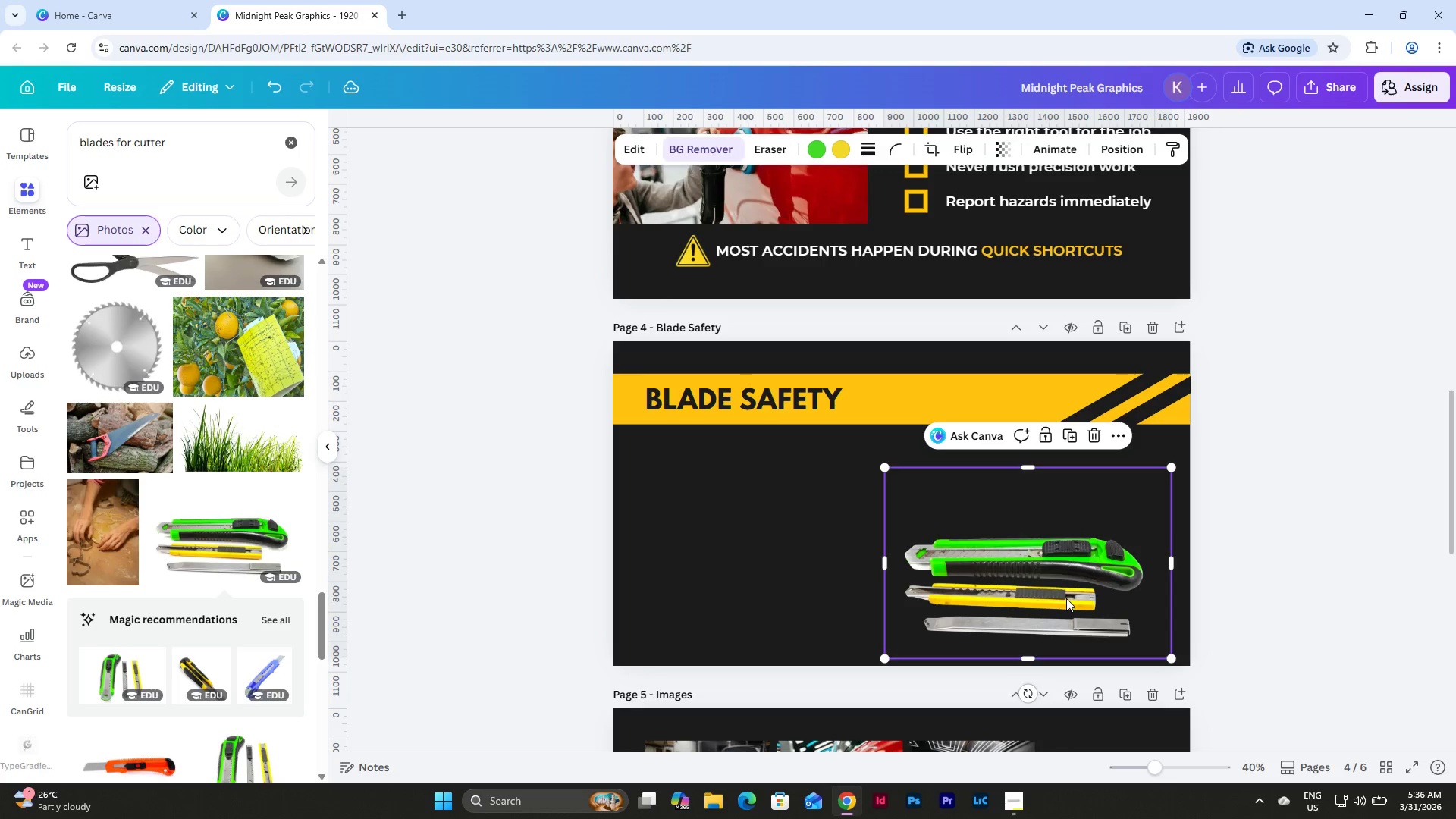 
left_click_drag(start_coordinate=[1066, 598], to_coordinate=[990, 570])
 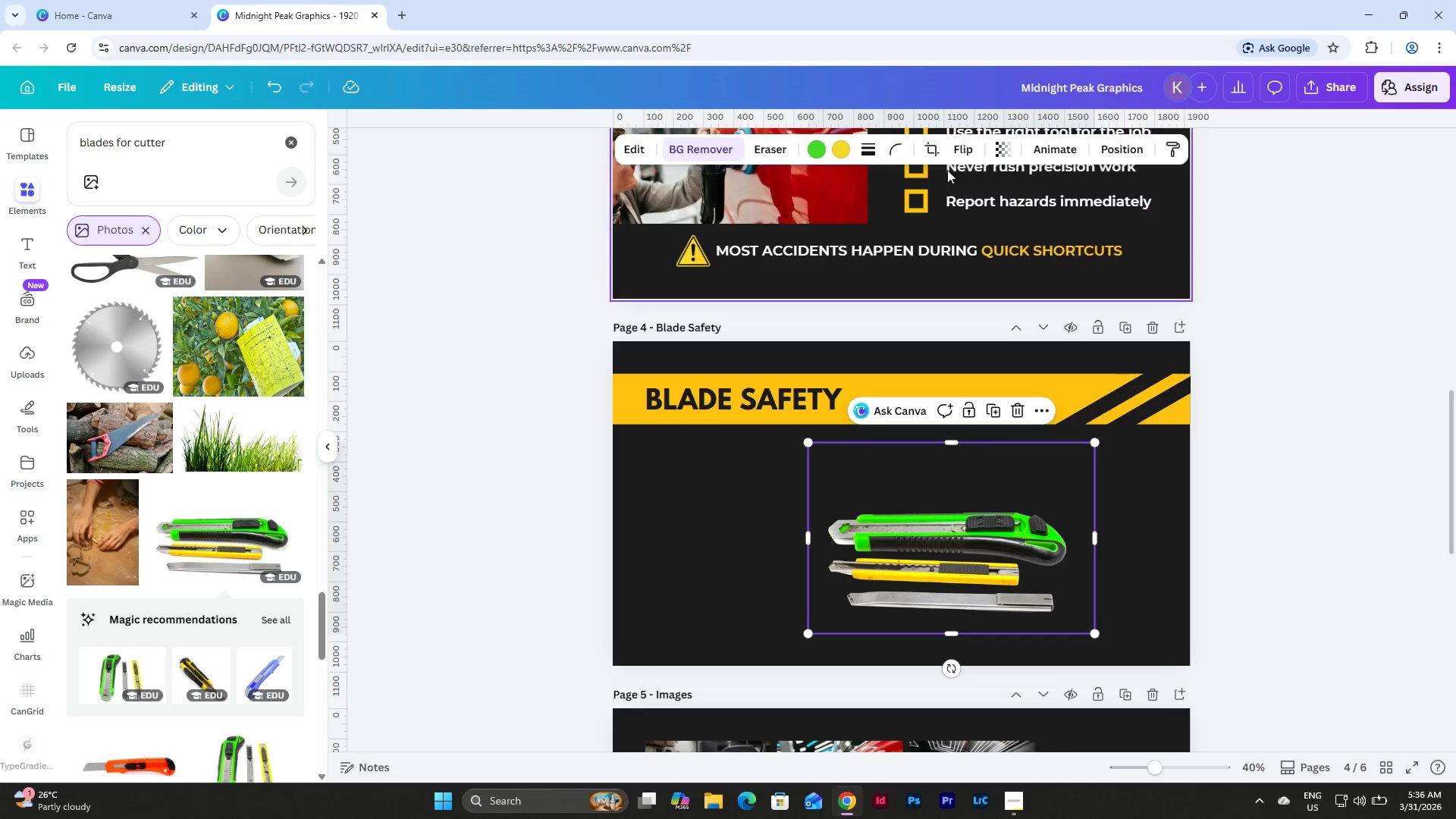 
left_click([941, 148])
 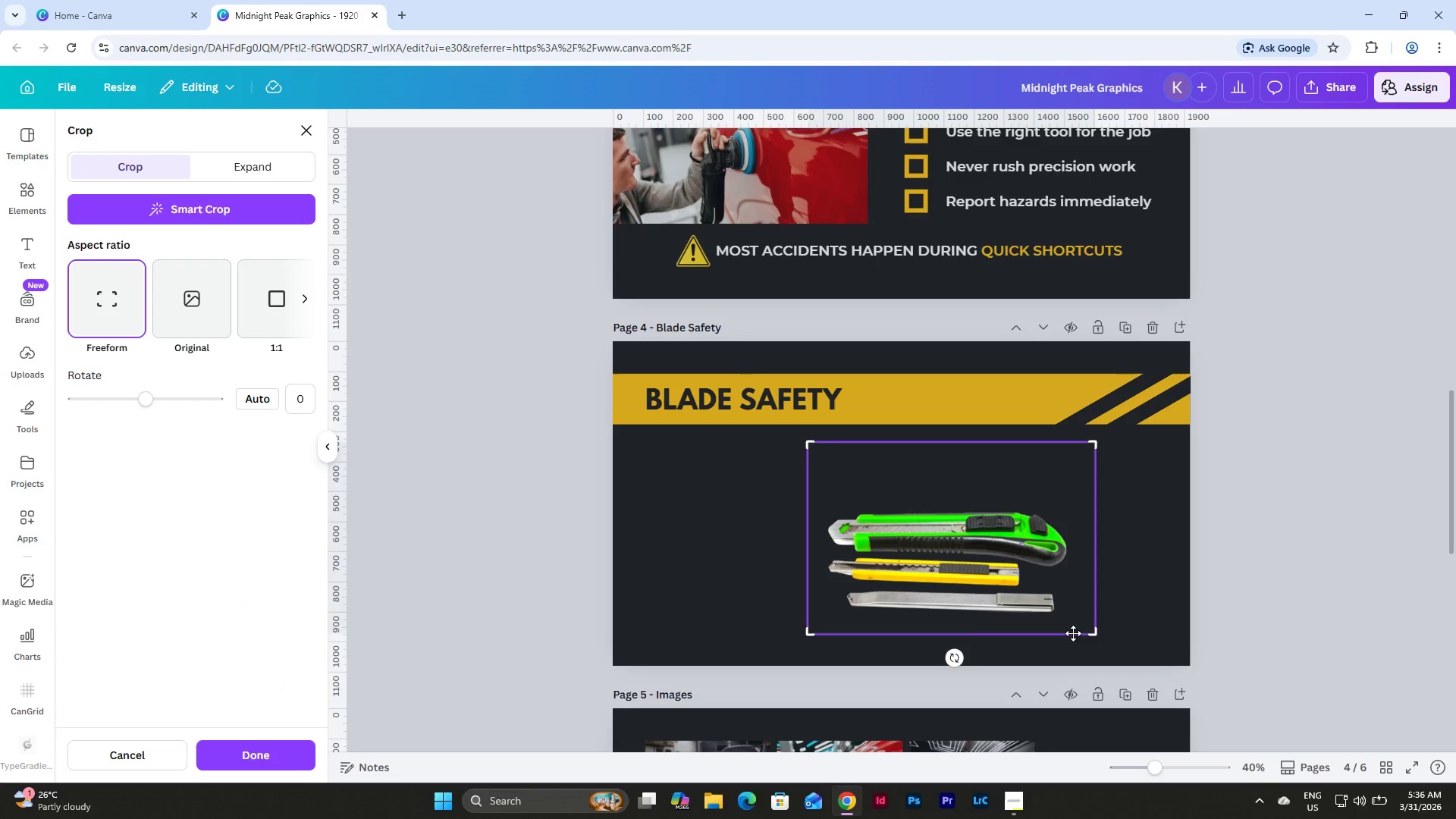 
left_click_drag(start_coordinate=[1098, 630], to_coordinate=[1074, 617])
 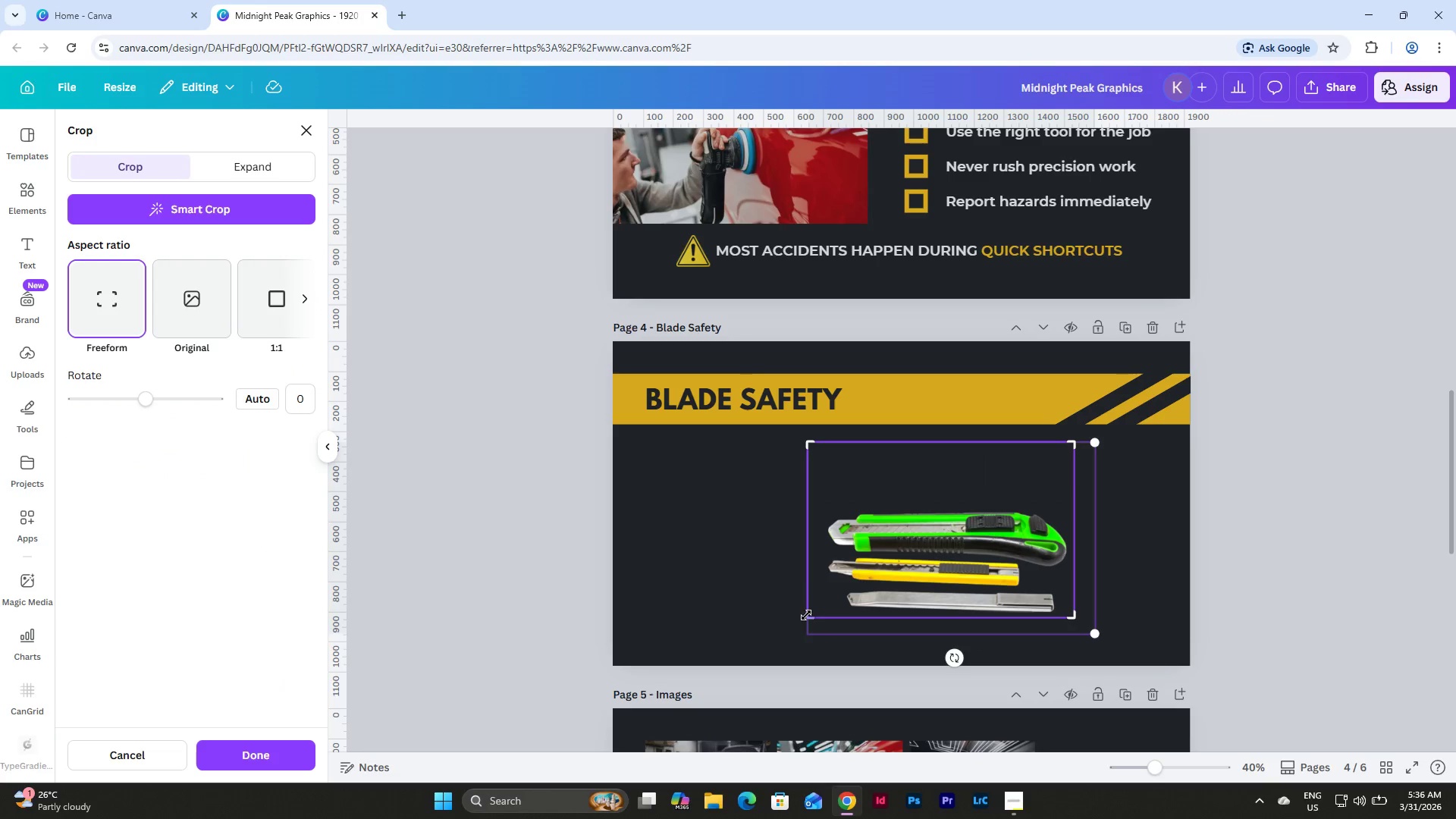 
left_click_drag(start_coordinate=[806, 615], to_coordinate=[822, 617])
 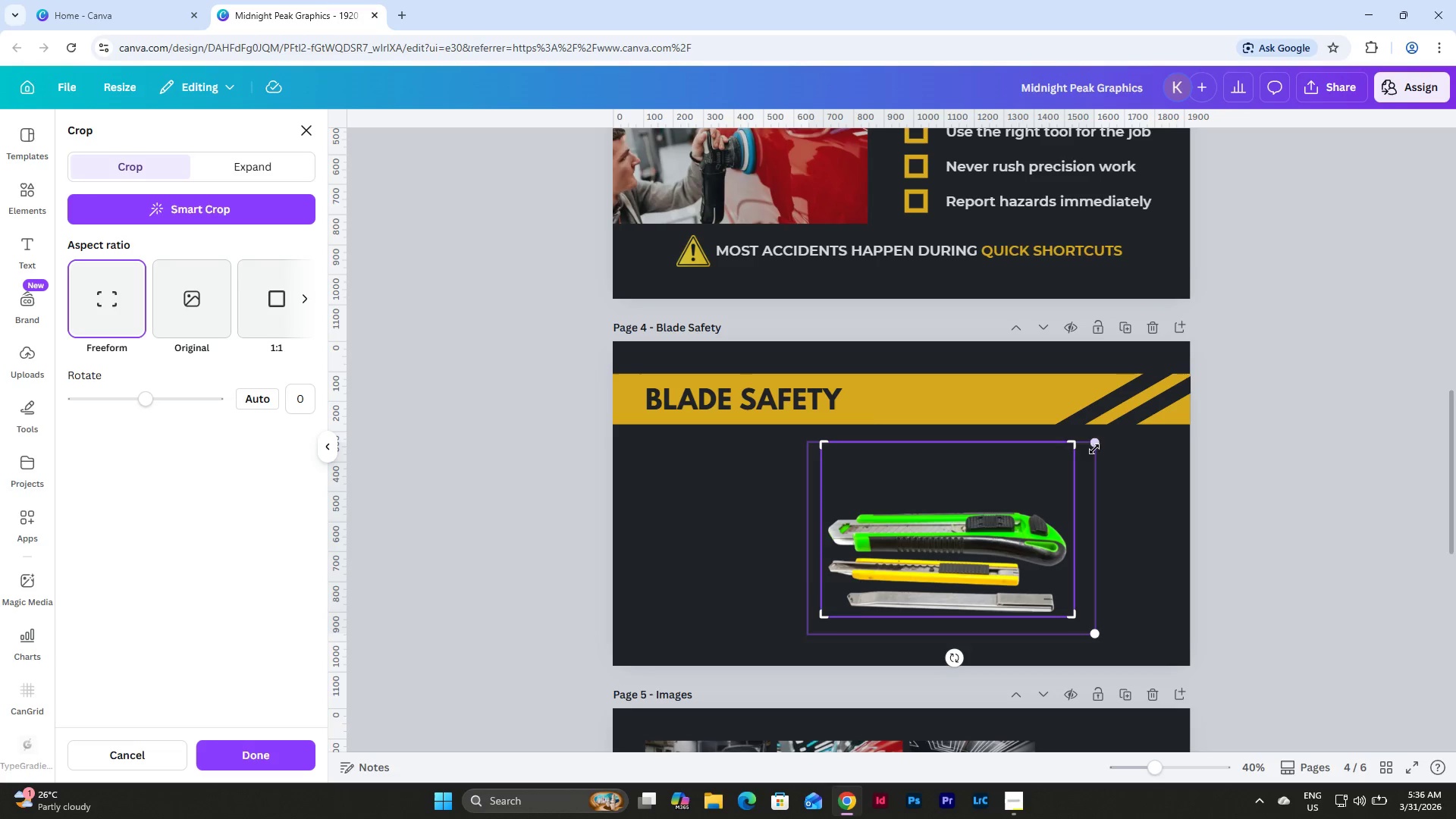 
left_click_drag(start_coordinate=[1075, 442], to_coordinate=[1074, 498])
 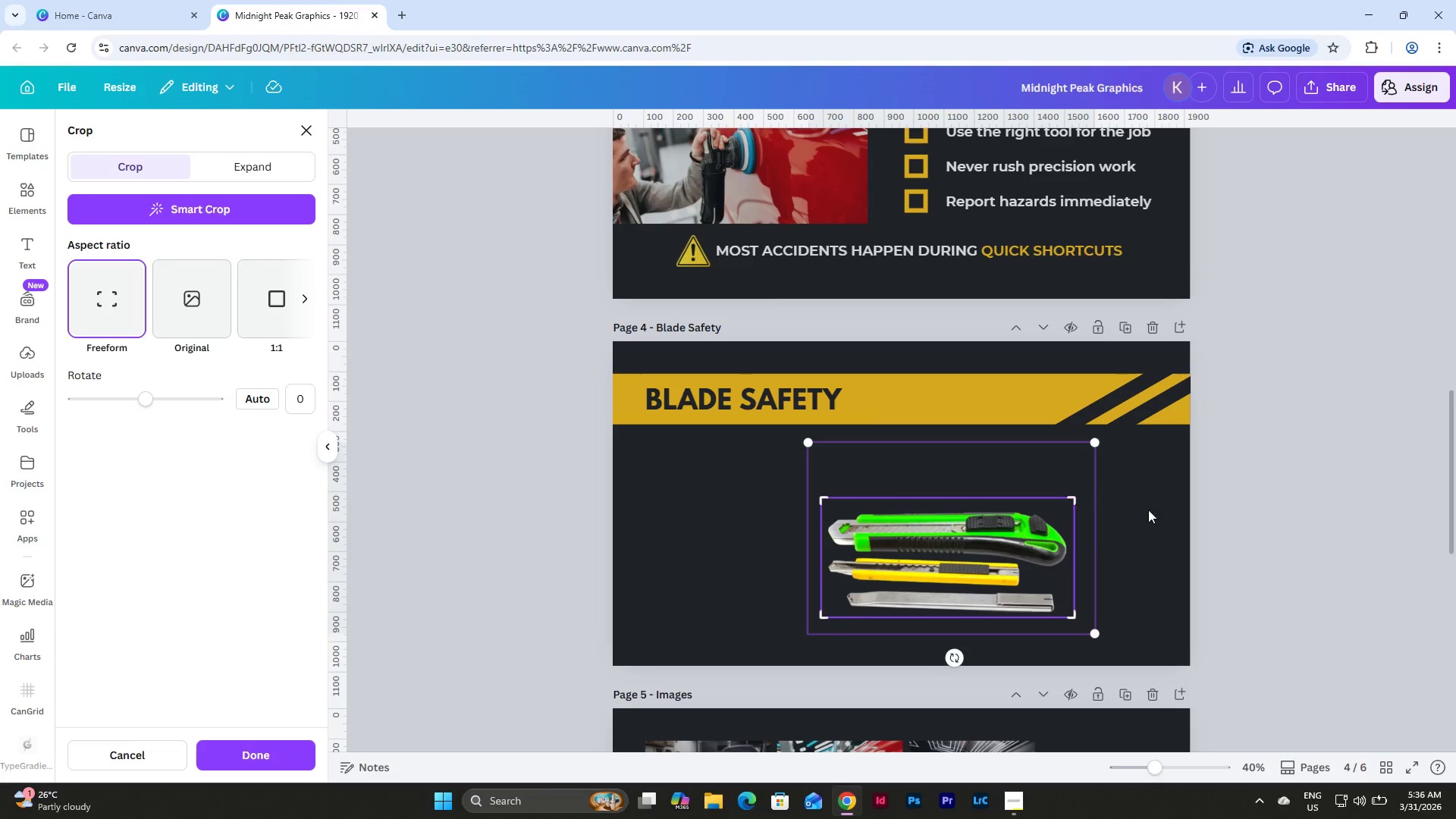 
left_click([1148, 510])
 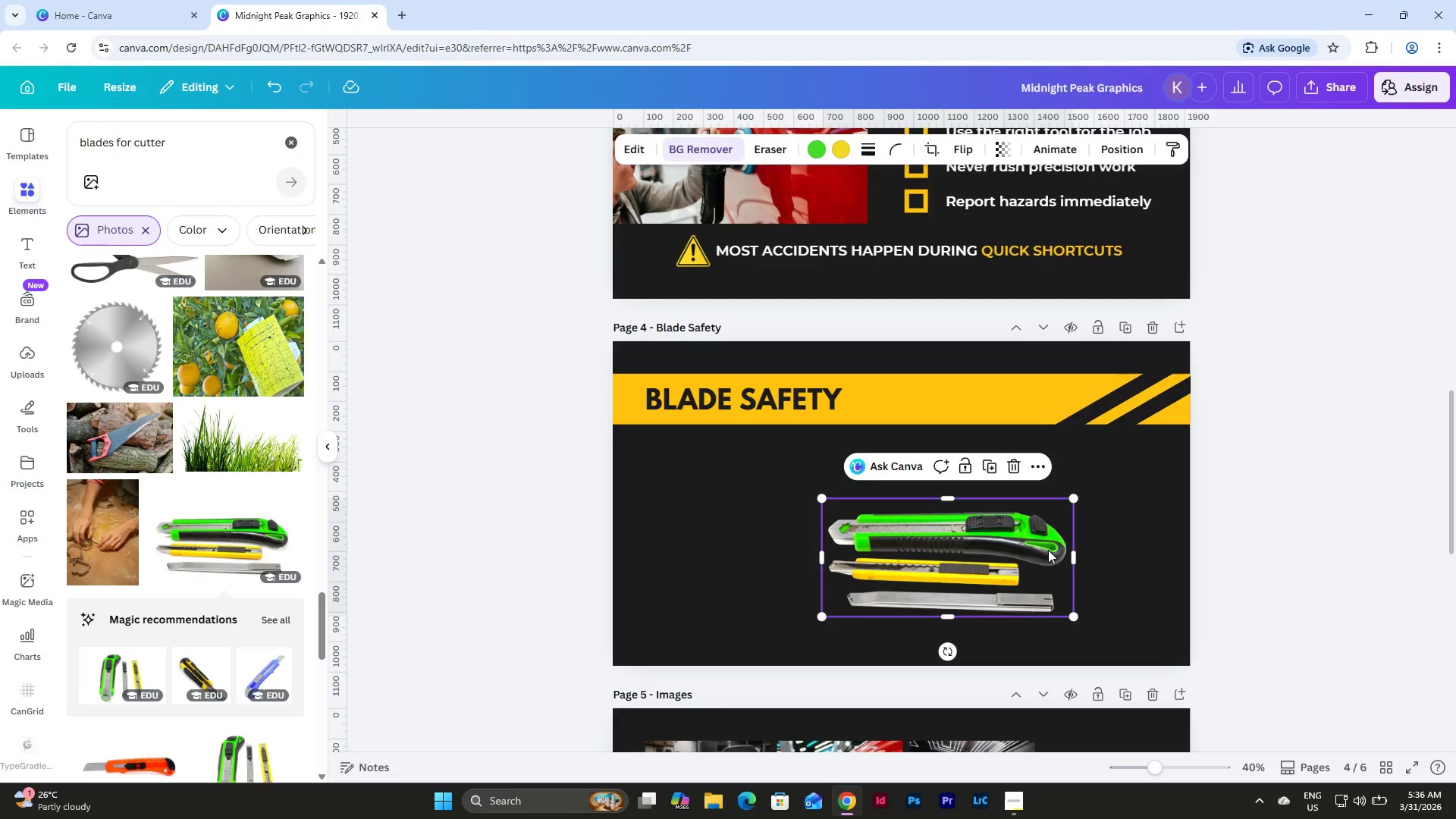 
left_click_drag(start_coordinate=[1030, 547], to_coordinate=[1028, 564])
 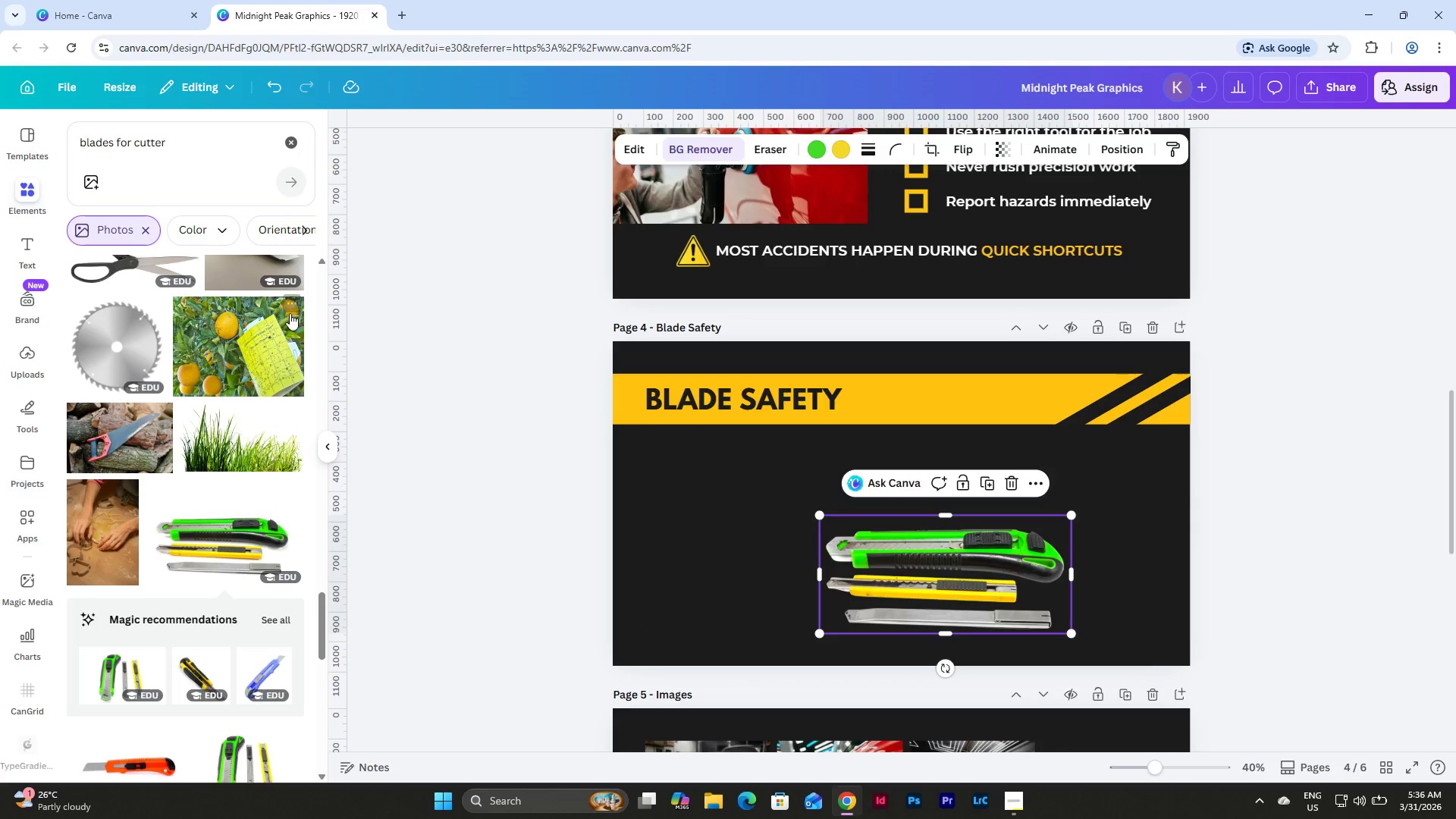 
wait(5.64)
 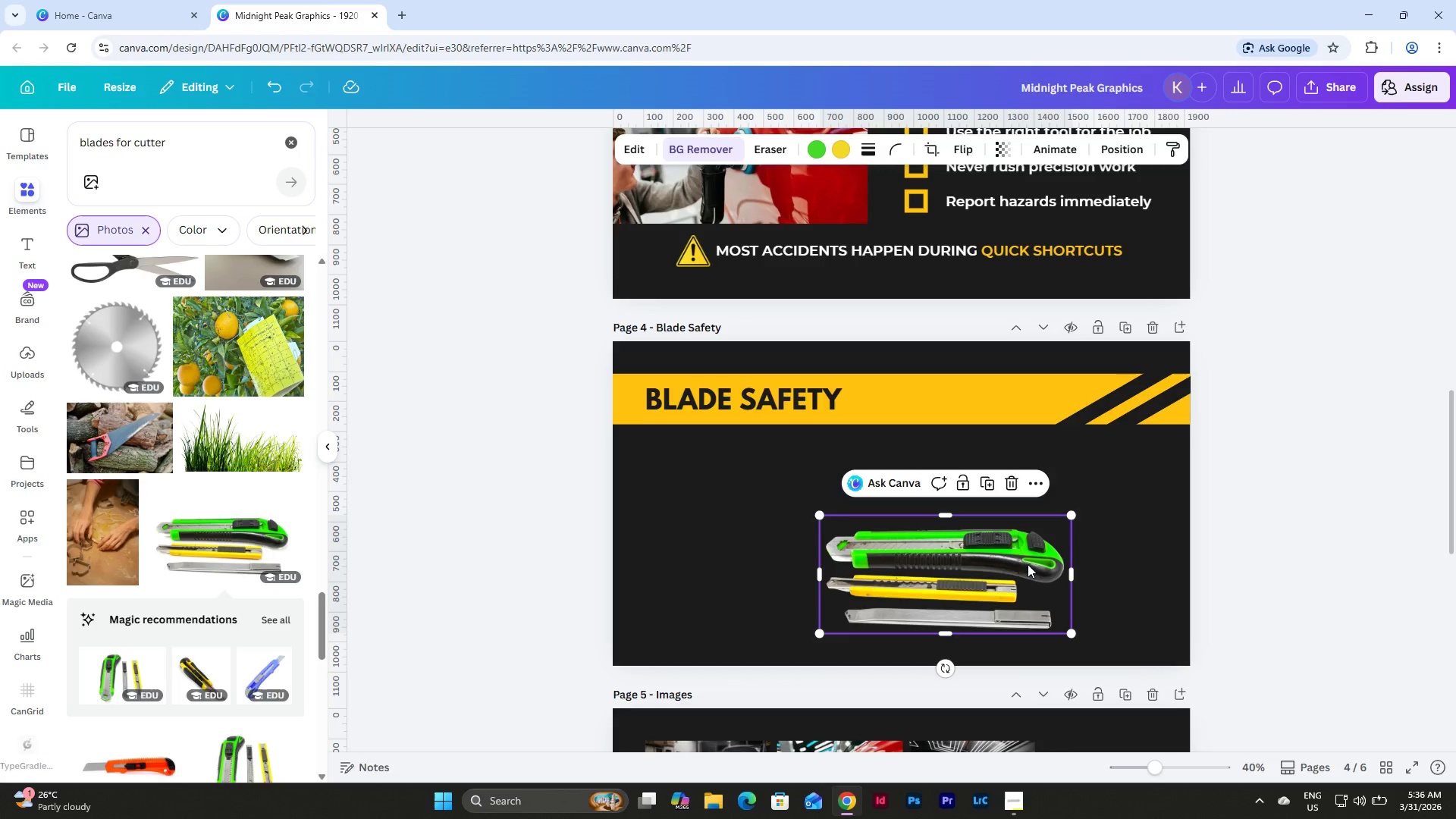 
left_click_drag(start_coordinate=[183, 142], to_coordinate=[61, 146])
 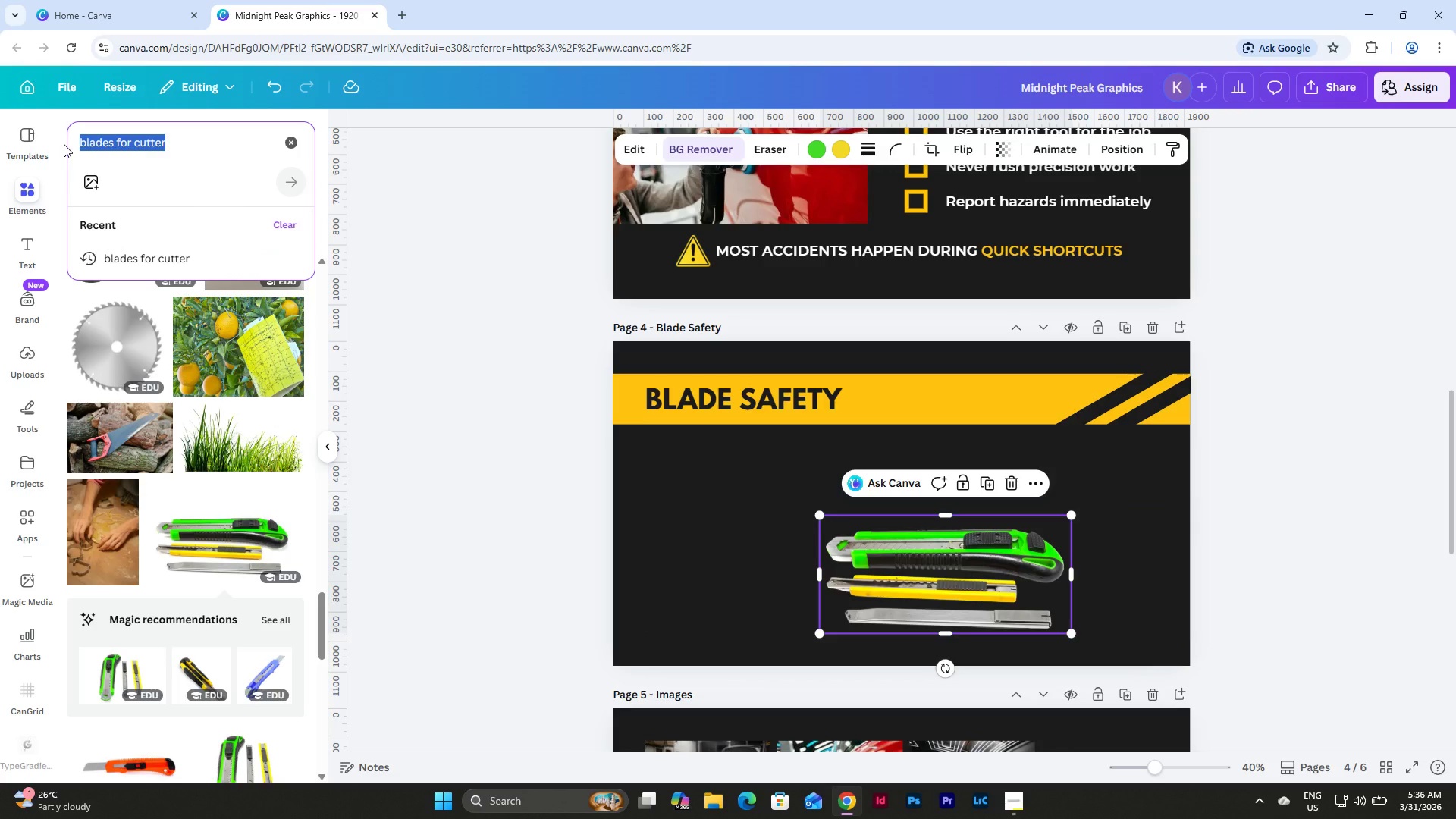 
type(waste disposal)
 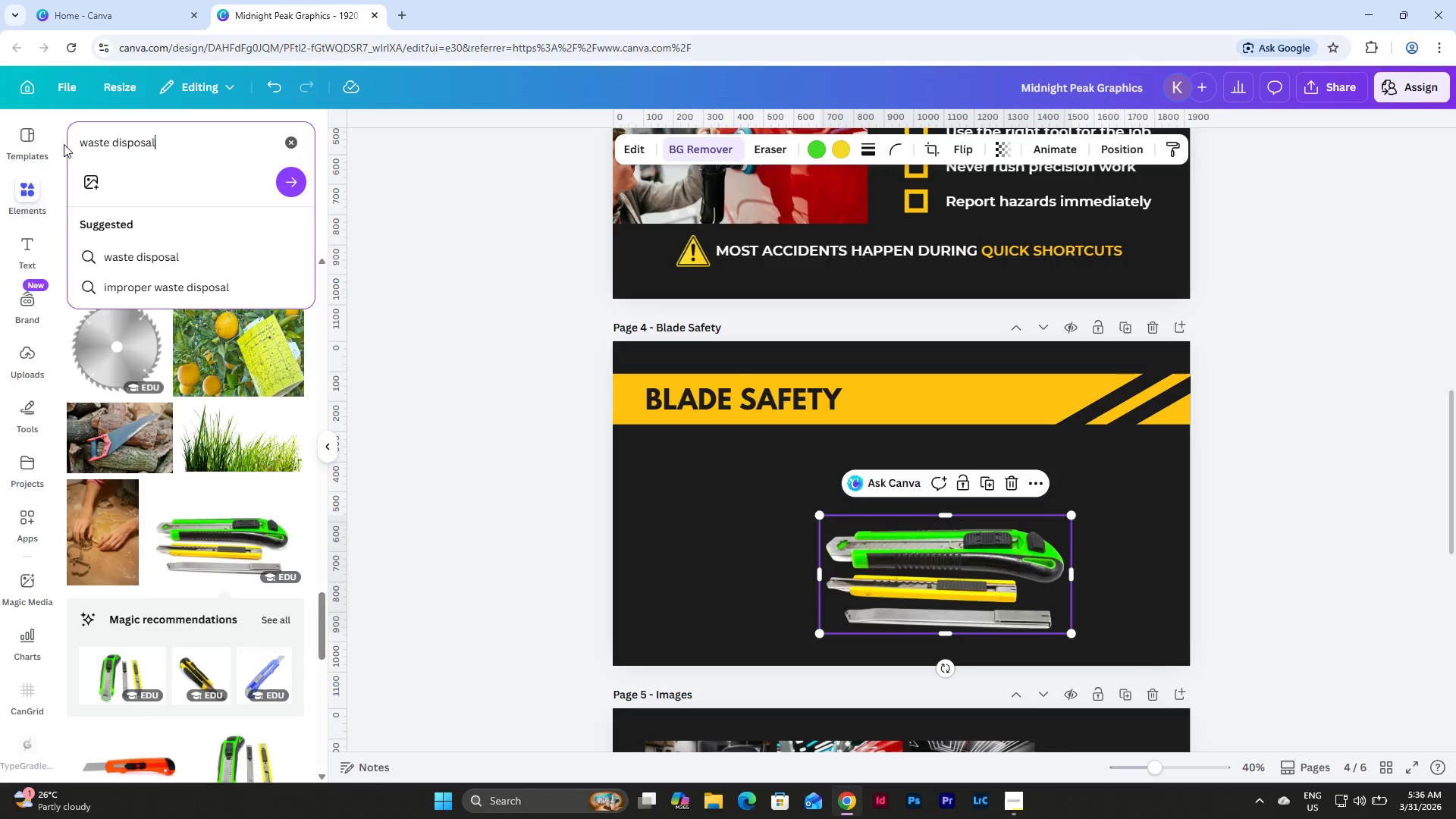 
key(Enter)
 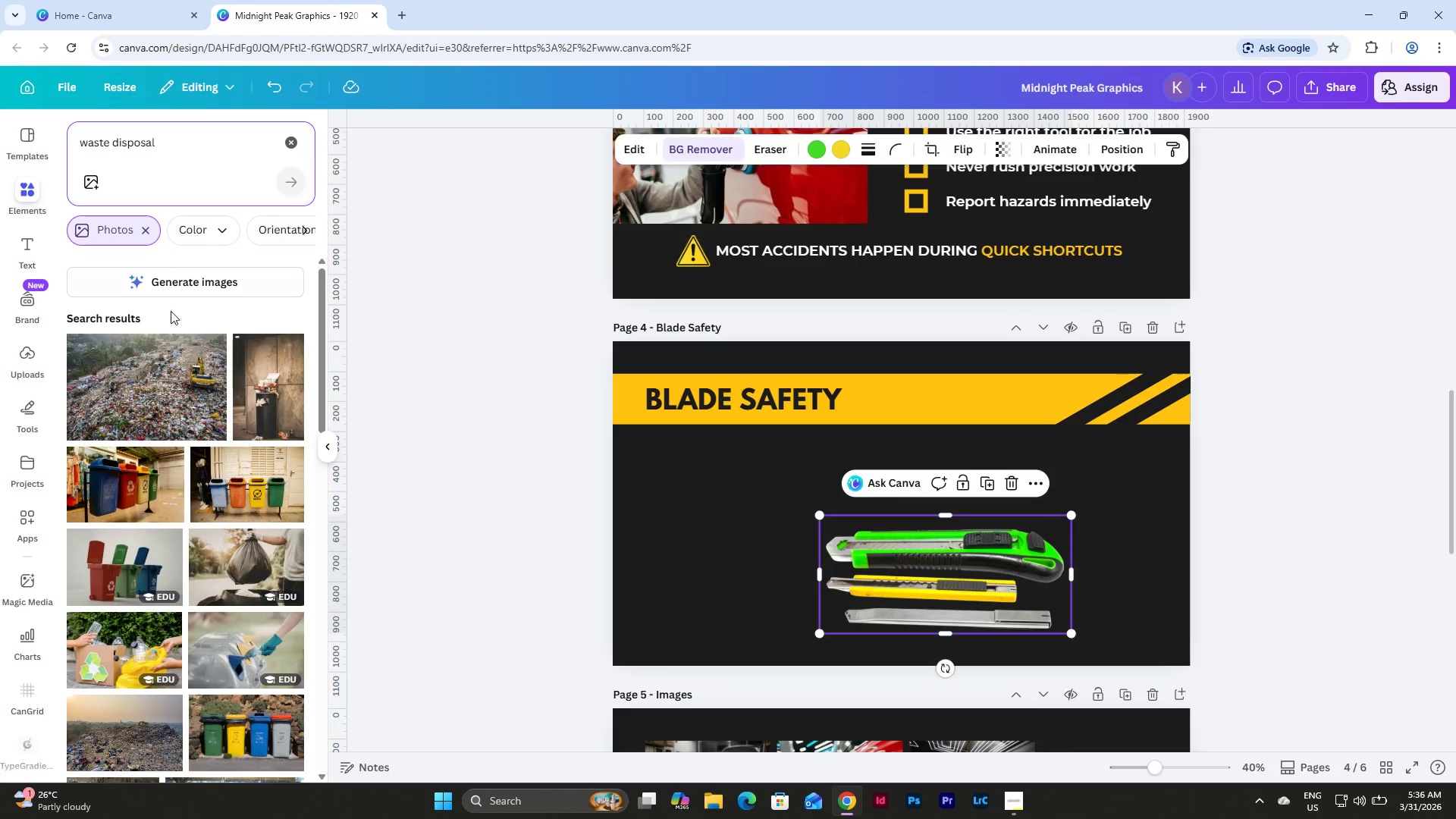 
scroll: coordinate [216, 403], scroll_direction: down, amount: 2.0
 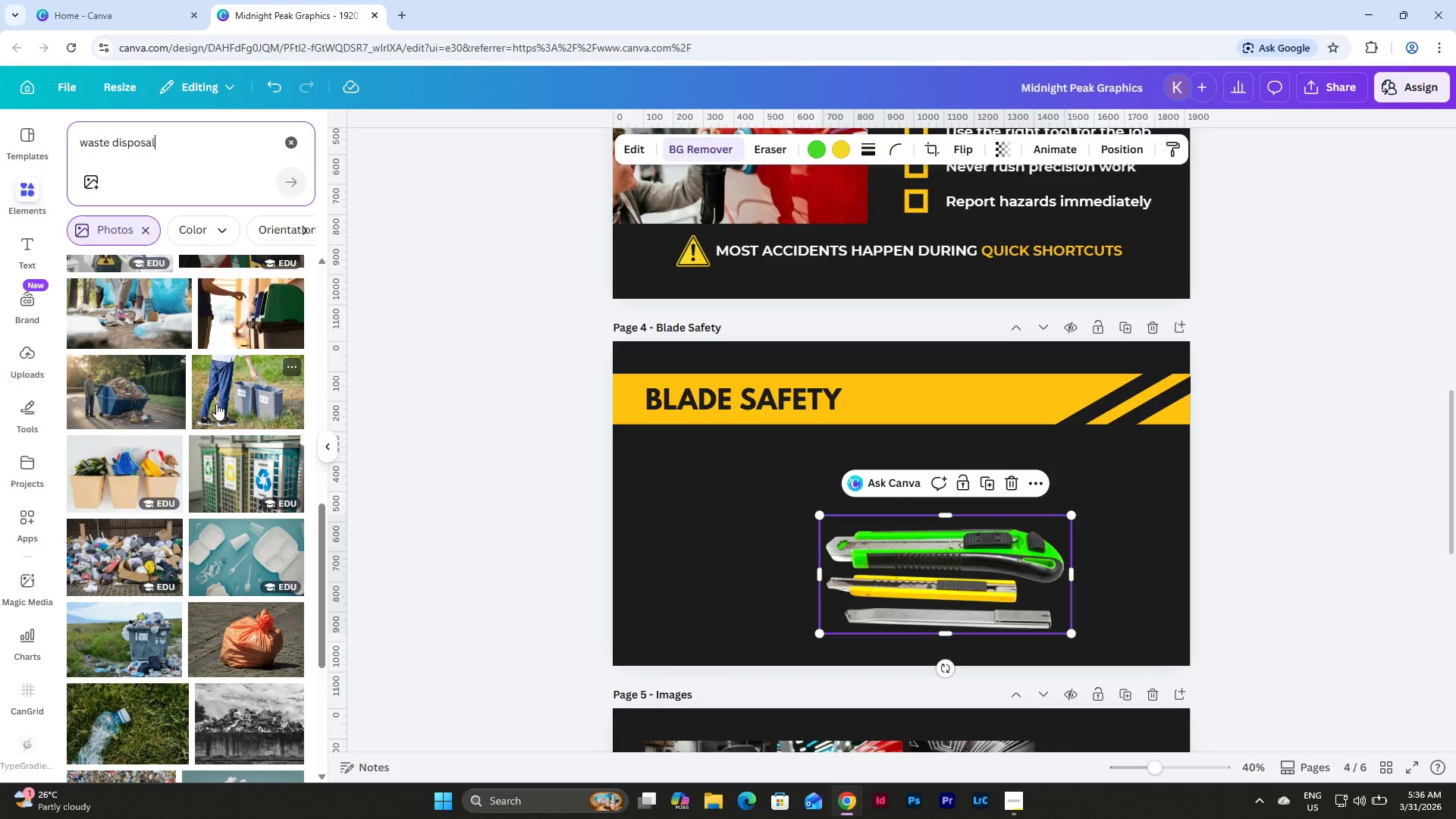 
left_click_drag(start_coordinate=[170, 140], to_coordinate=[112, 138])
 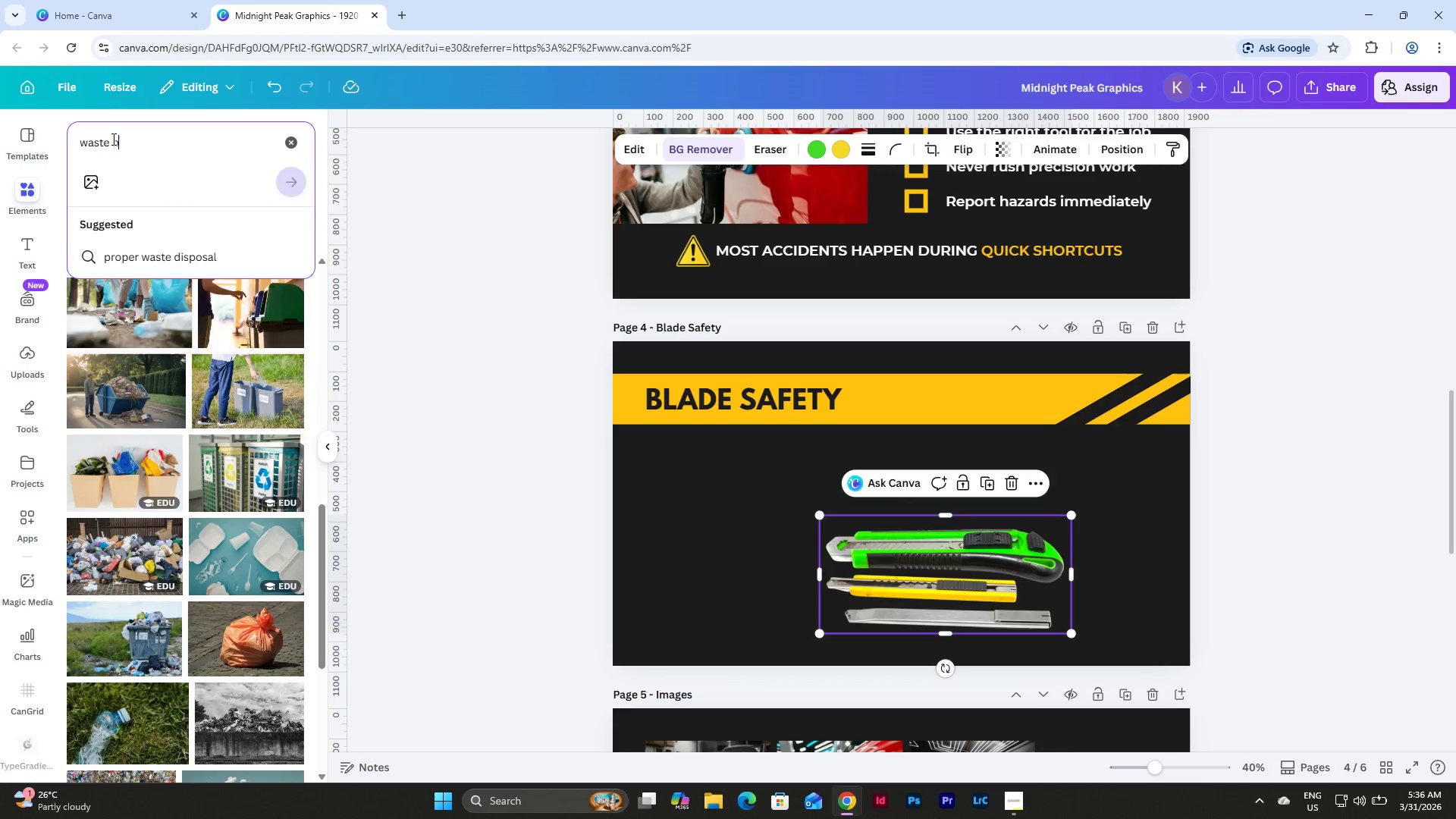 
type(bin)
 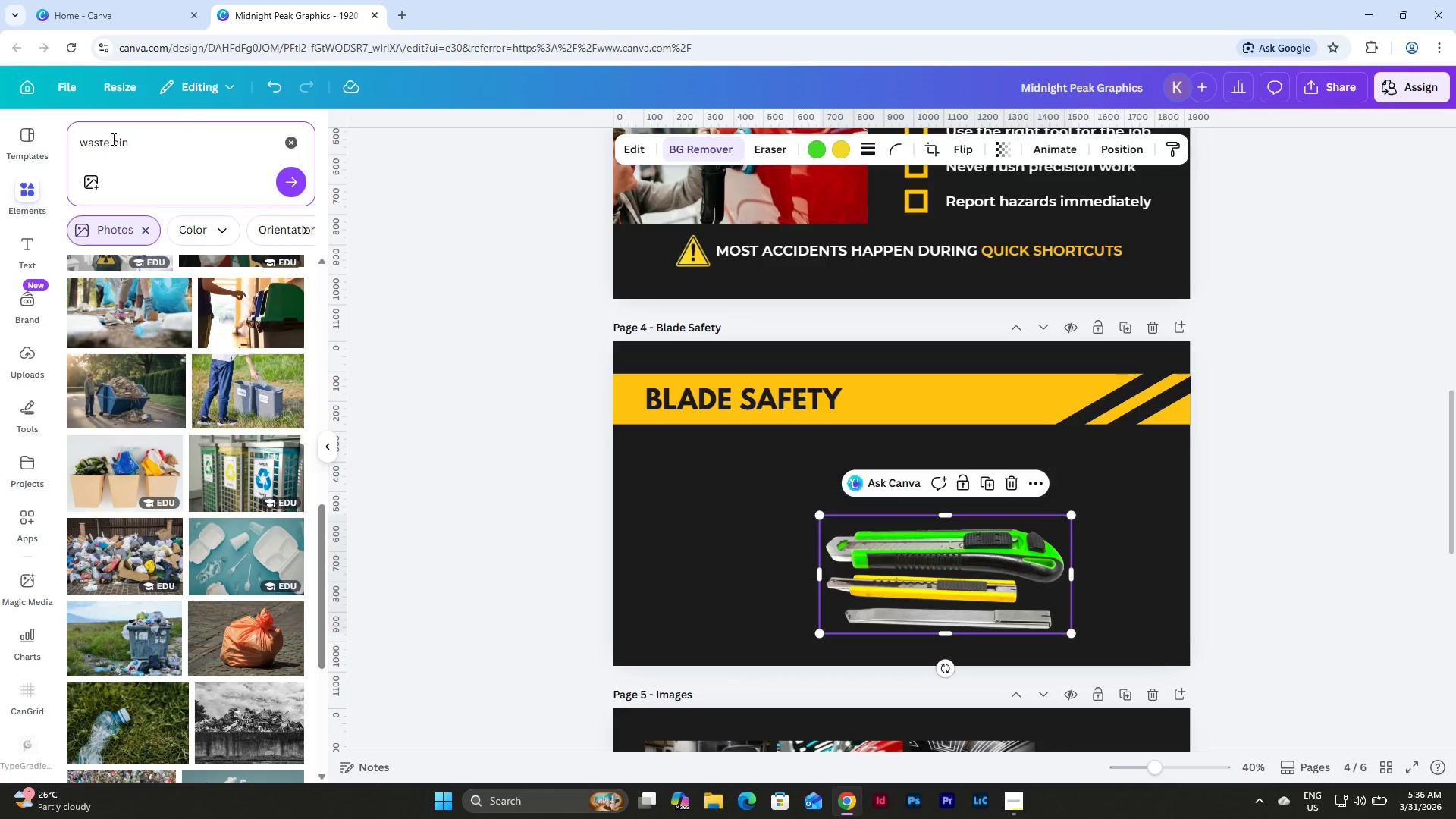 
key(Enter)
 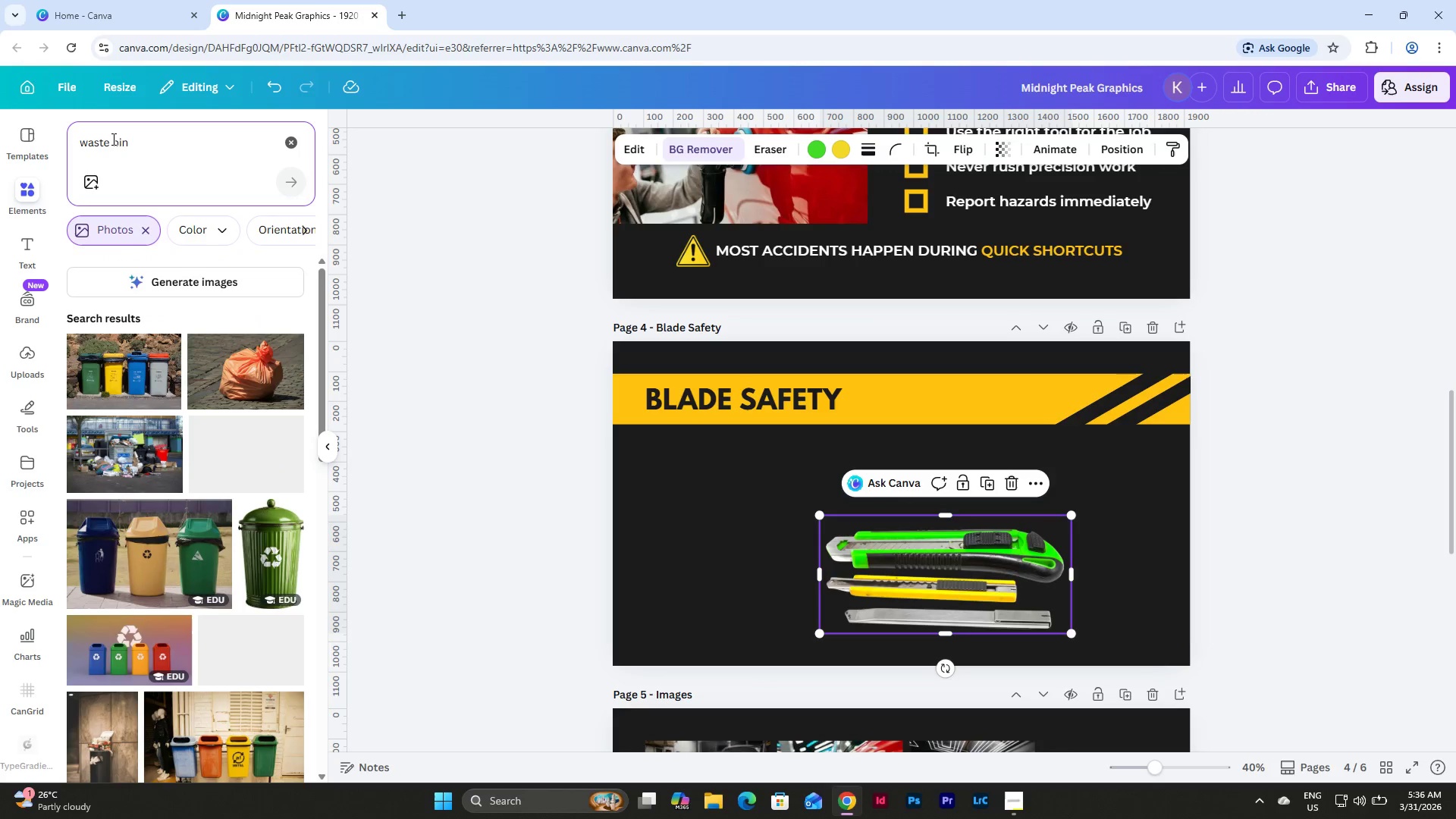 
type( white bg)
 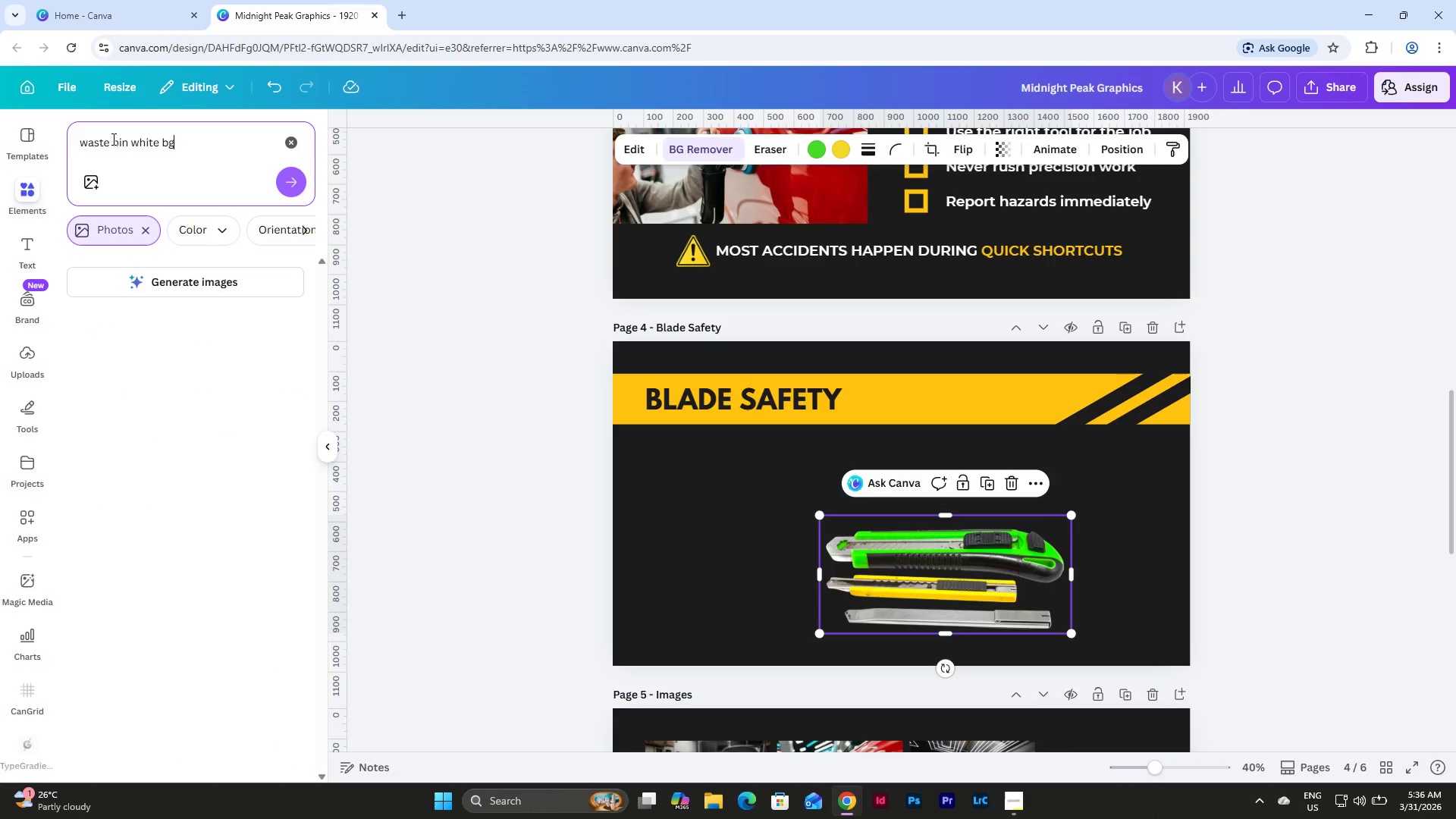 
key(Enter)
 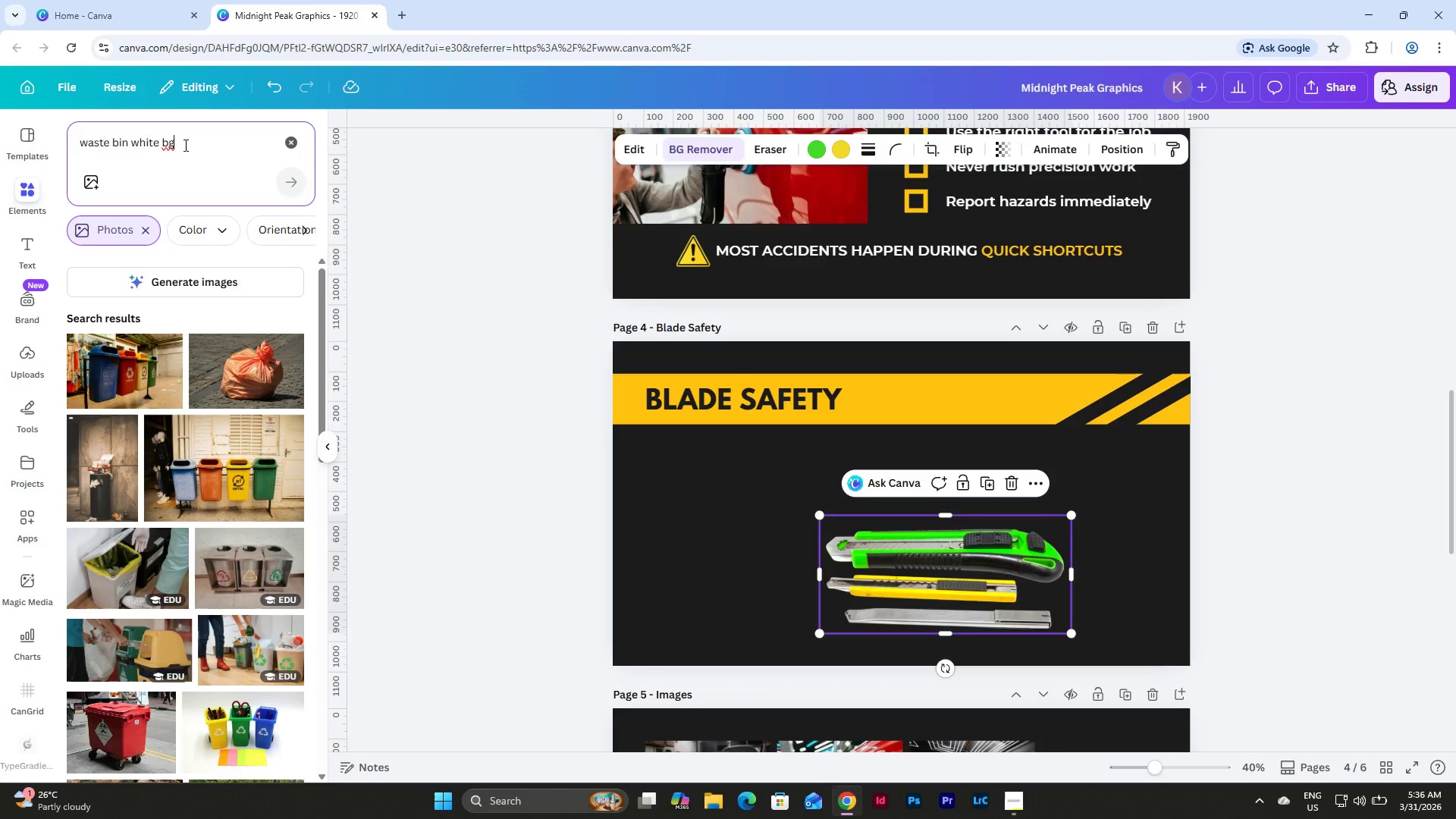 
scroll: coordinate [210, 362], scroll_direction: down, amount: 5.0
 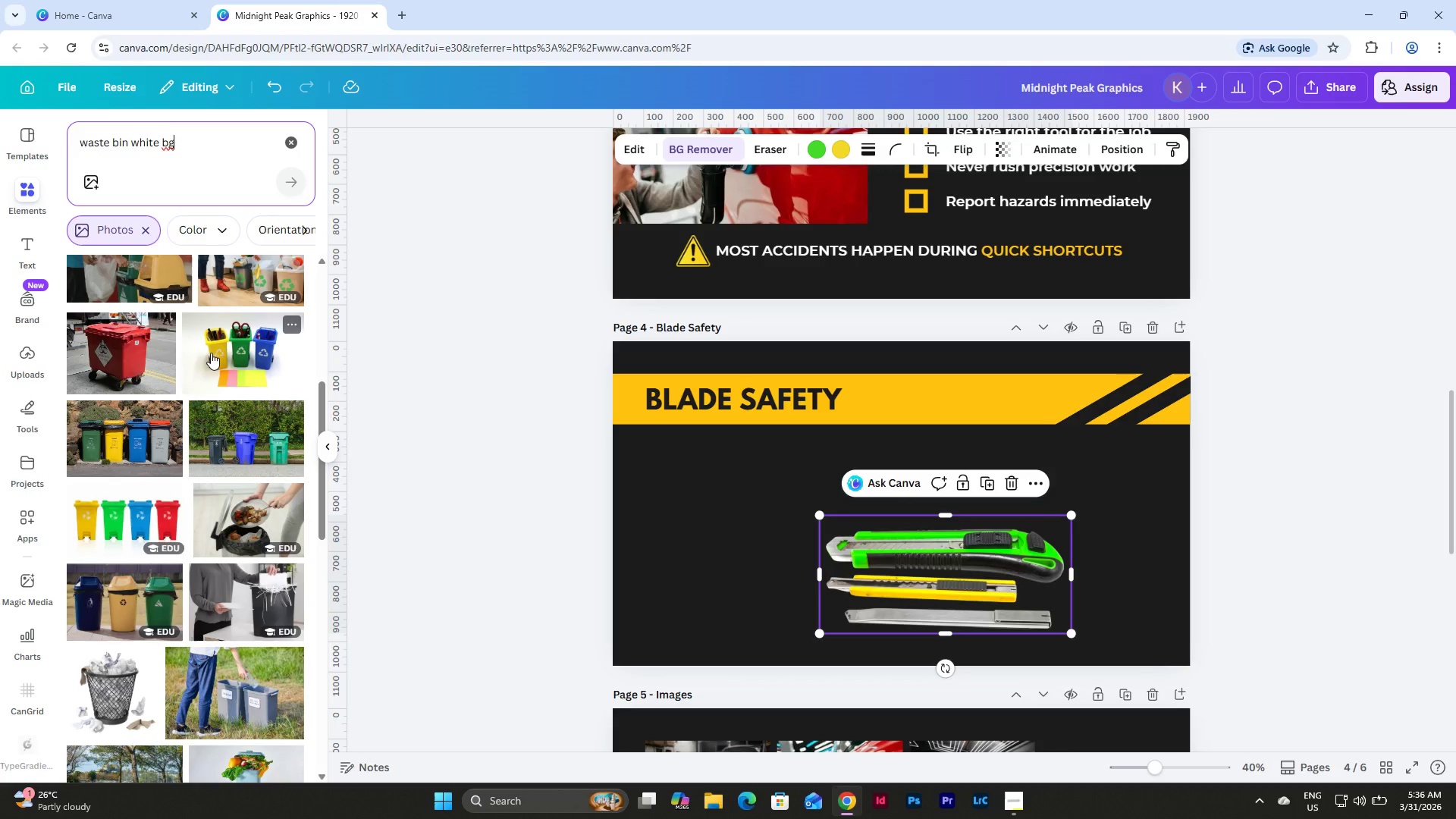 
scroll: coordinate [218, 353], scroll_direction: none, amount: 0.0
 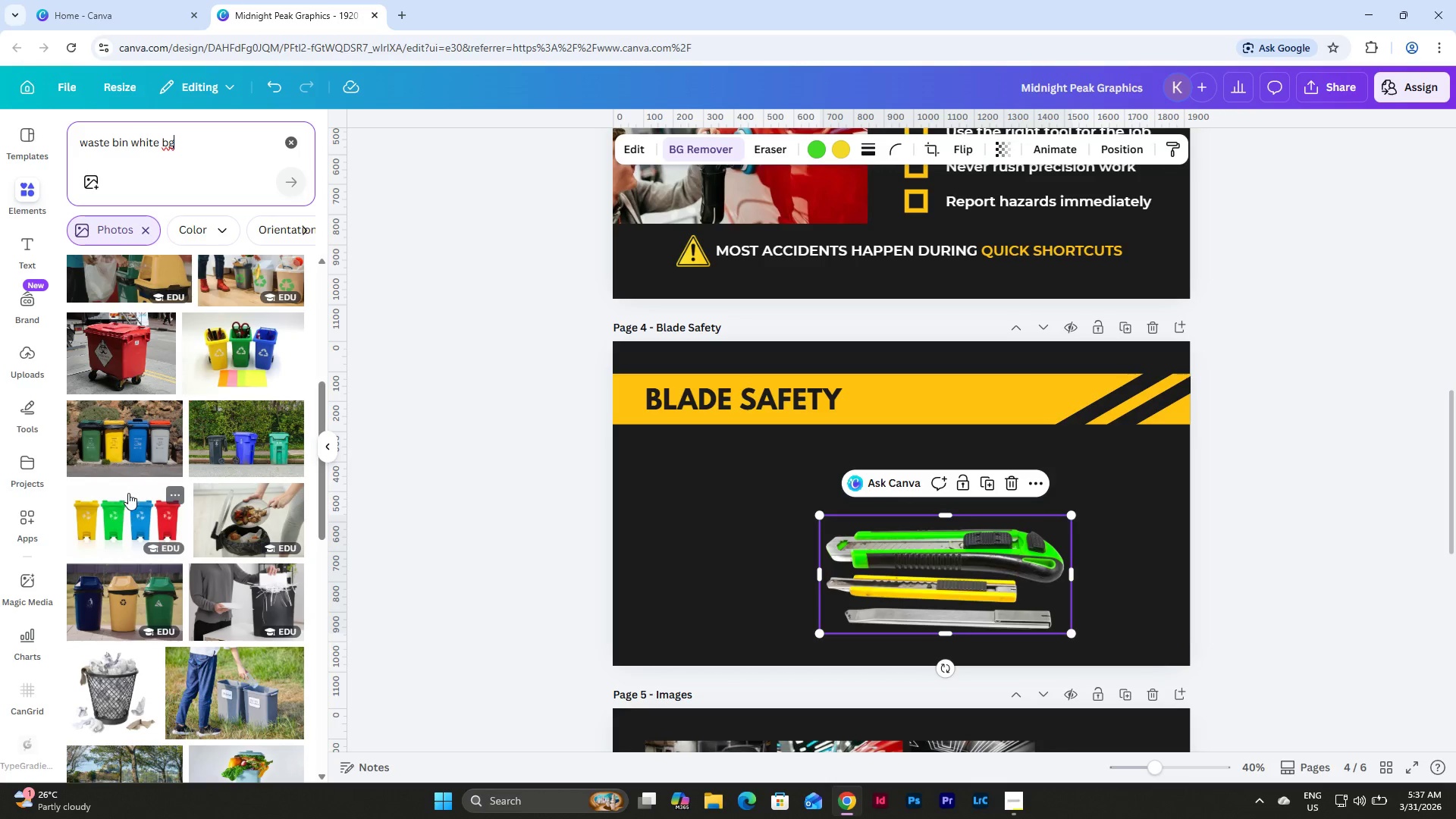 
left_click([128, 493])
 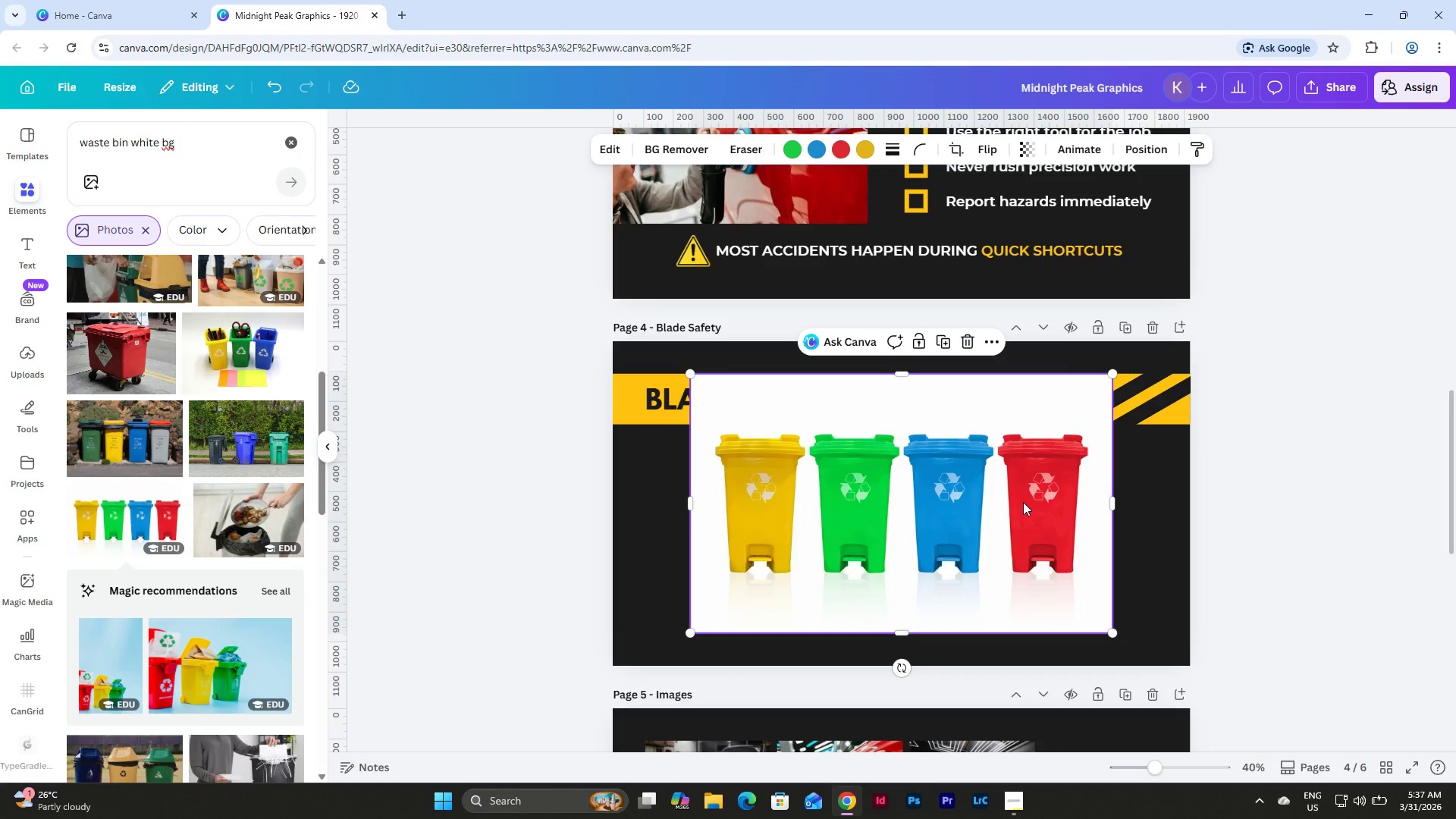 
left_click([1023, 502])
 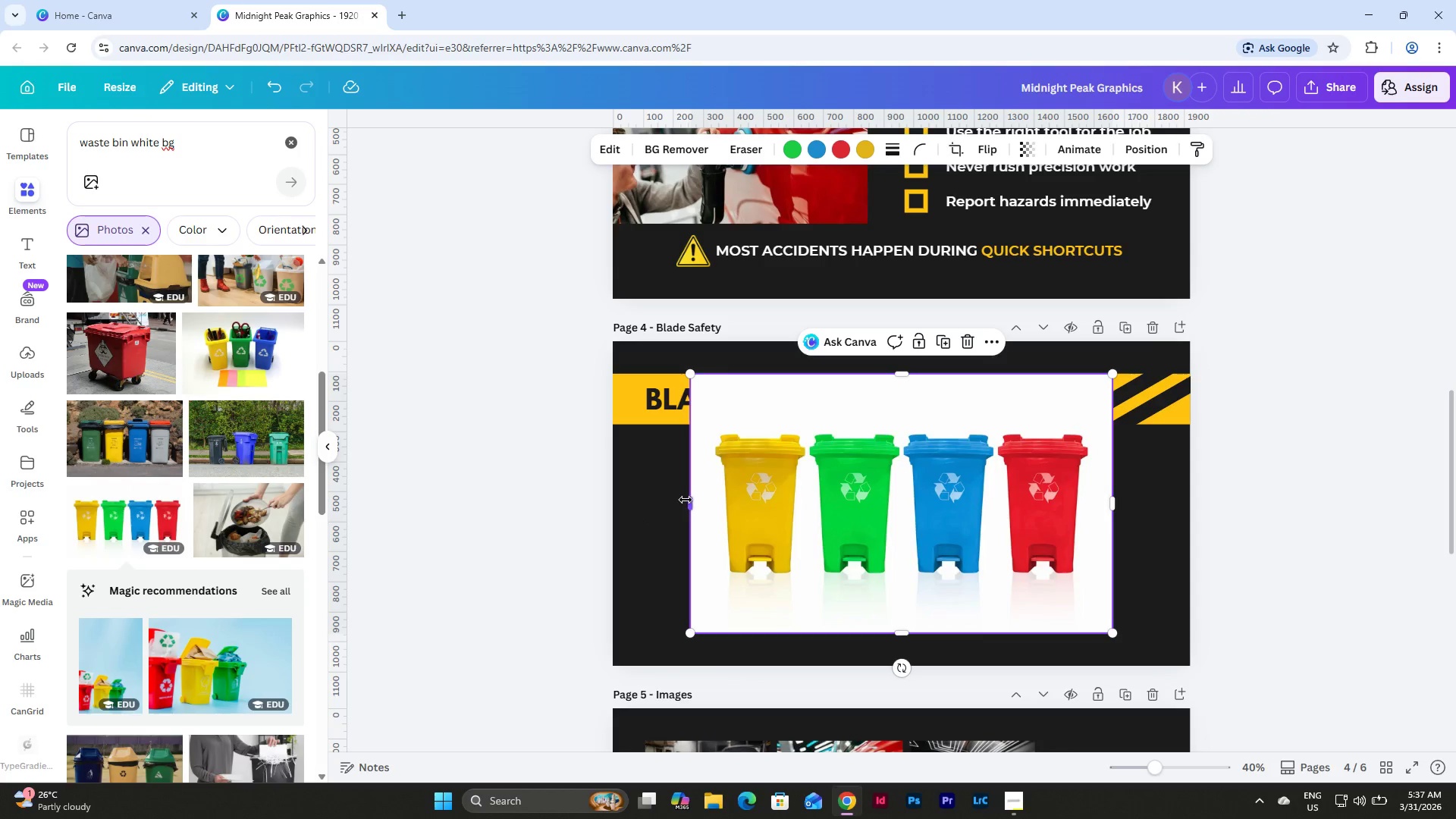 
left_click_drag(start_coordinate=[689, 500], to_coordinate=[990, 528])
 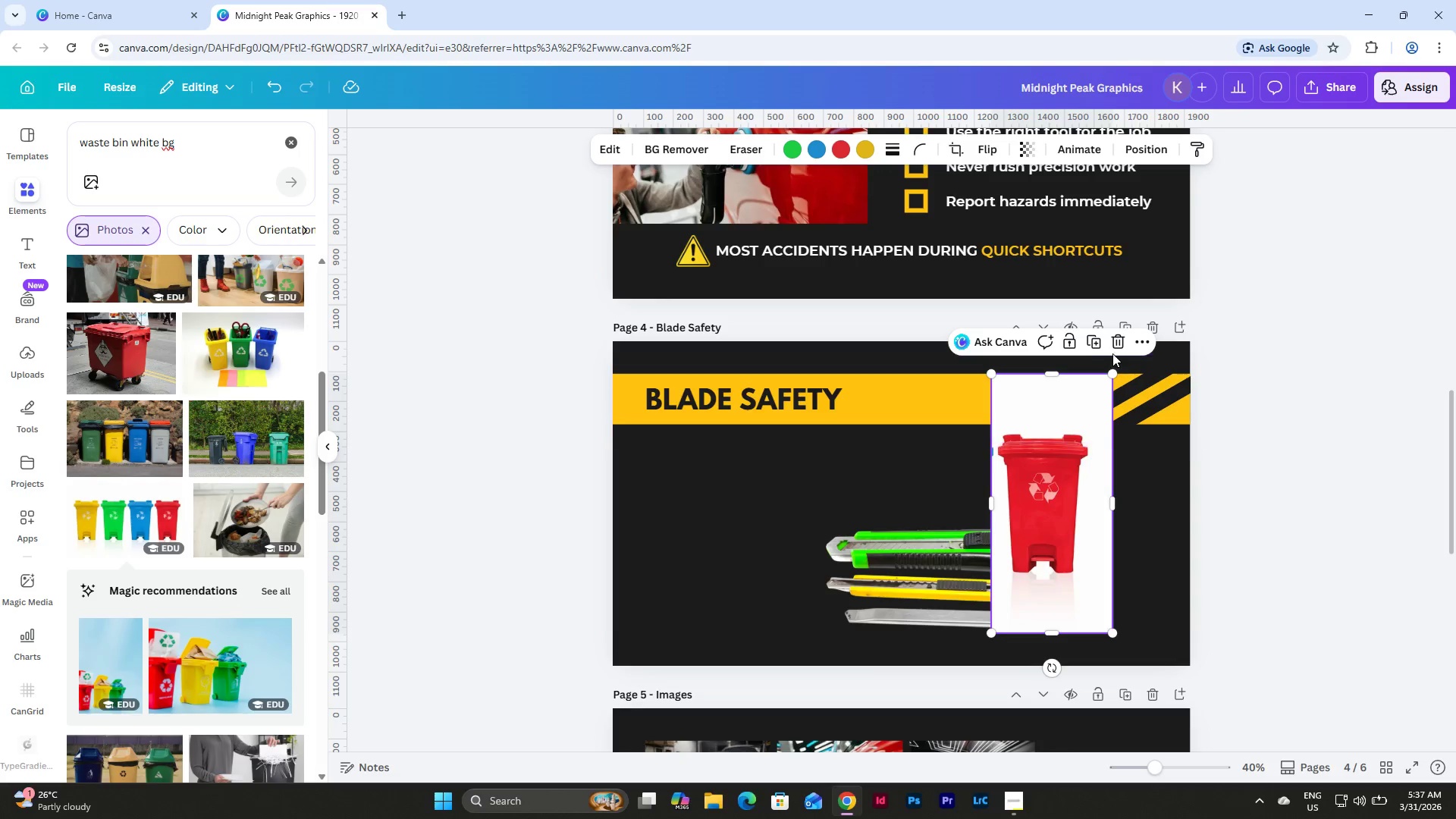 
left_click([1116, 340])
 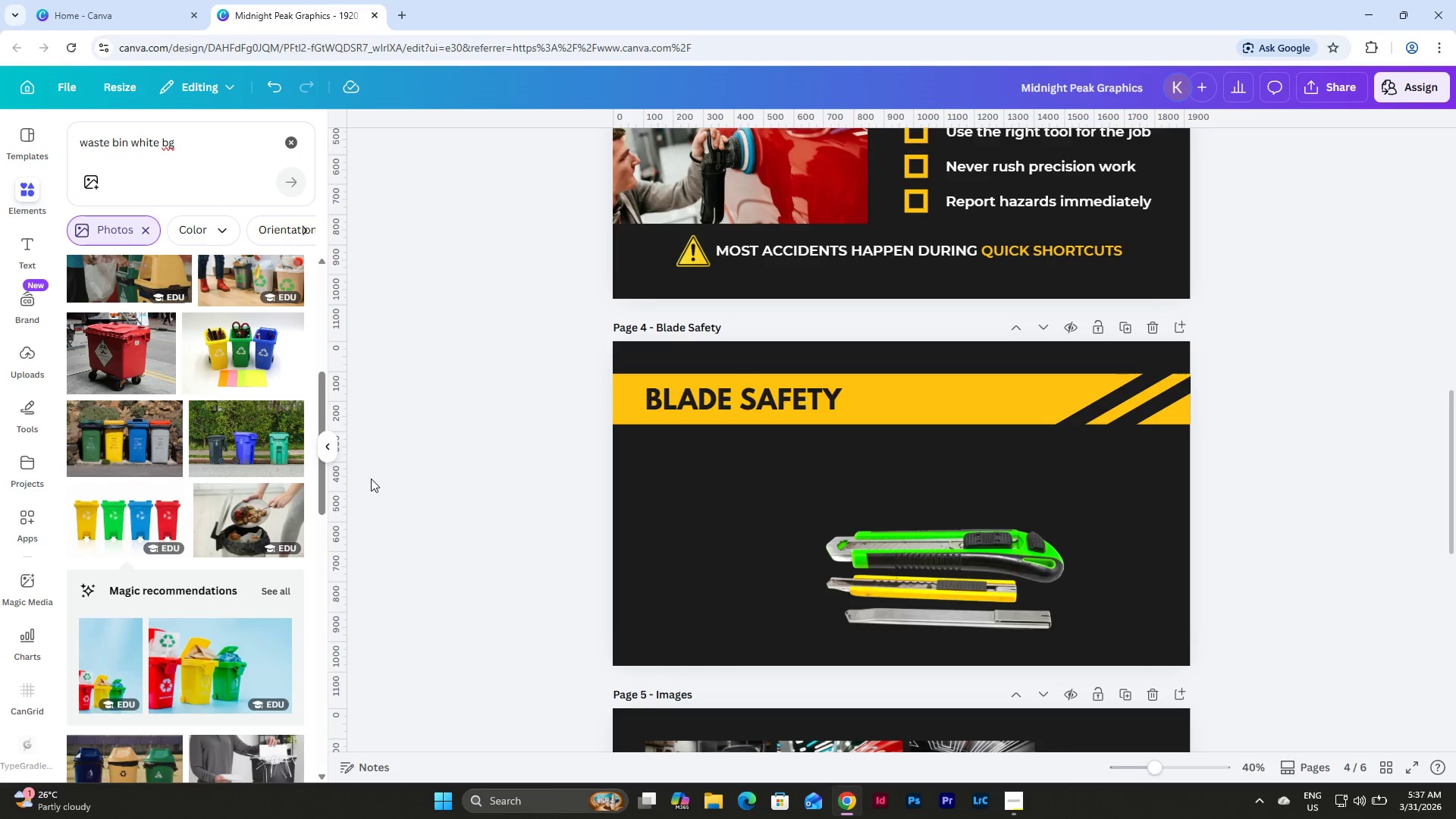 
scroll: coordinate [247, 449], scroll_direction: down, amount: 22.0
 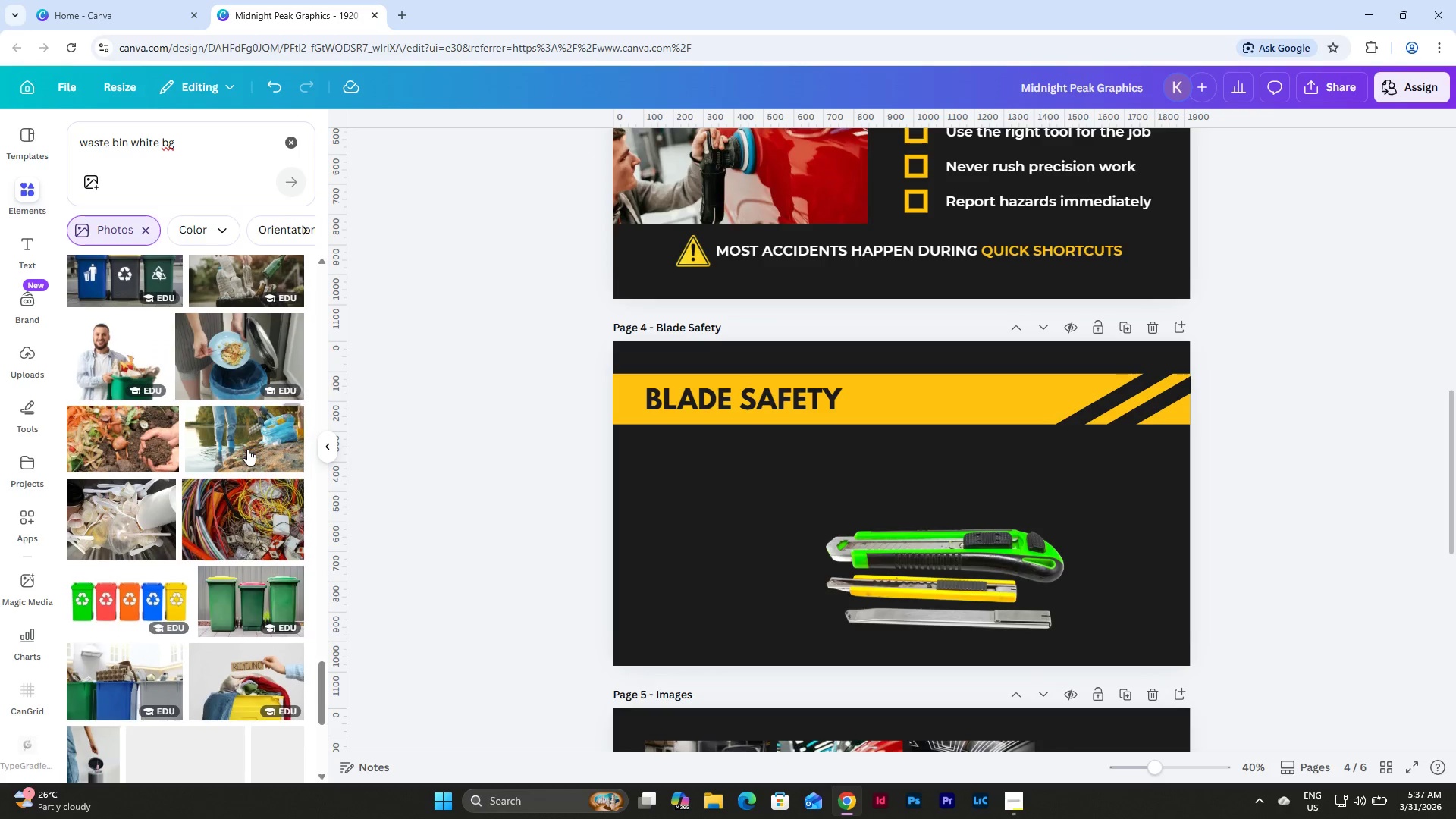 
scroll: coordinate [247, 449], scroll_direction: down, amount: 2.0
 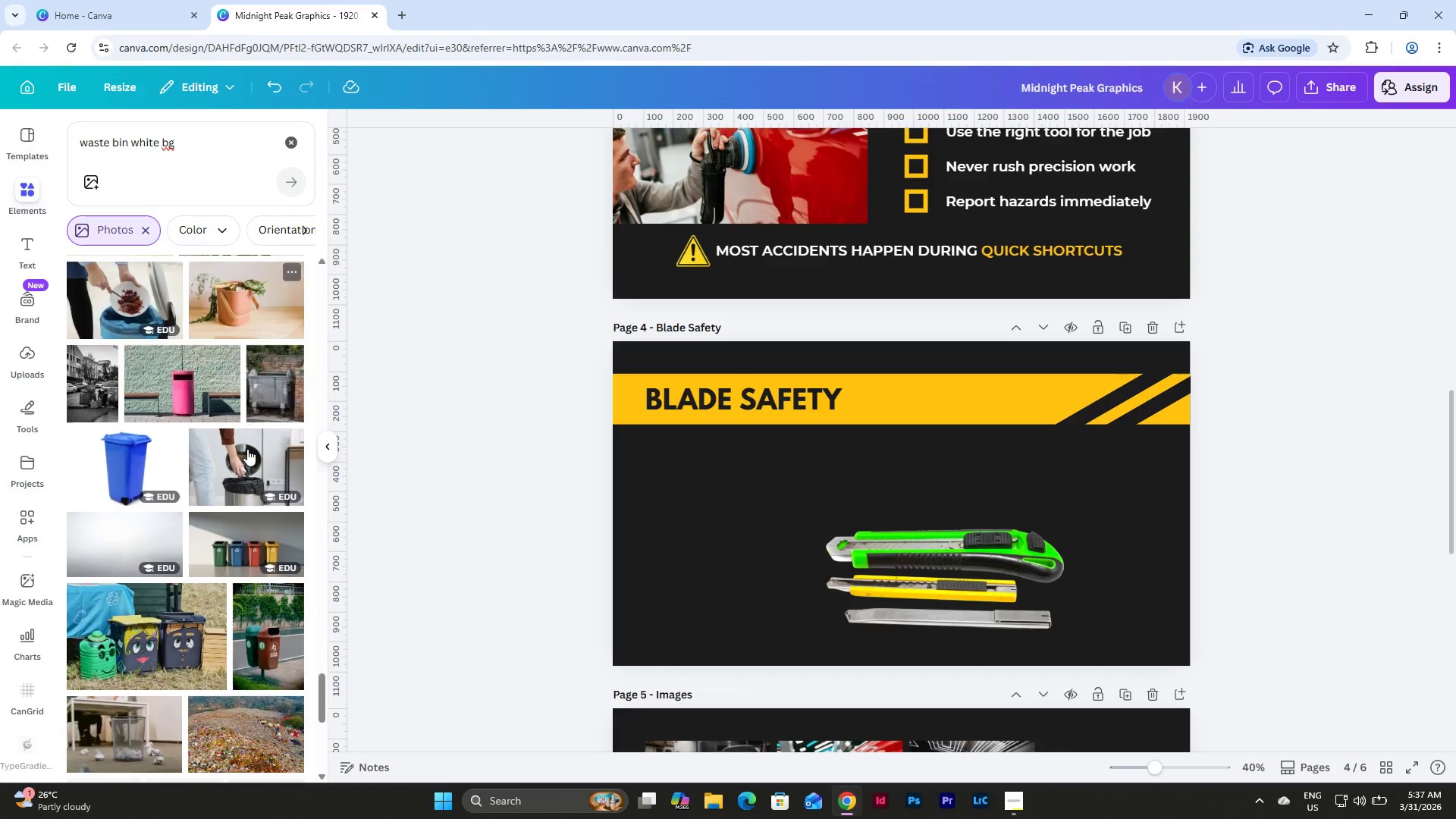 
left_click([159, 450])
 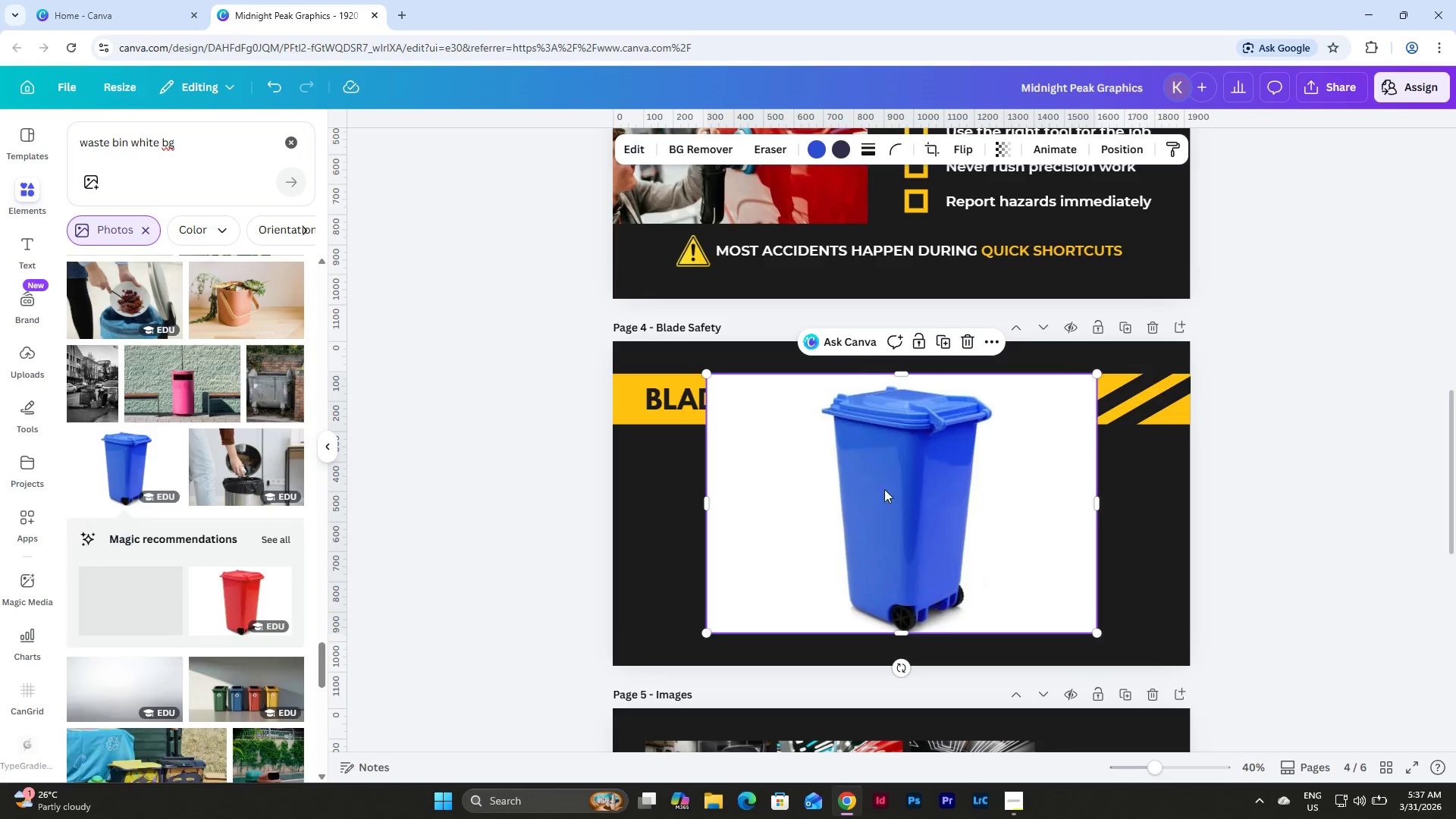 
left_click_drag(start_coordinate=[890, 503], to_coordinate=[858, 514])
 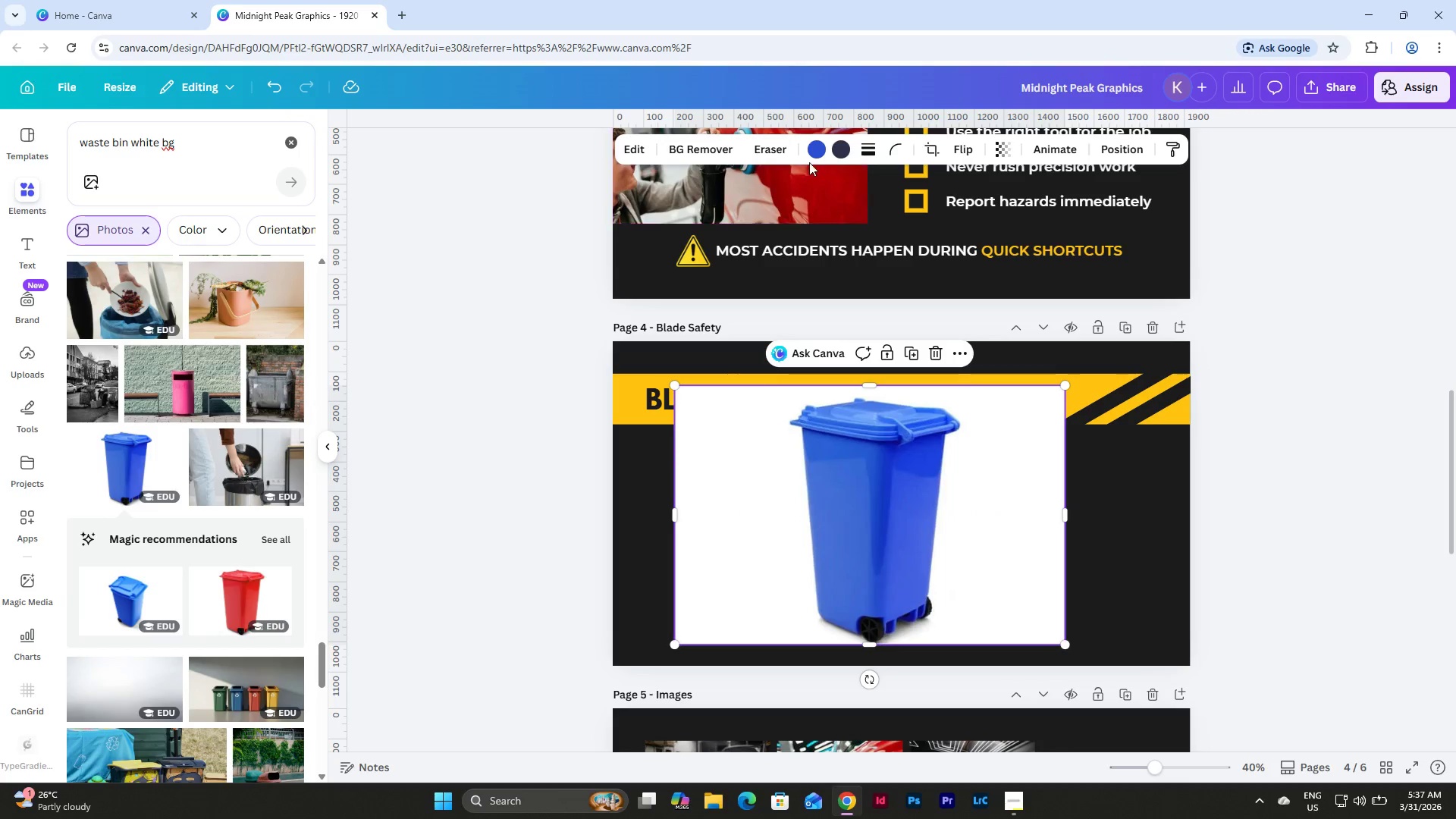 
left_click([814, 149])
 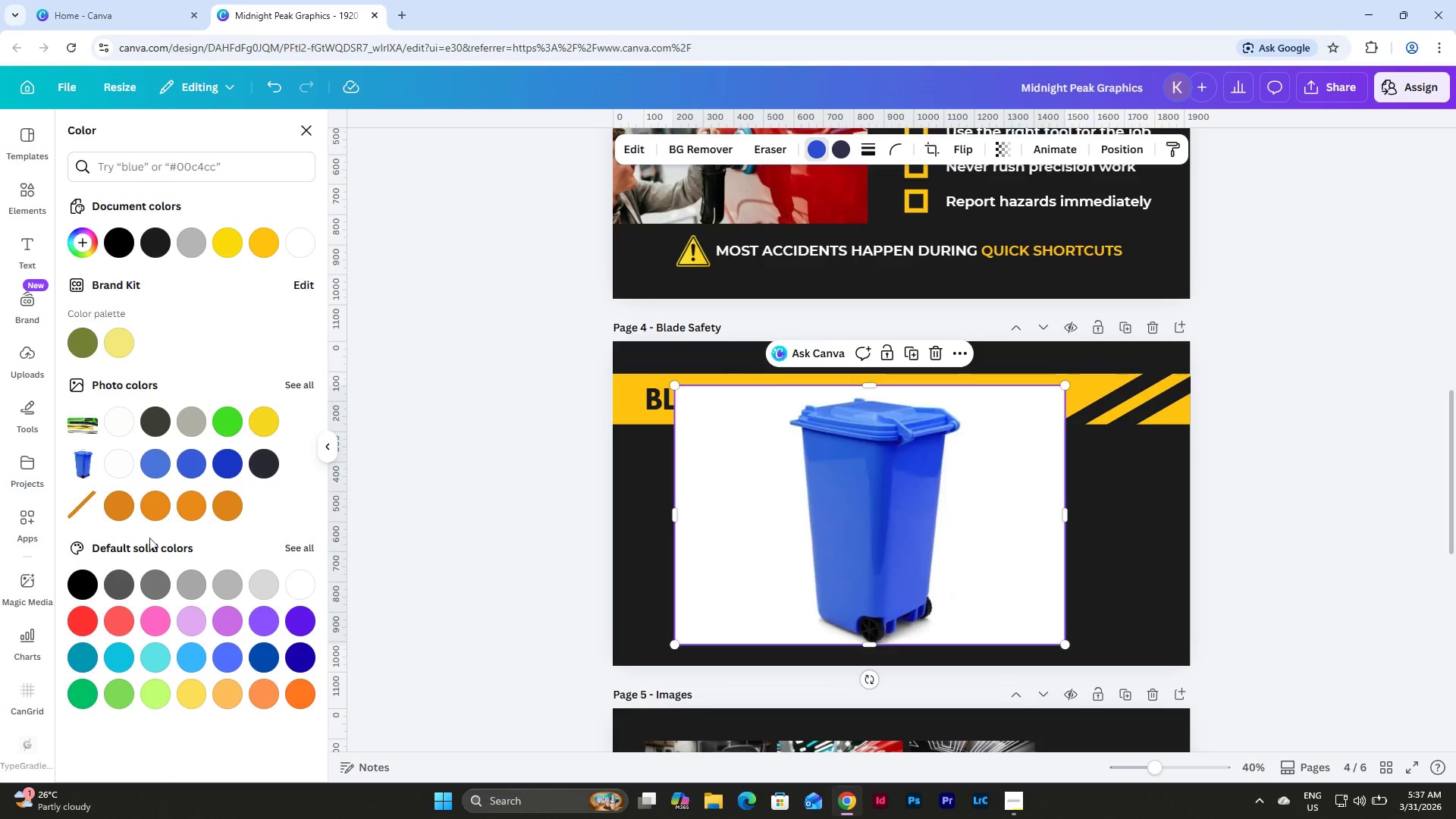 
left_click([85, 621])
 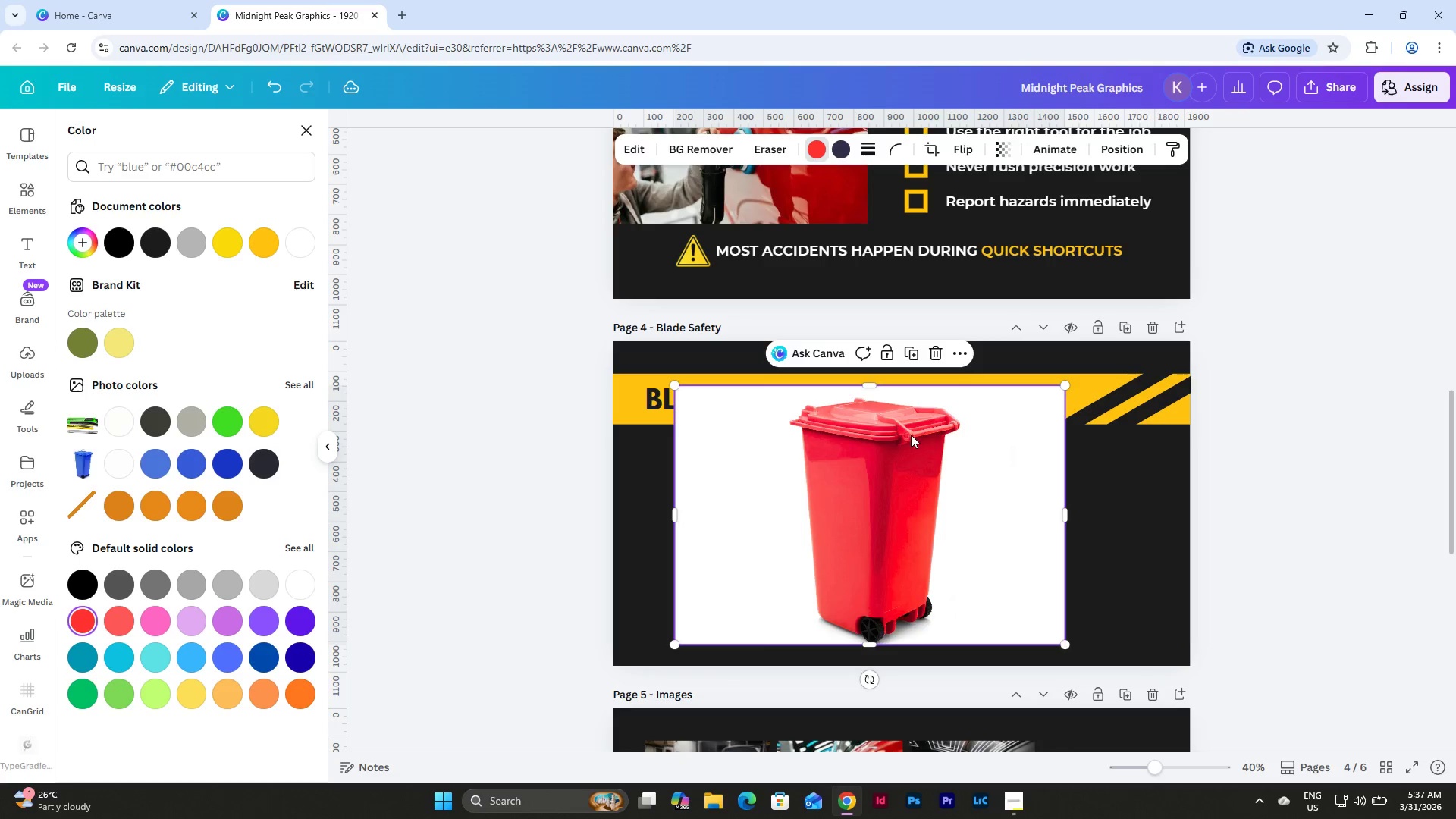 
left_click([900, 441])
 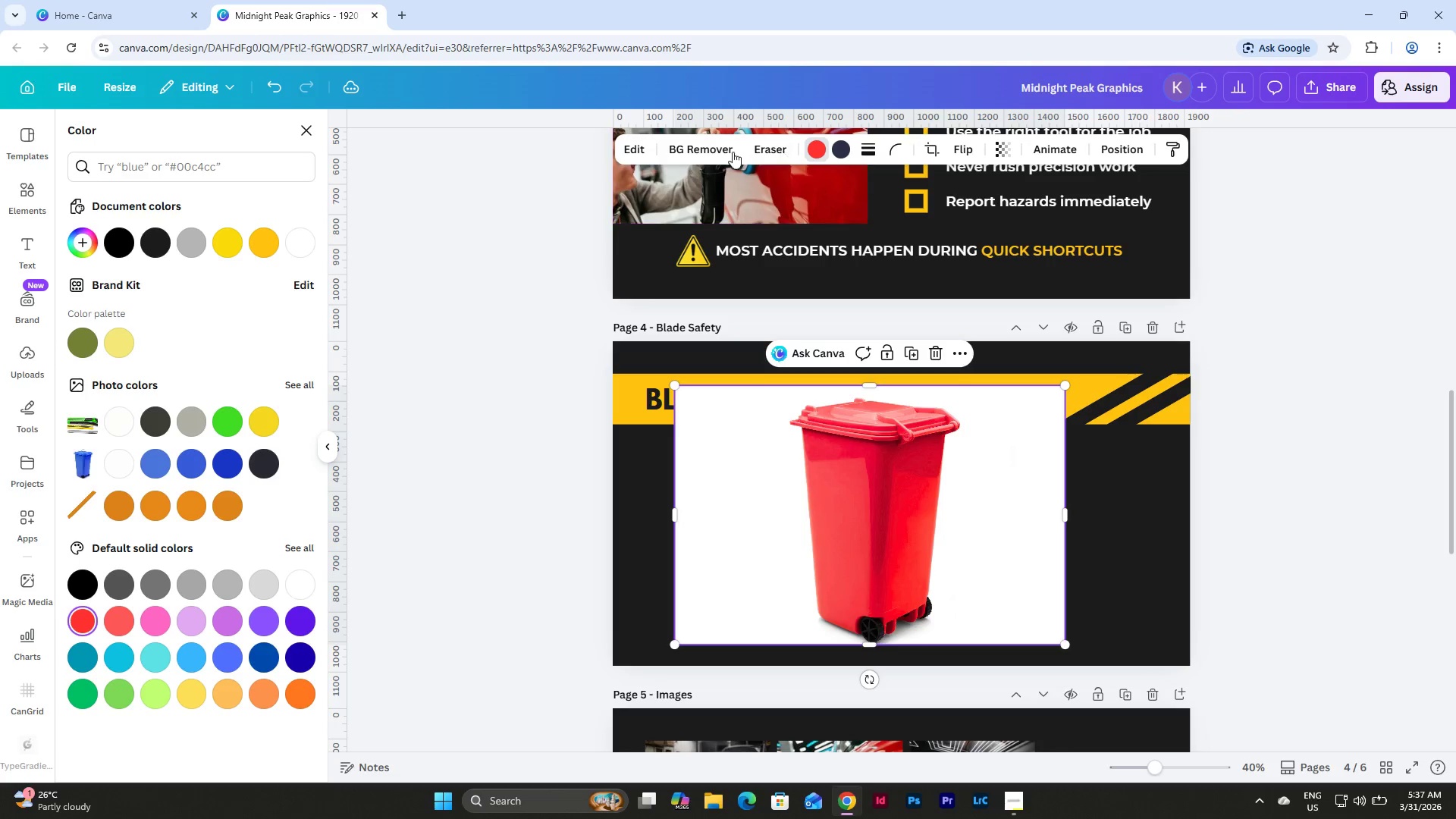 
left_click([707, 139])
 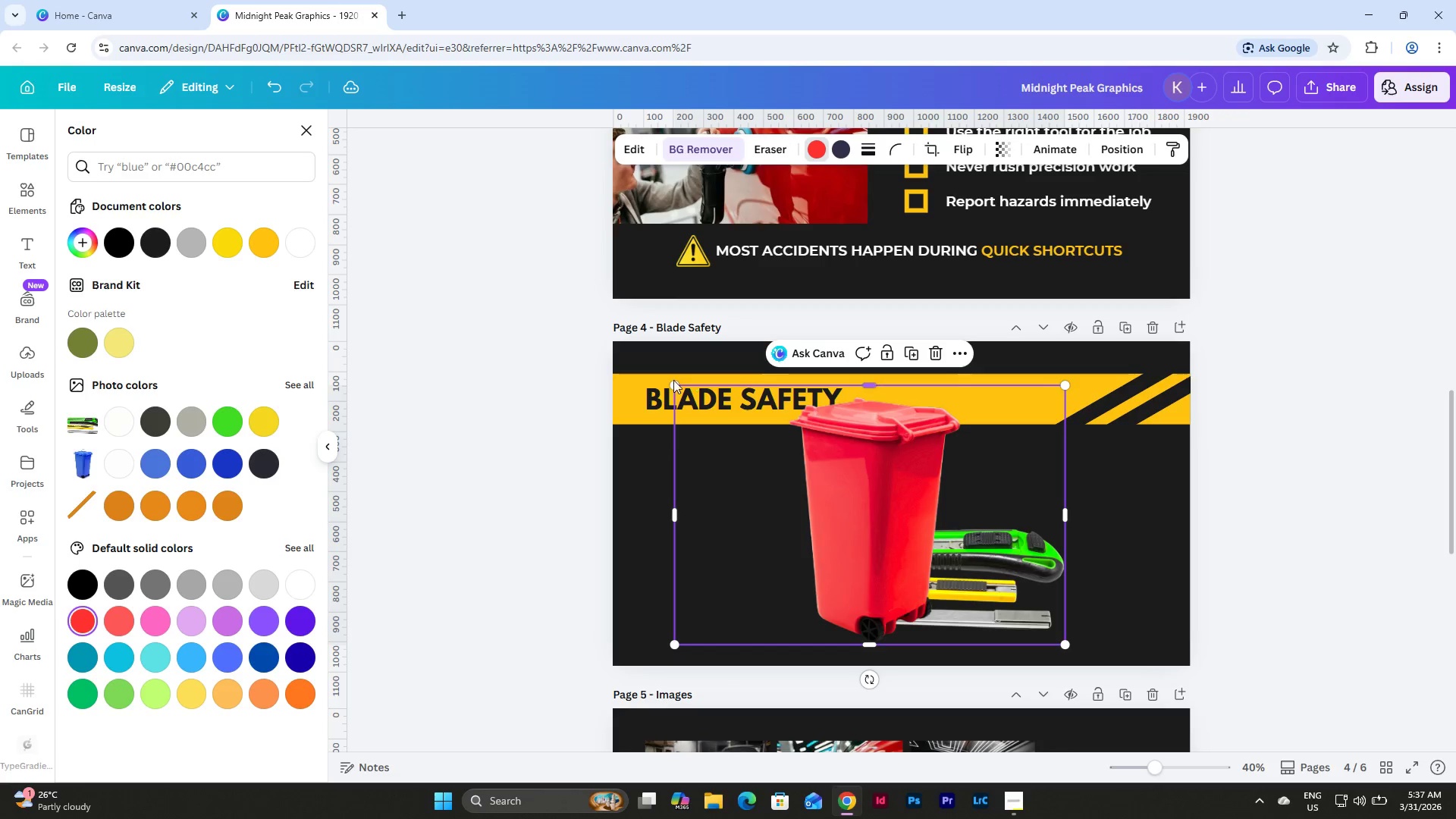 
left_click_drag(start_coordinate=[679, 387], to_coordinate=[818, 401])
 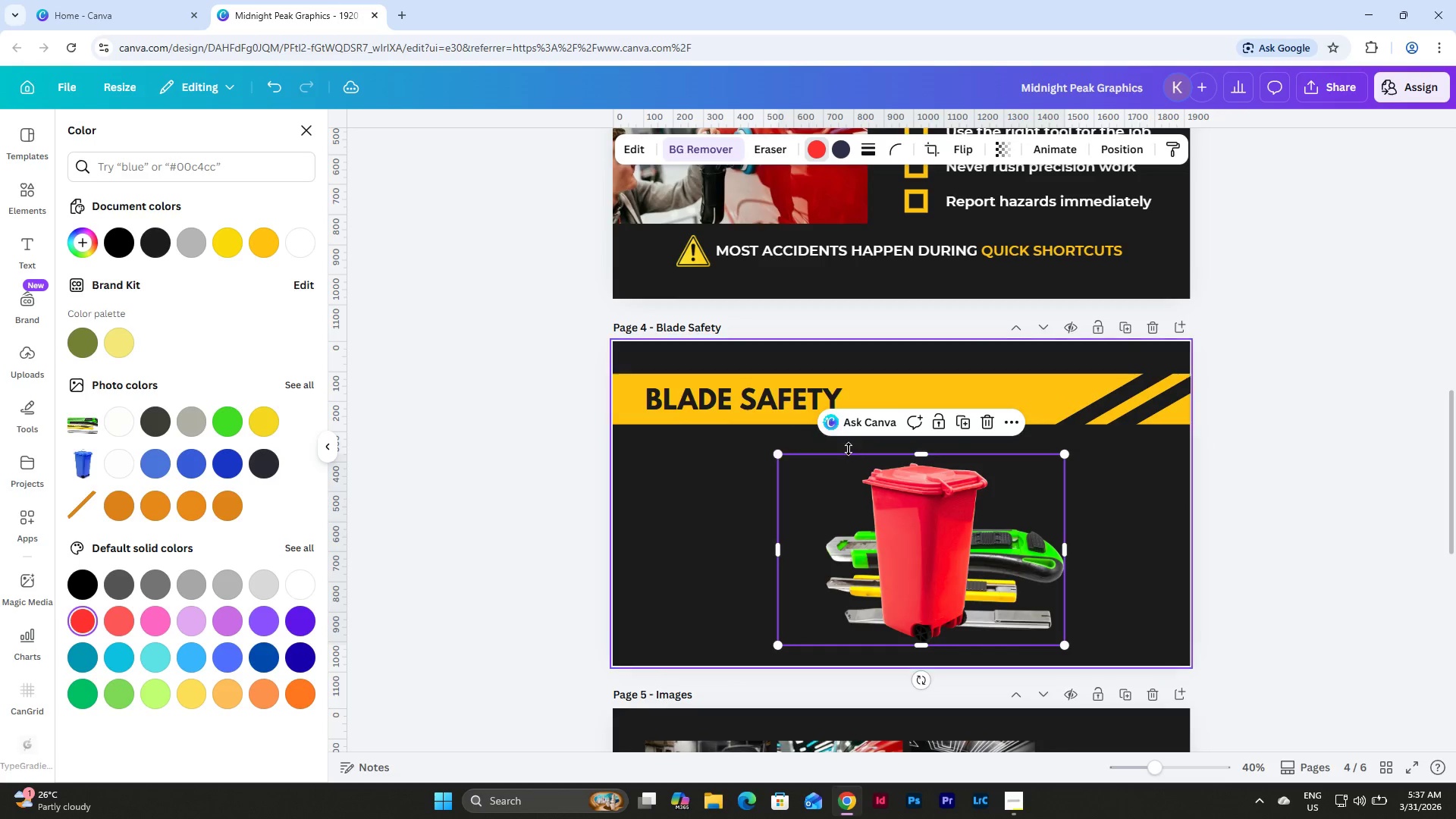 
left_click_drag(start_coordinate=[847, 449], to_coordinate=[921, 459])
 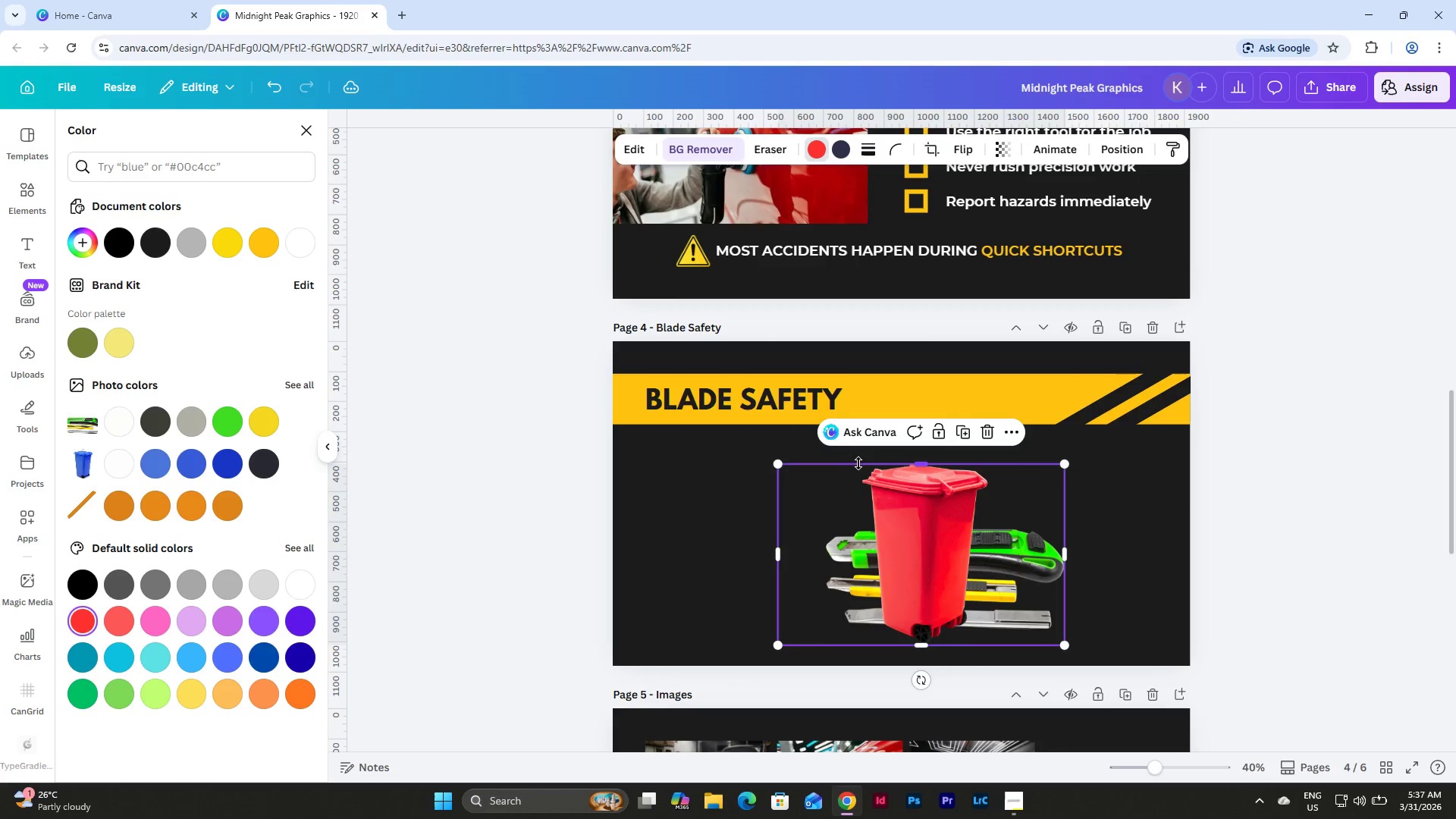 
key(Control+Z)
 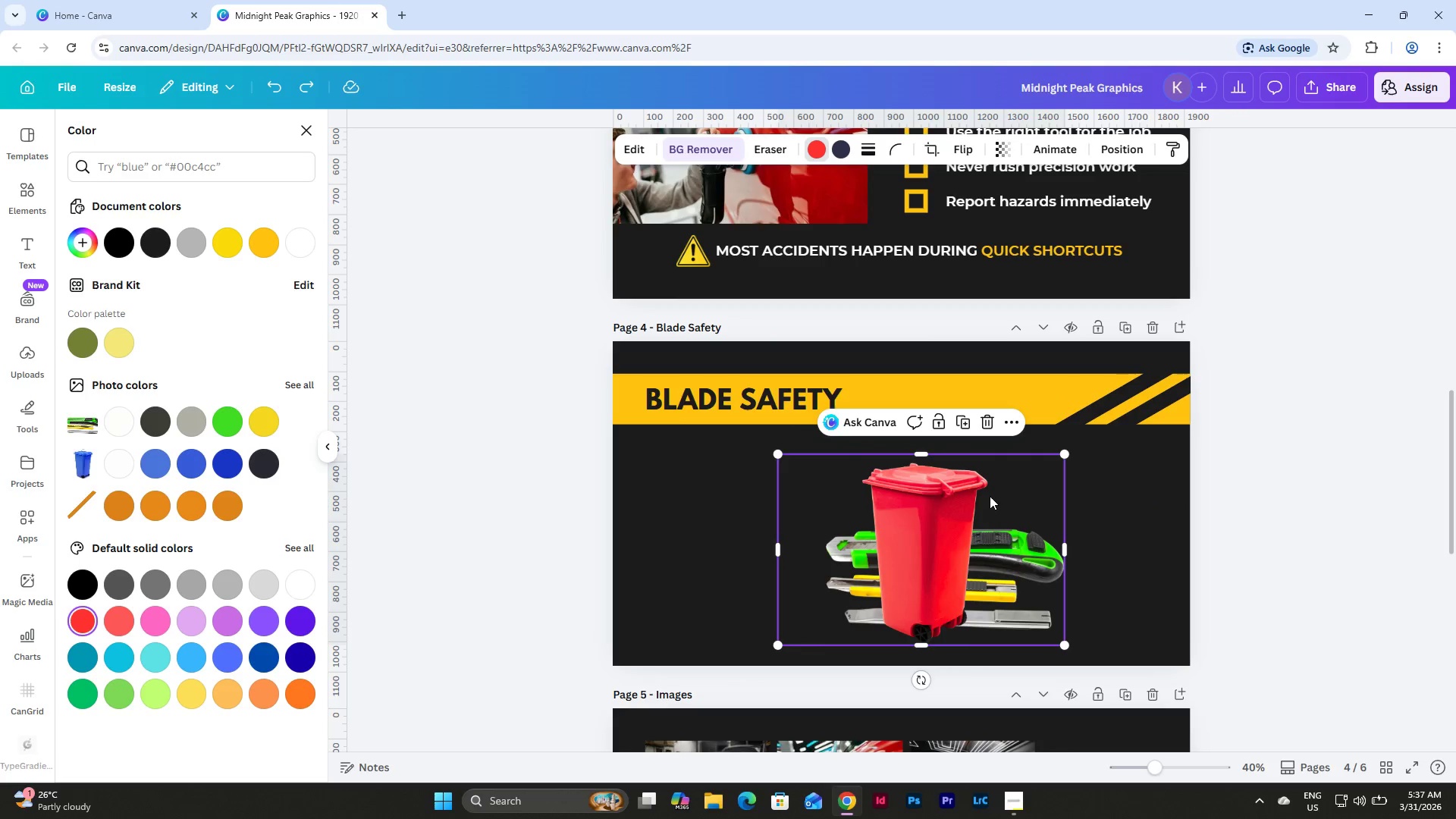 
left_click([990, 494])
 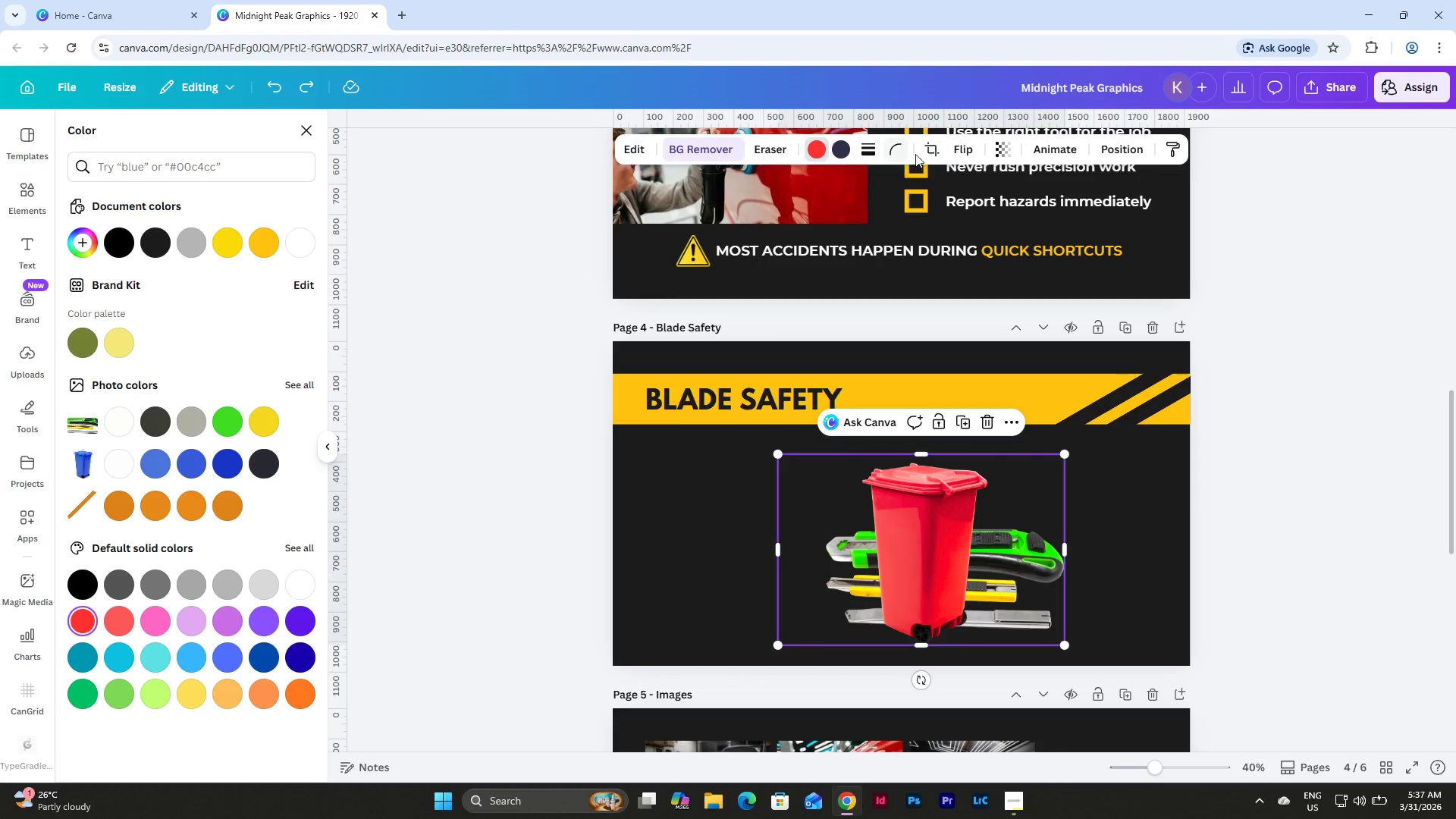 
left_click([930, 149])
 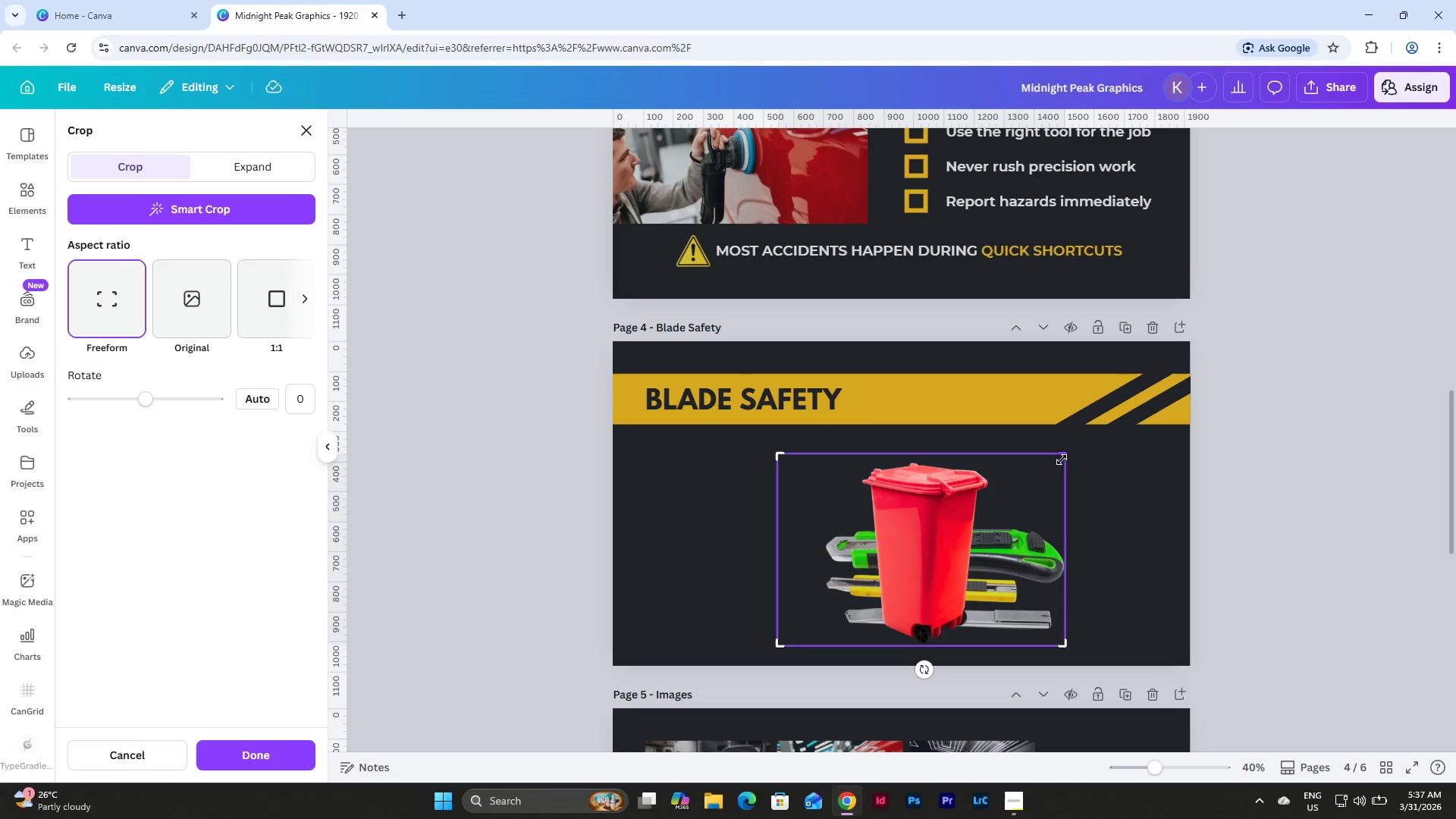 
left_click_drag(start_coordinate=[1063, 458], to_coordinate=[998, 454])
 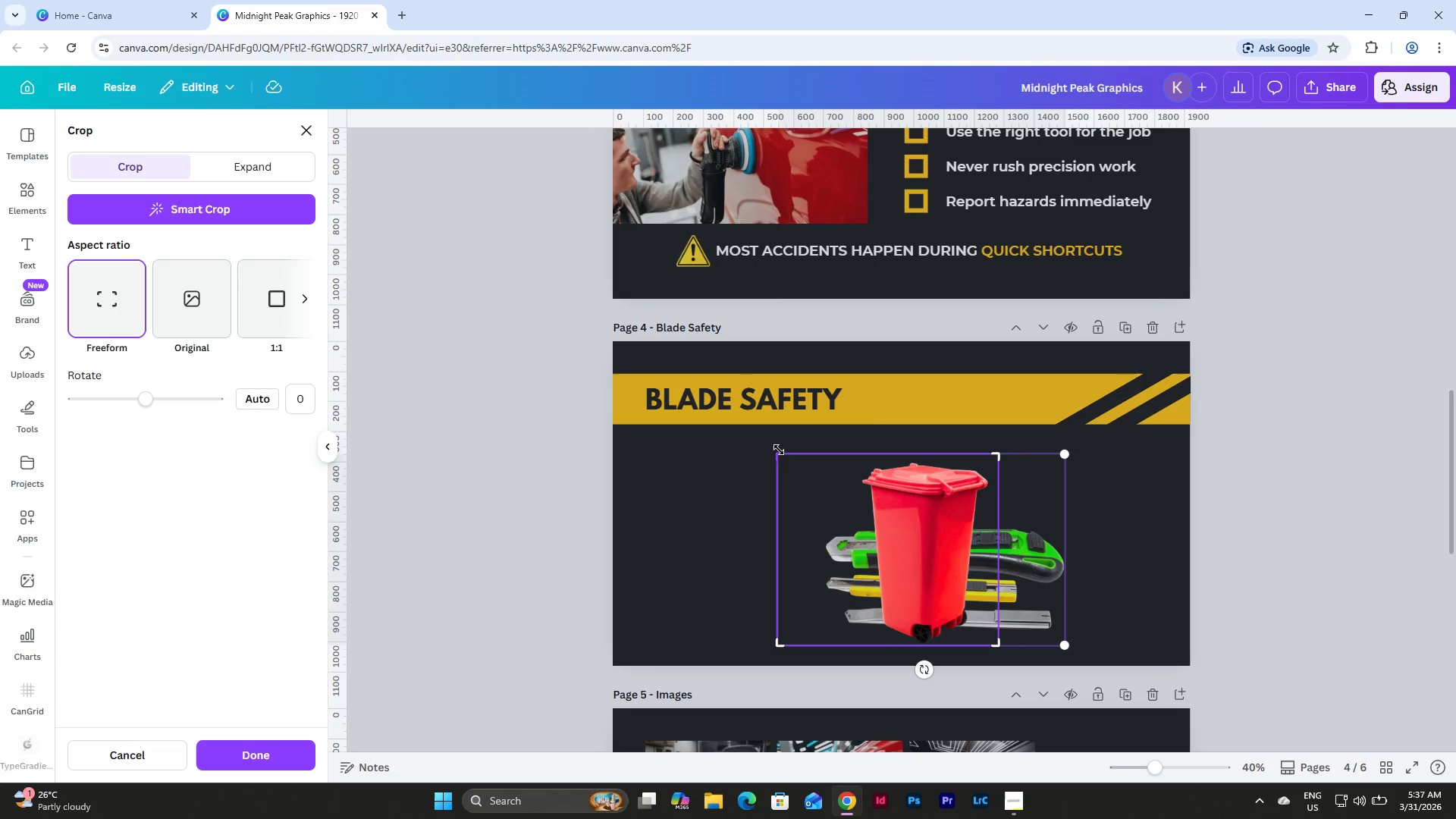 
left_click_drag(start_coordinate=[777, 453], to_coordinate=[855, 443])
 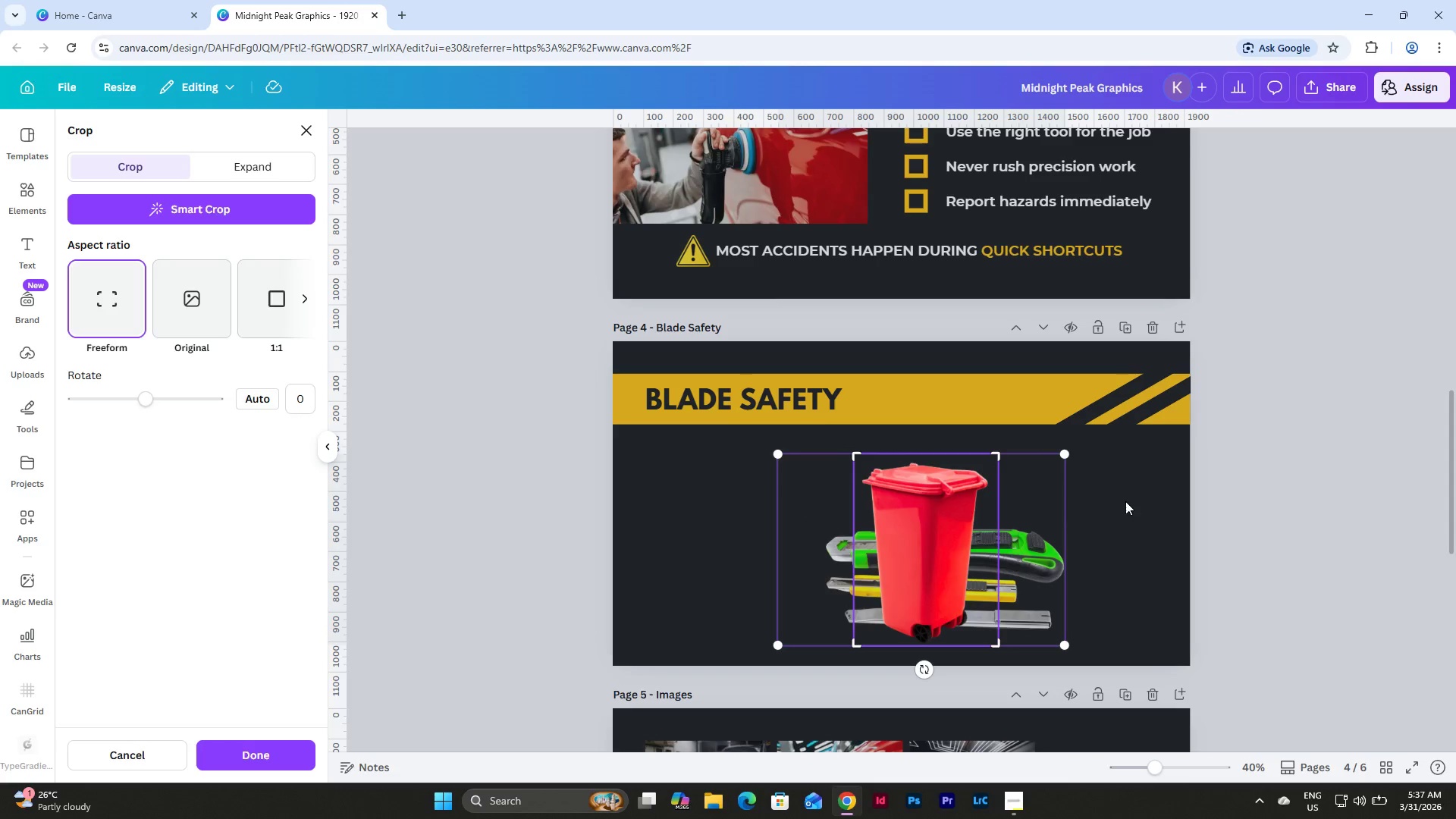 
left_click([1125, 501])
 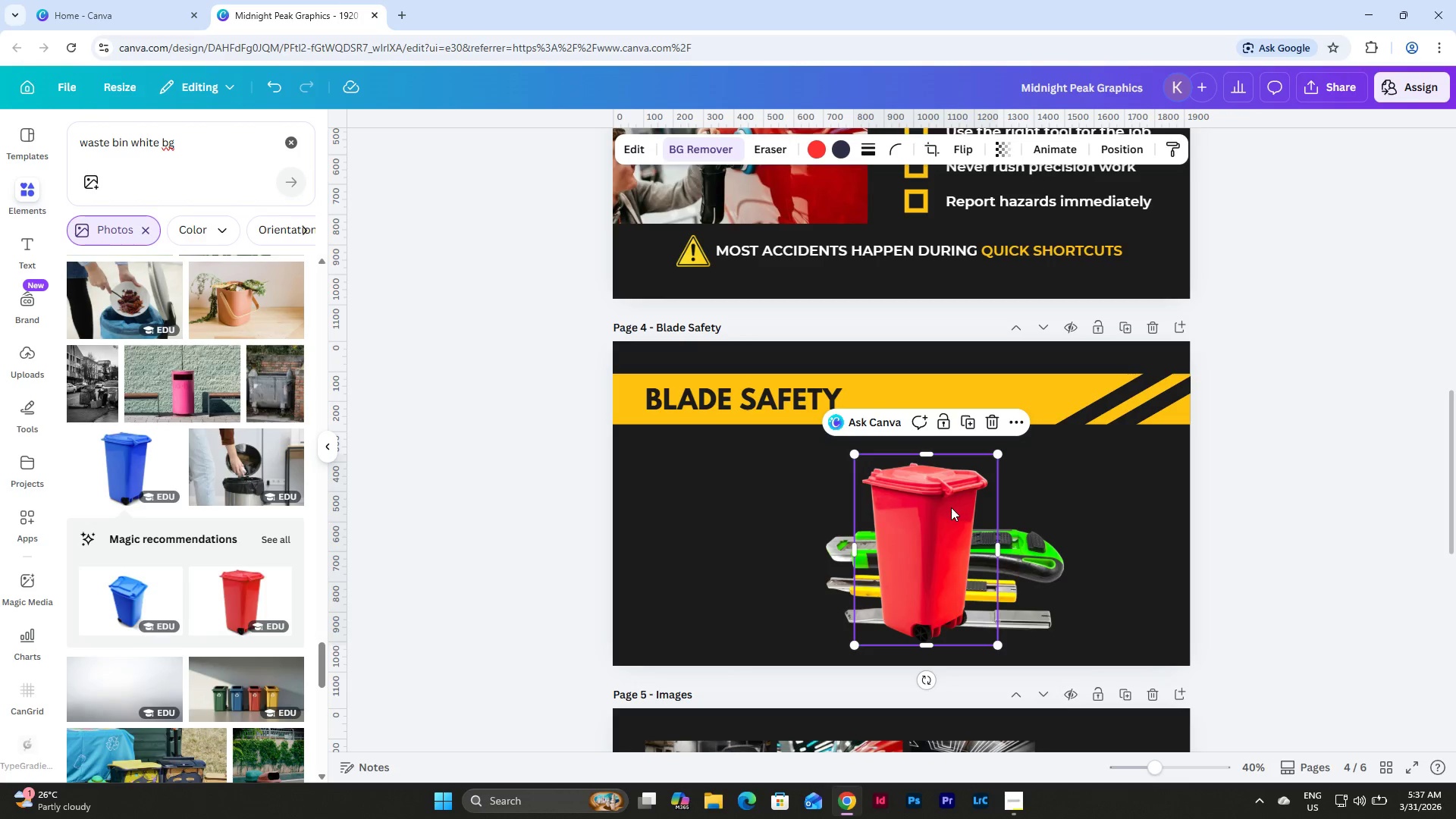 
left_click_drag(start_coordinate=[951, 507], to_coordinate=[1118, 491])
 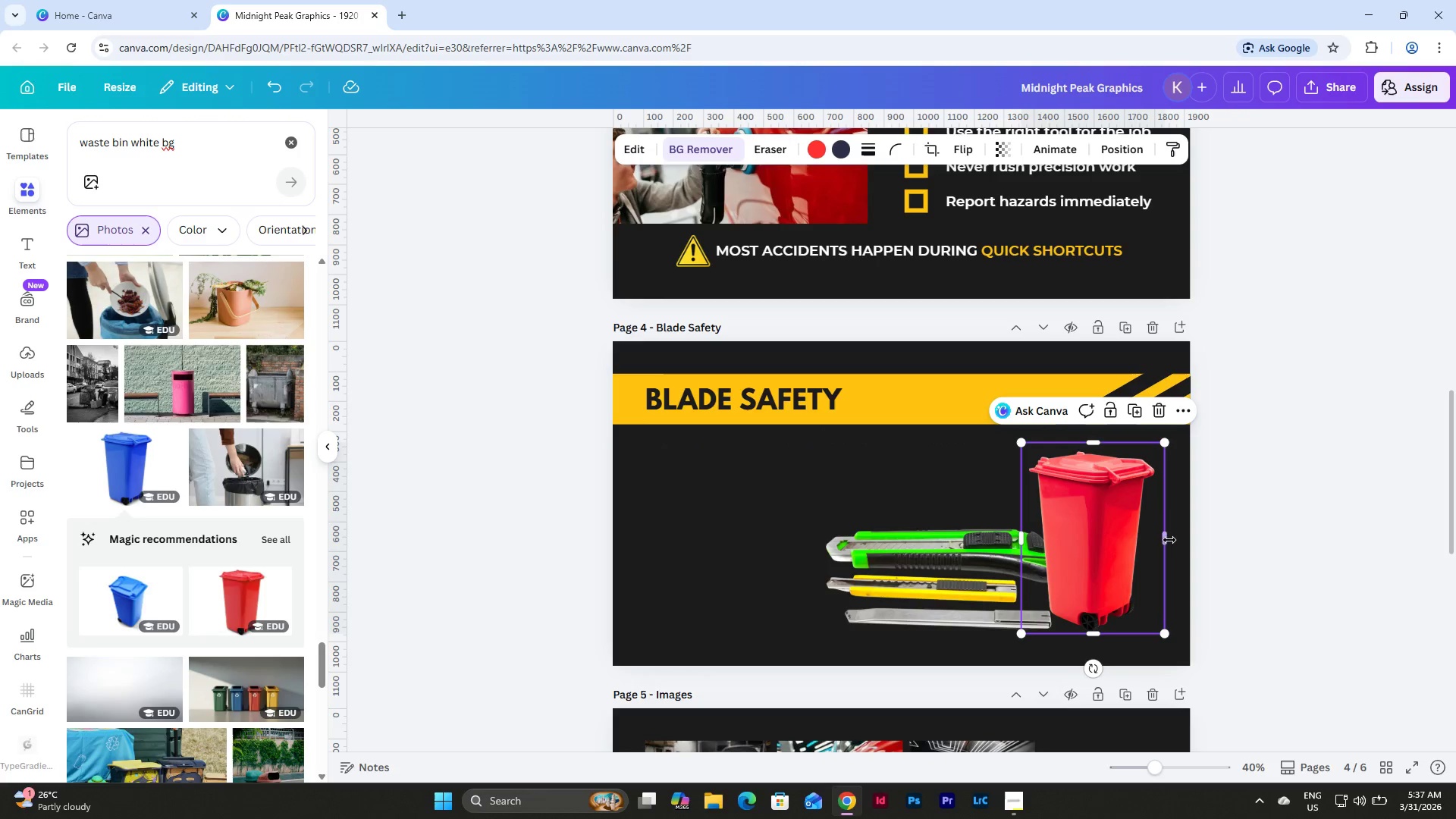 
left_click_drag(start_coordinate=[1166, 540], to_coordinate=[1159, 541])
 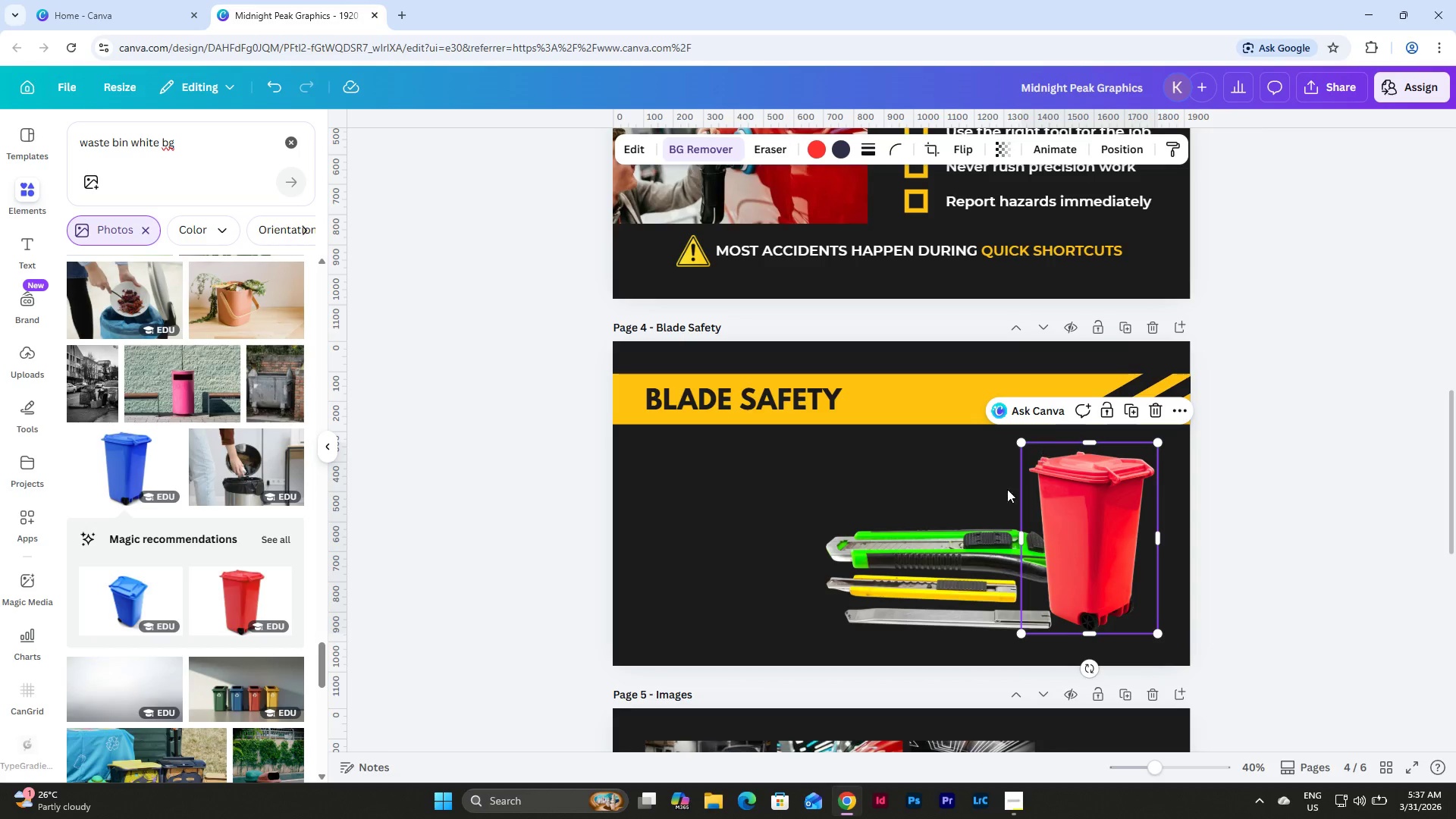 
left_click([943, 535])
 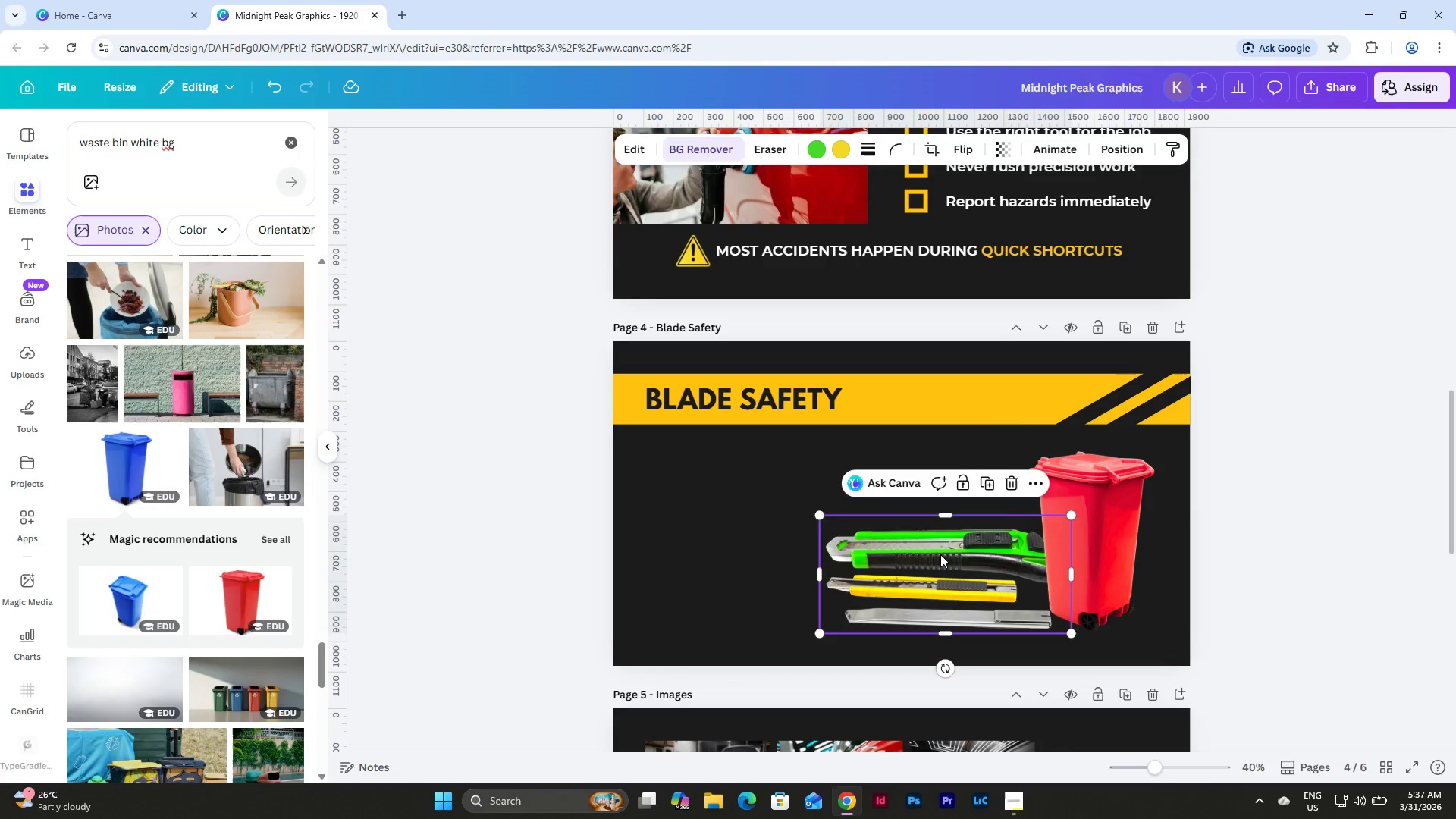 
left_click_drag(start_coordinate=[940, 554], to_coordinate=[934, 544])
 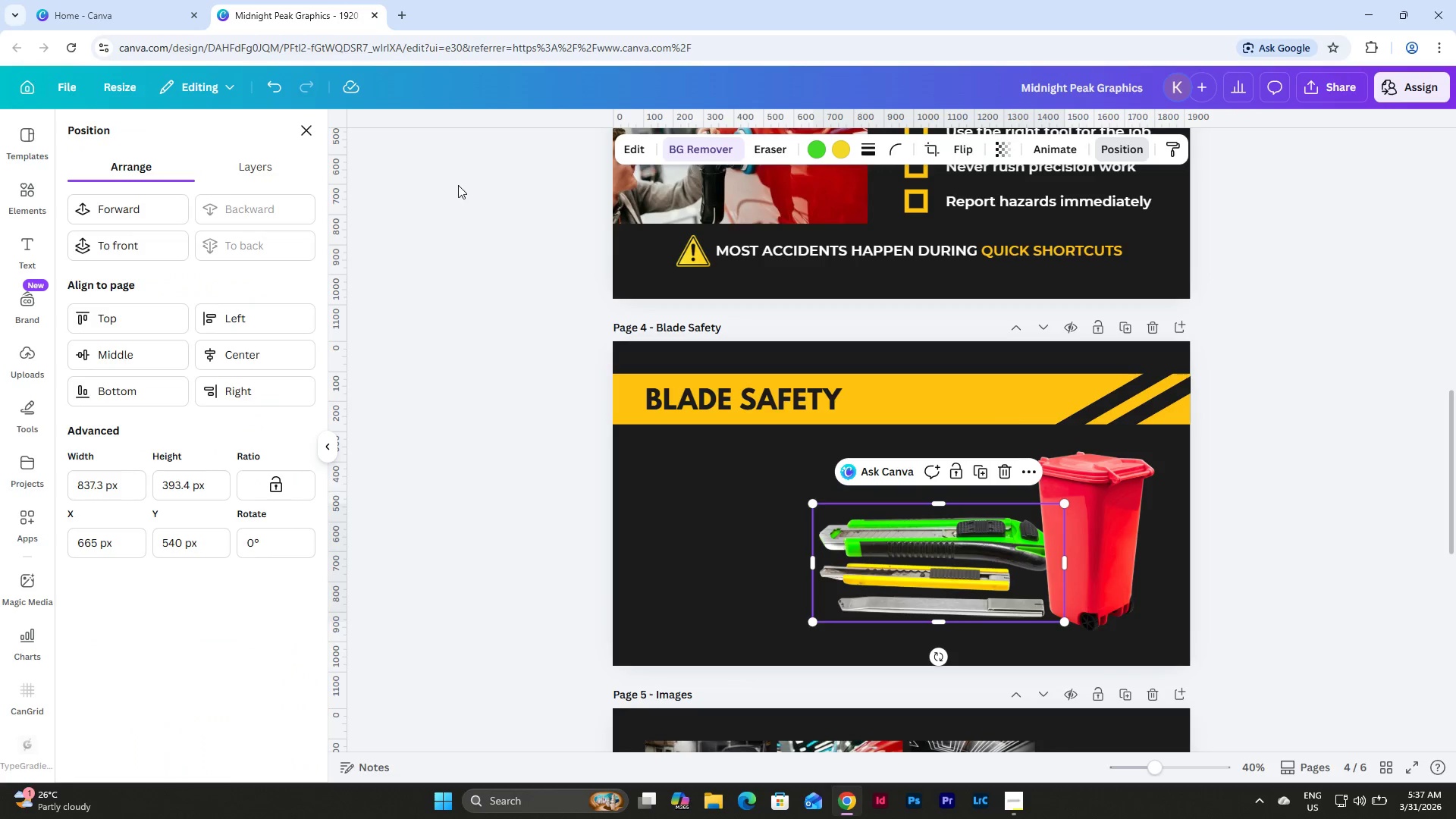 
left_click([112, 211])
 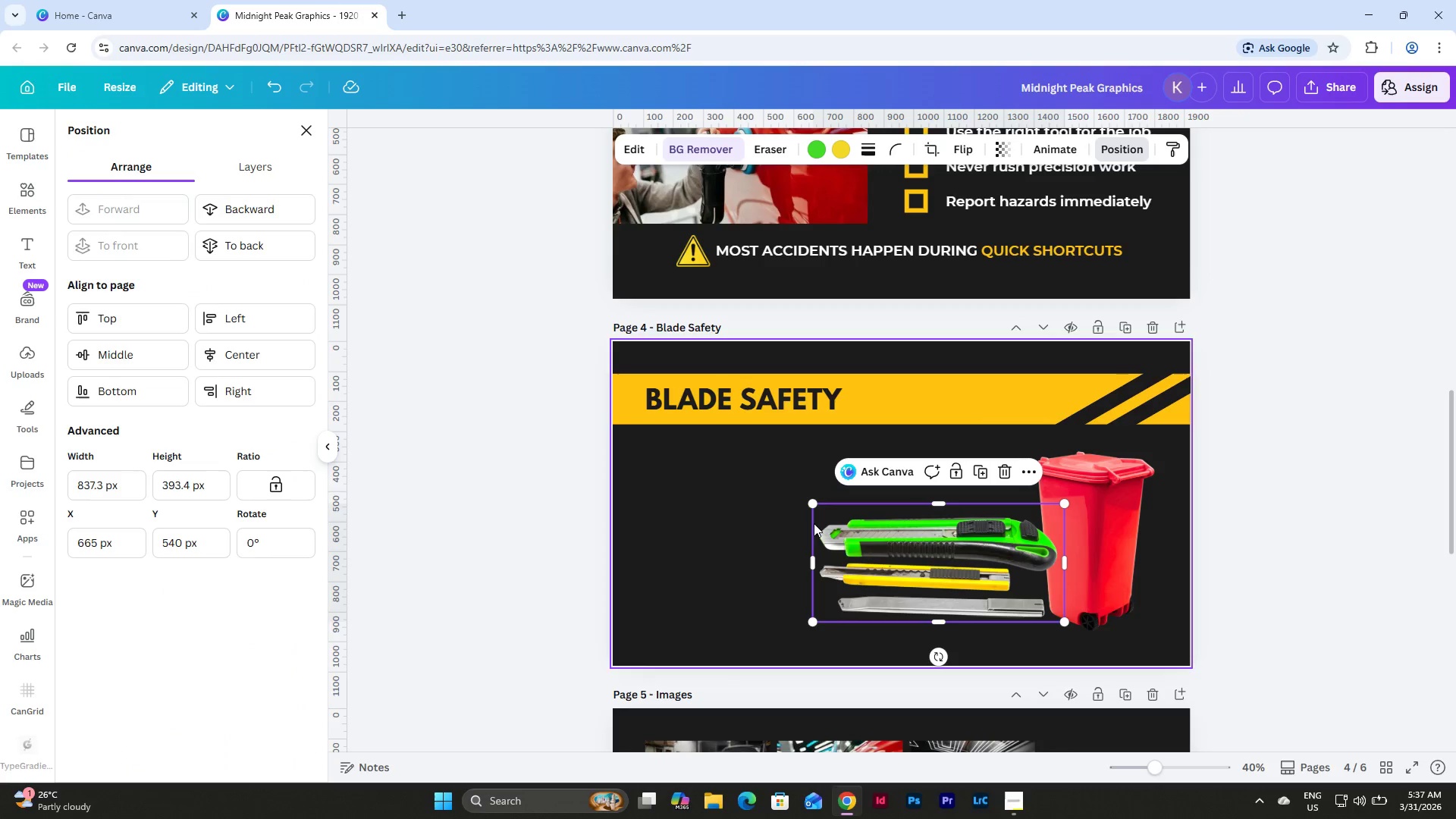 
left_click_drag(start_coordinate=[902, 553], to_coordinate=[912, 554])
 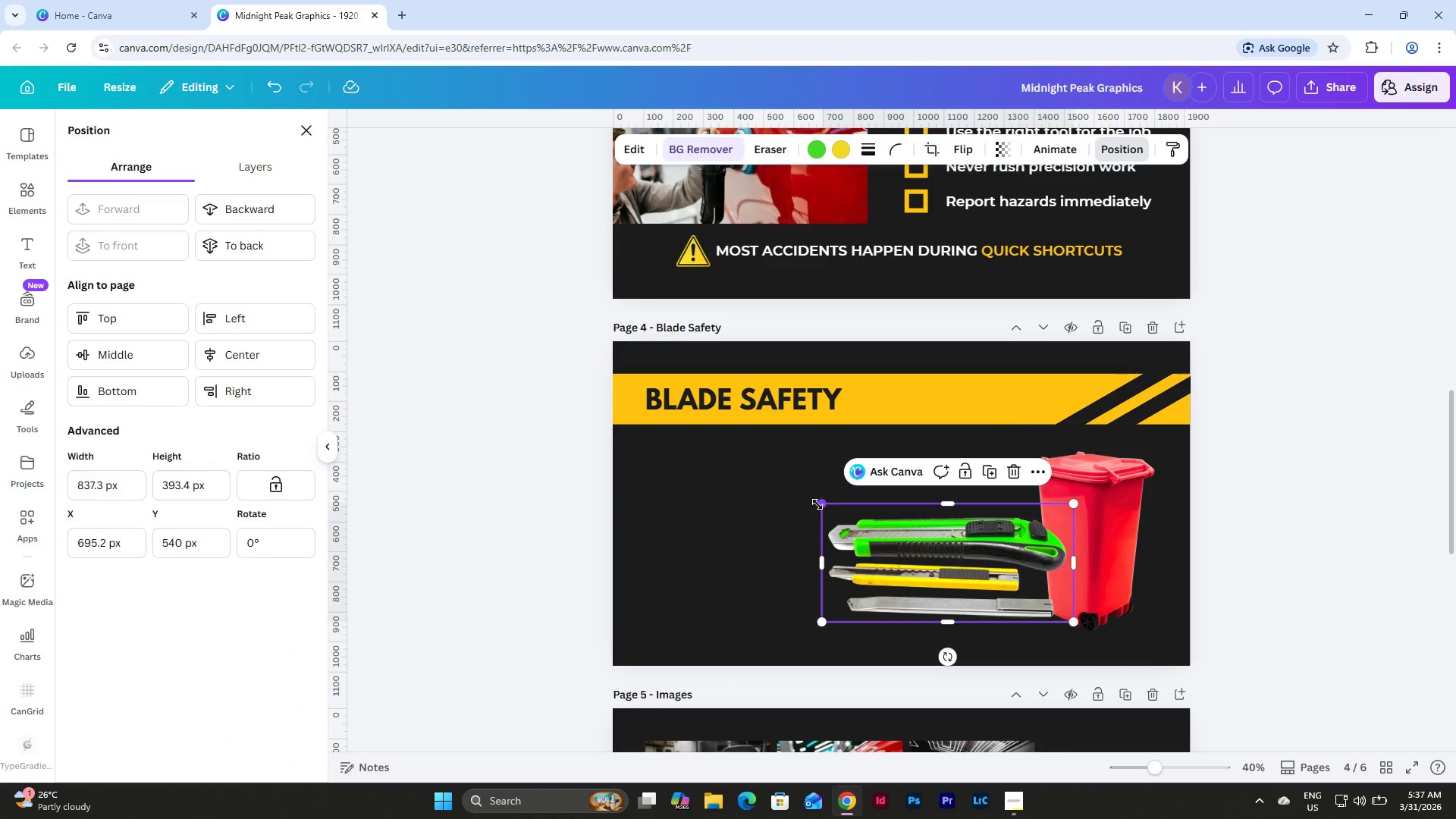 
left_click_drag(start_coordinate=[817, 504], to_coordinate=[877, 540])
 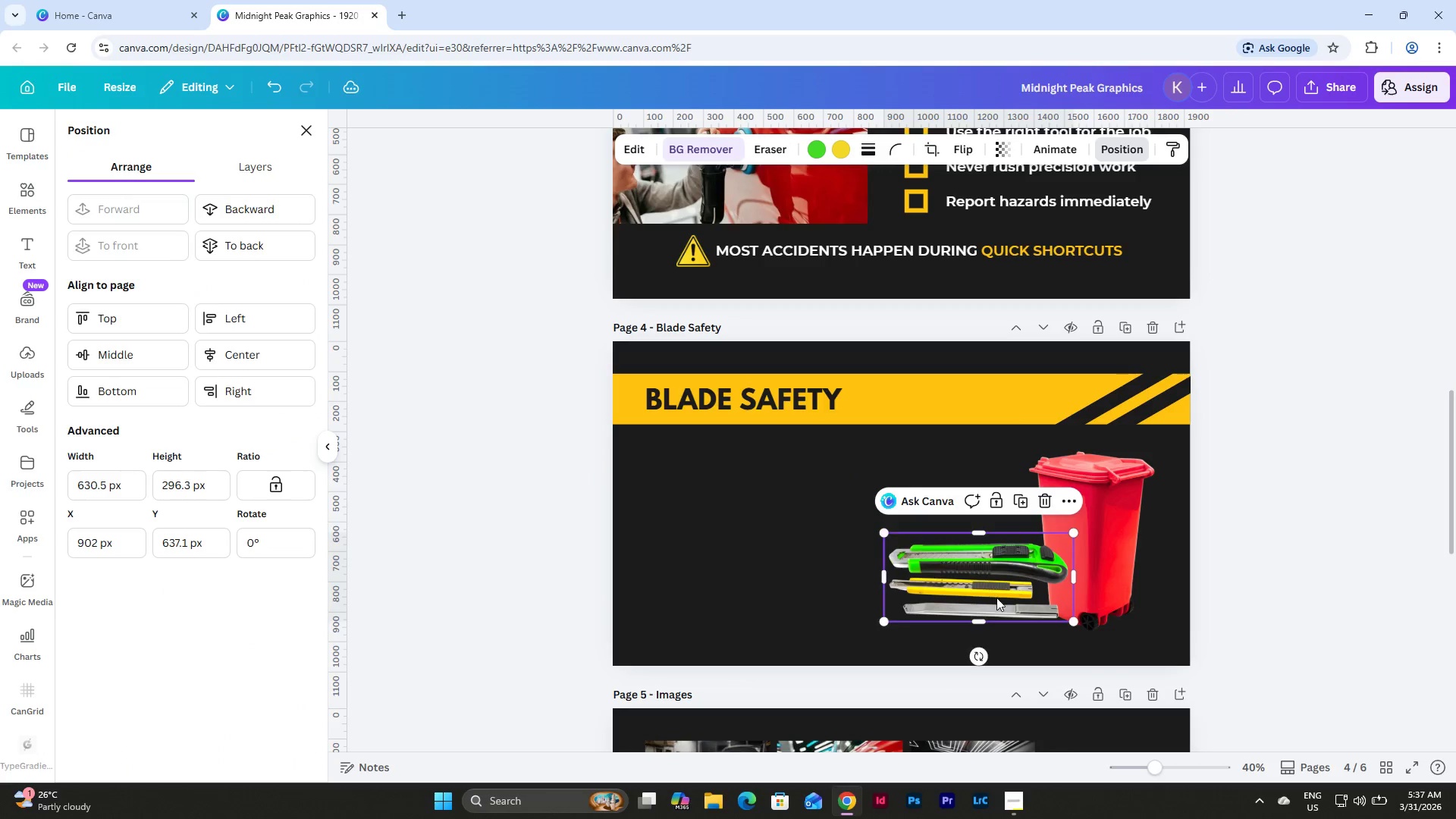 
left_click_drag(start_coordinate=[1000, 598], to_coordinate=[1032, 568])
 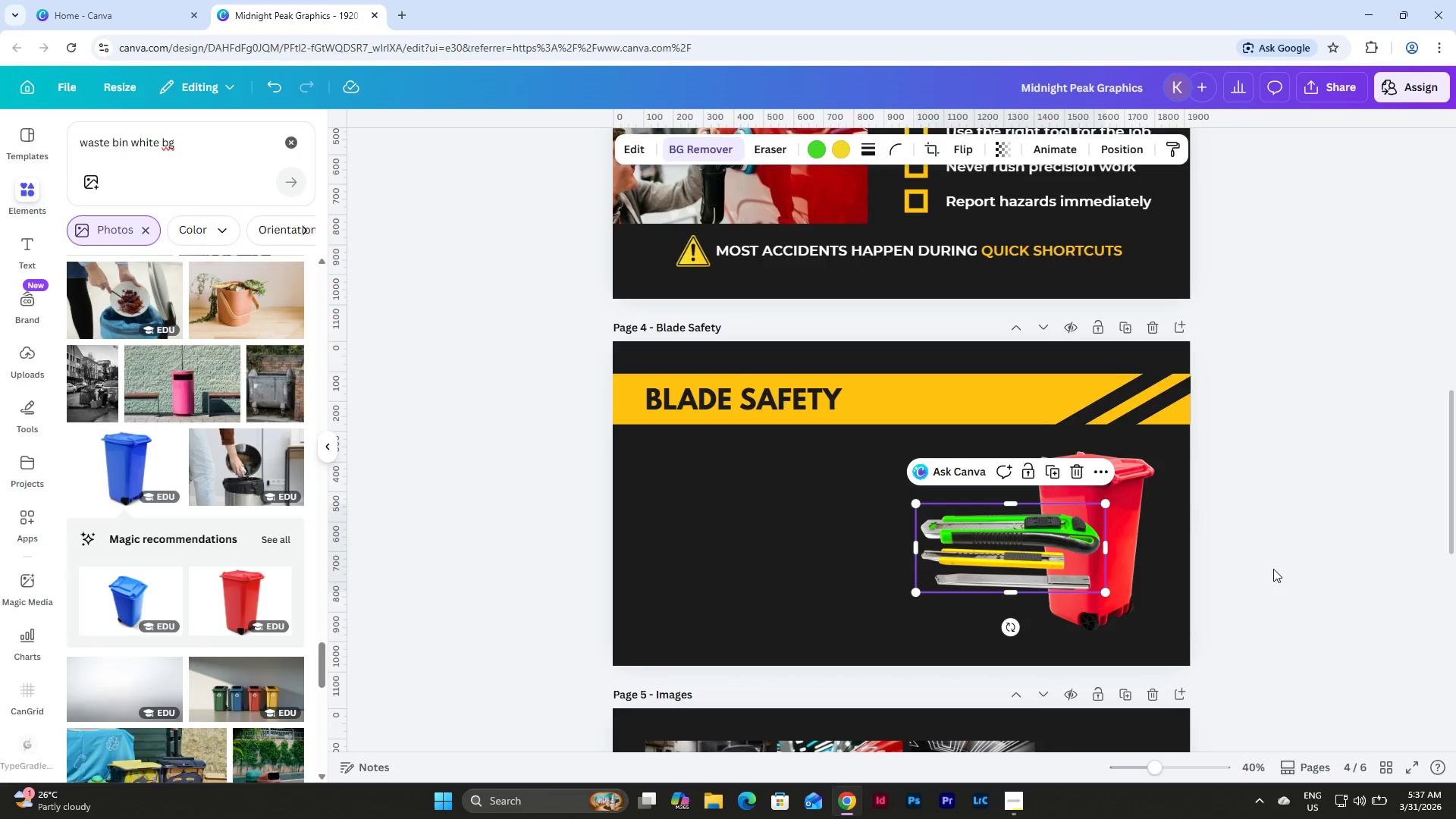 
double_click([1271, 571])
 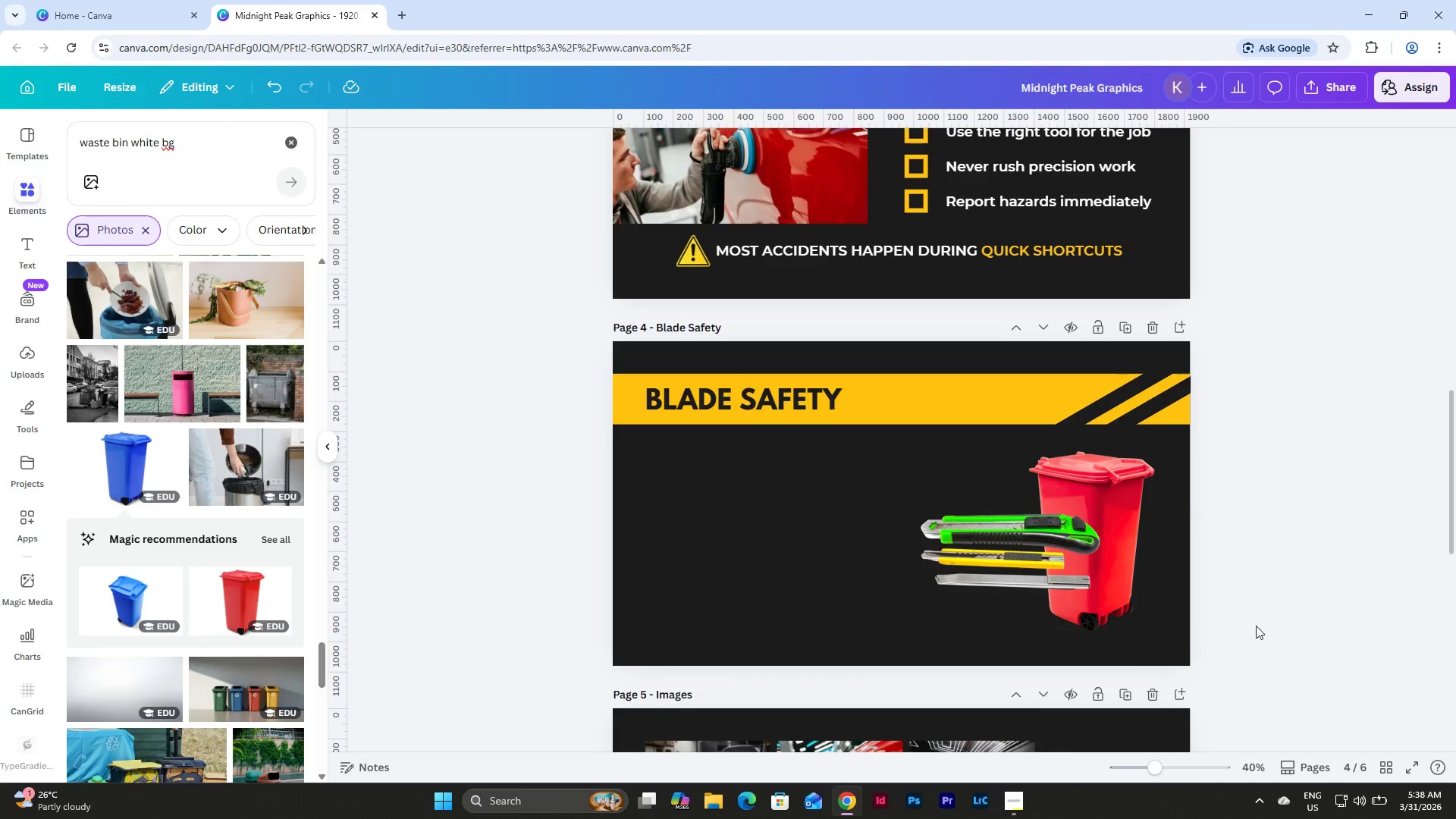 
left_click_drag(start_coordinate=[1255, 635], to_coordinate=[879, 495])
 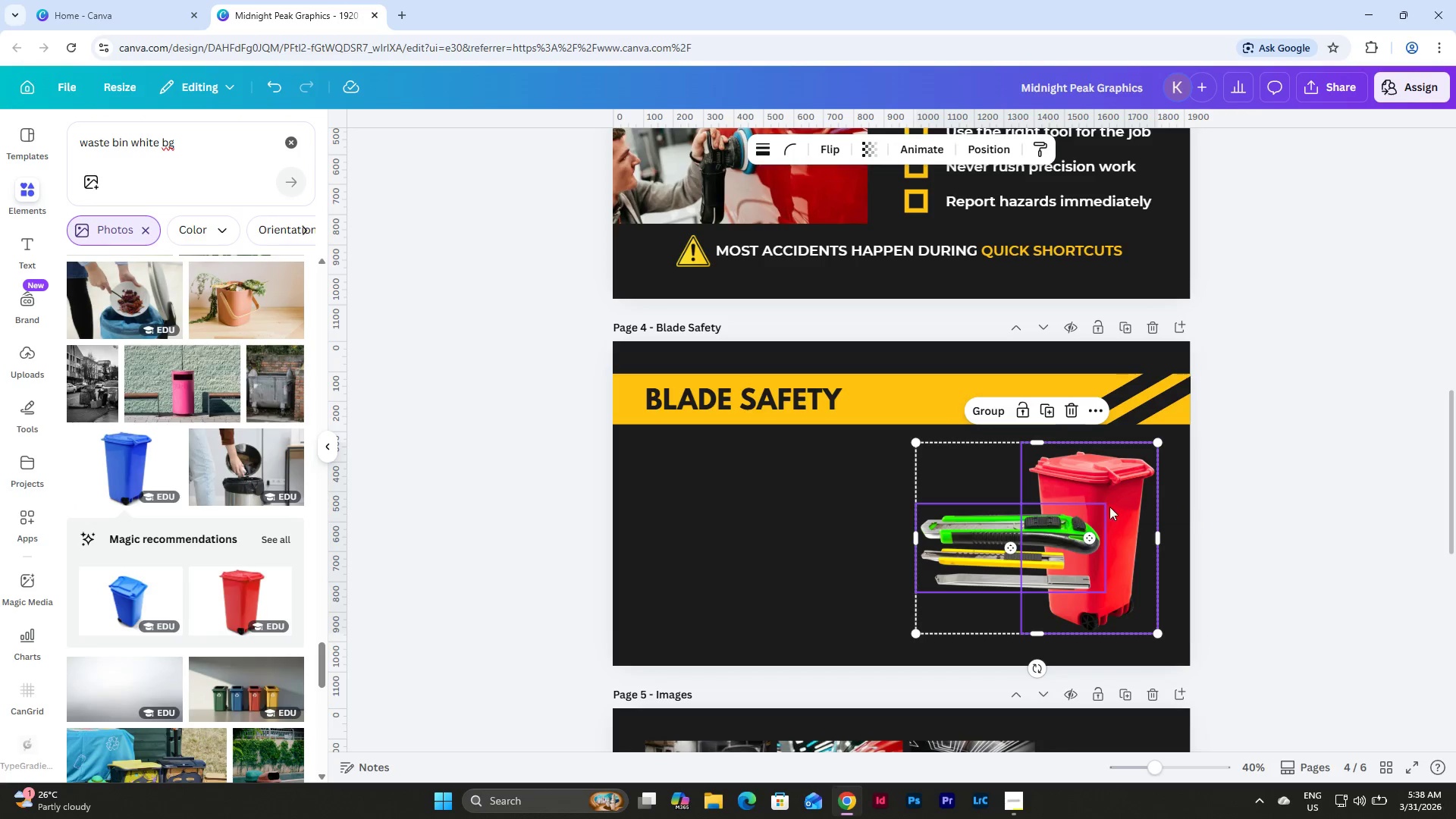 
left_click_drag(start_coordinate=[1114, 498], to_coordinate=[1118, 496])
 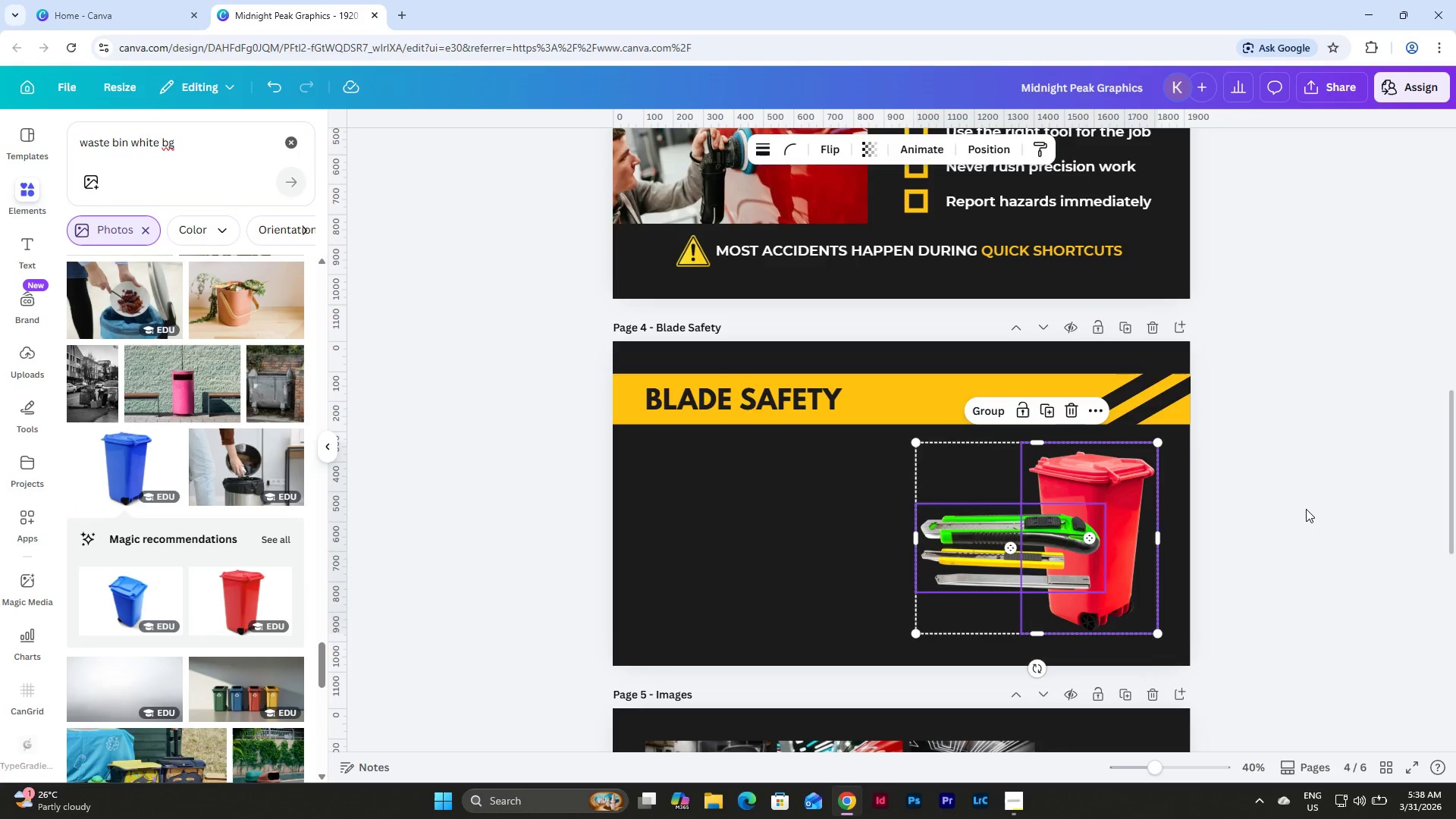 
left_click([1306, 509])
 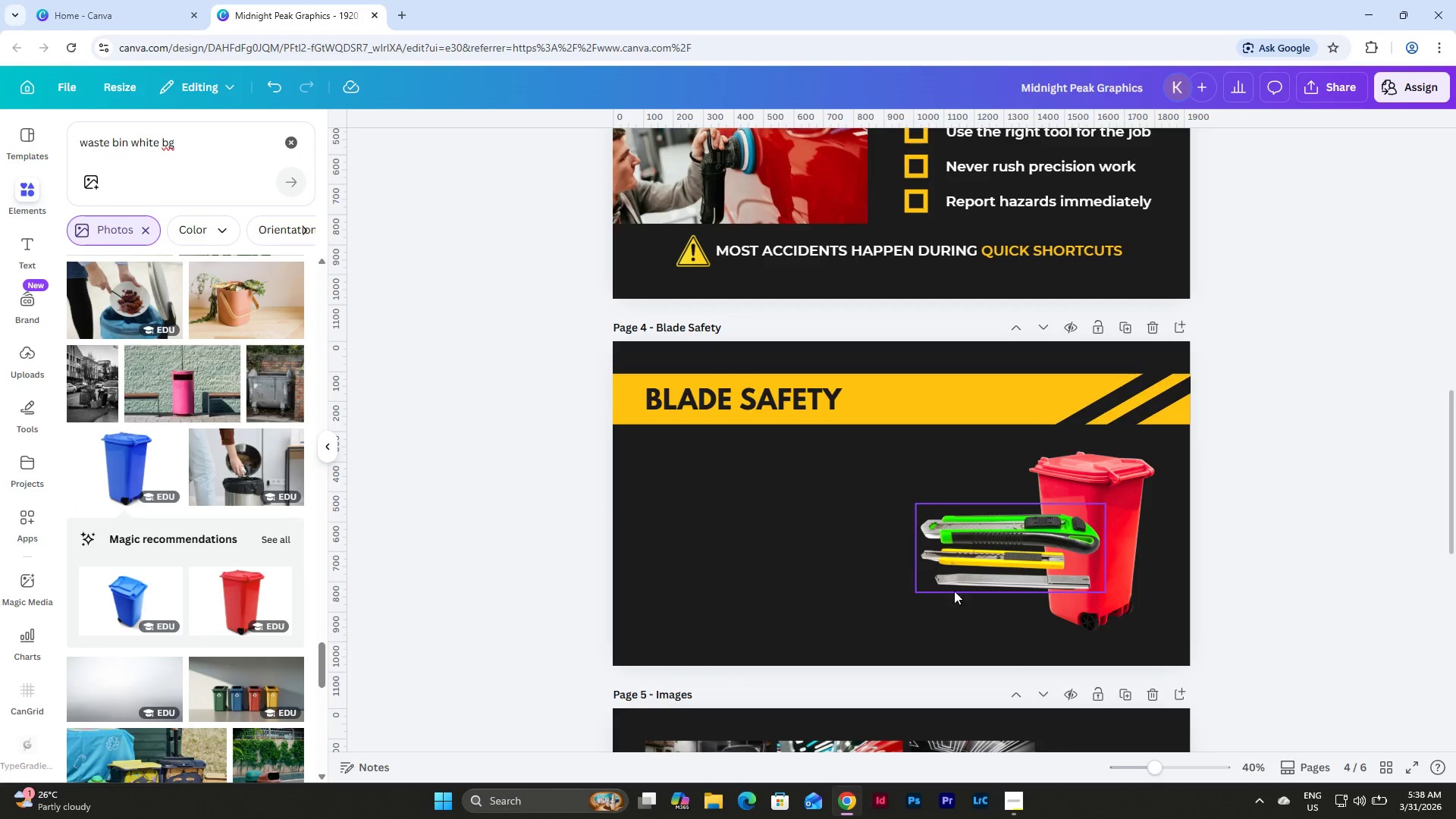 
left_click_drag(start_coordinate=[1012, 608], to_coordinate=[942, 503])
 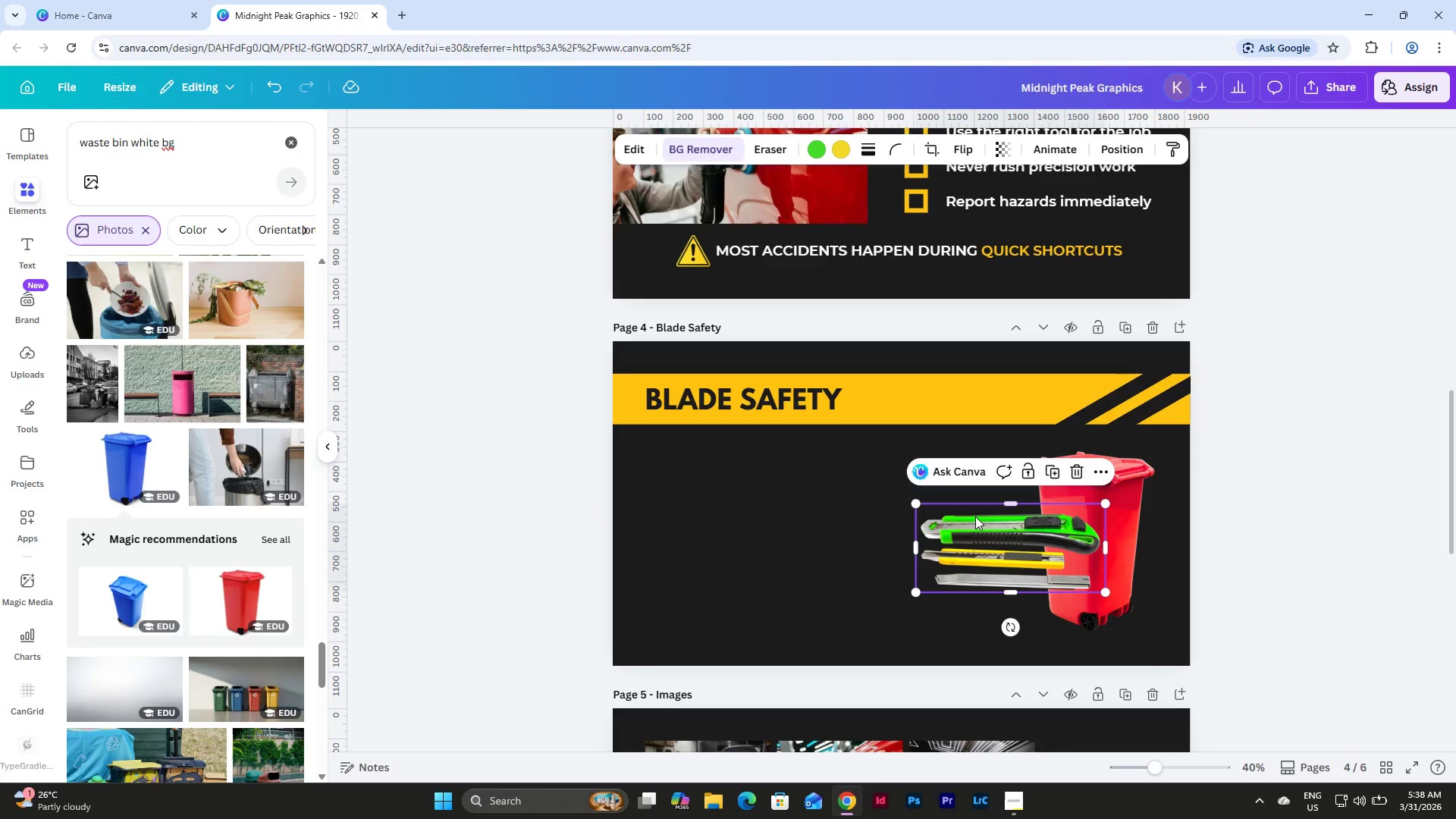 
left_click_drag(start_coordinate=[979, 519], to_coordinate=[974, 519])
 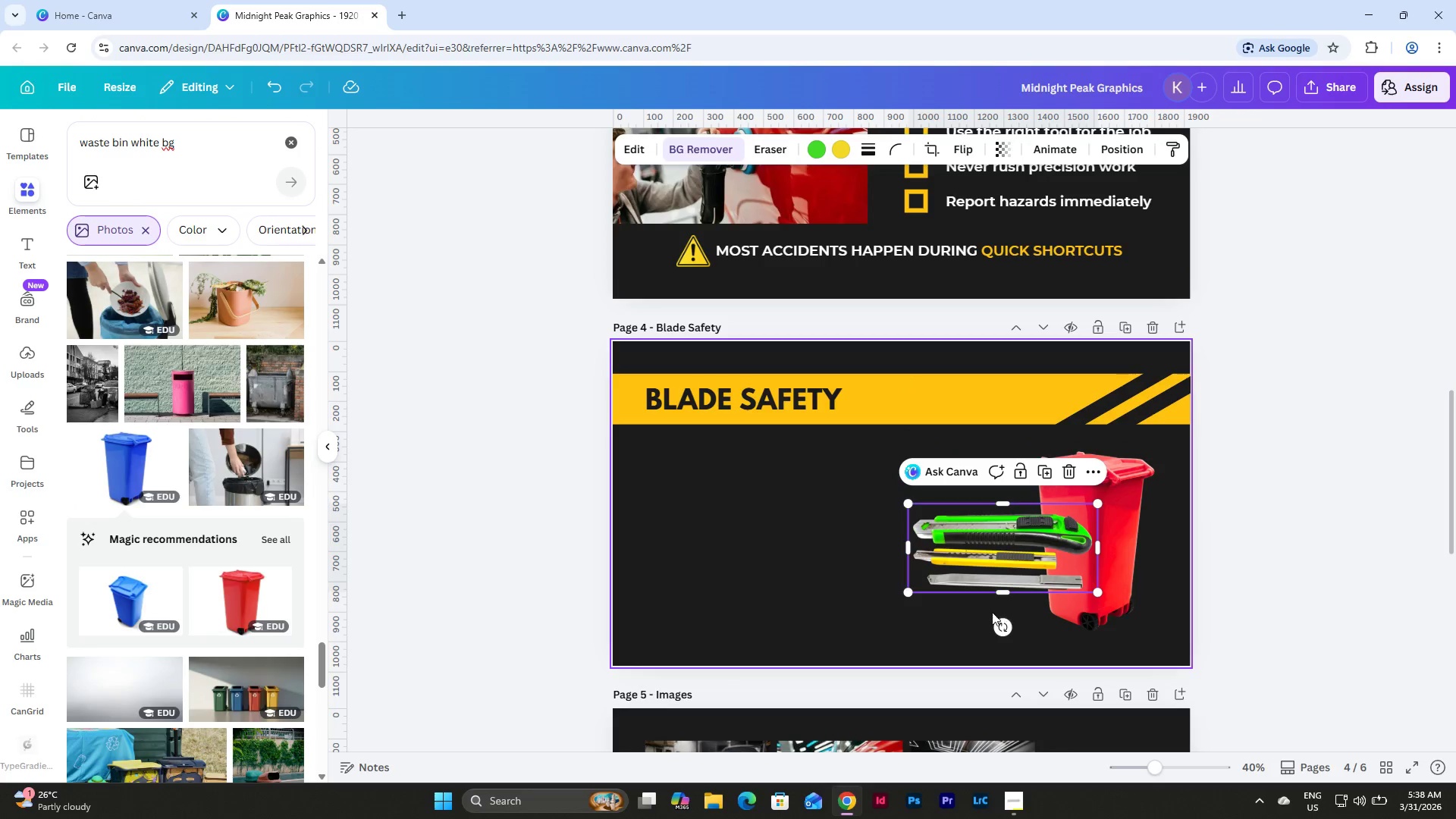 
left_click([958, 610])
 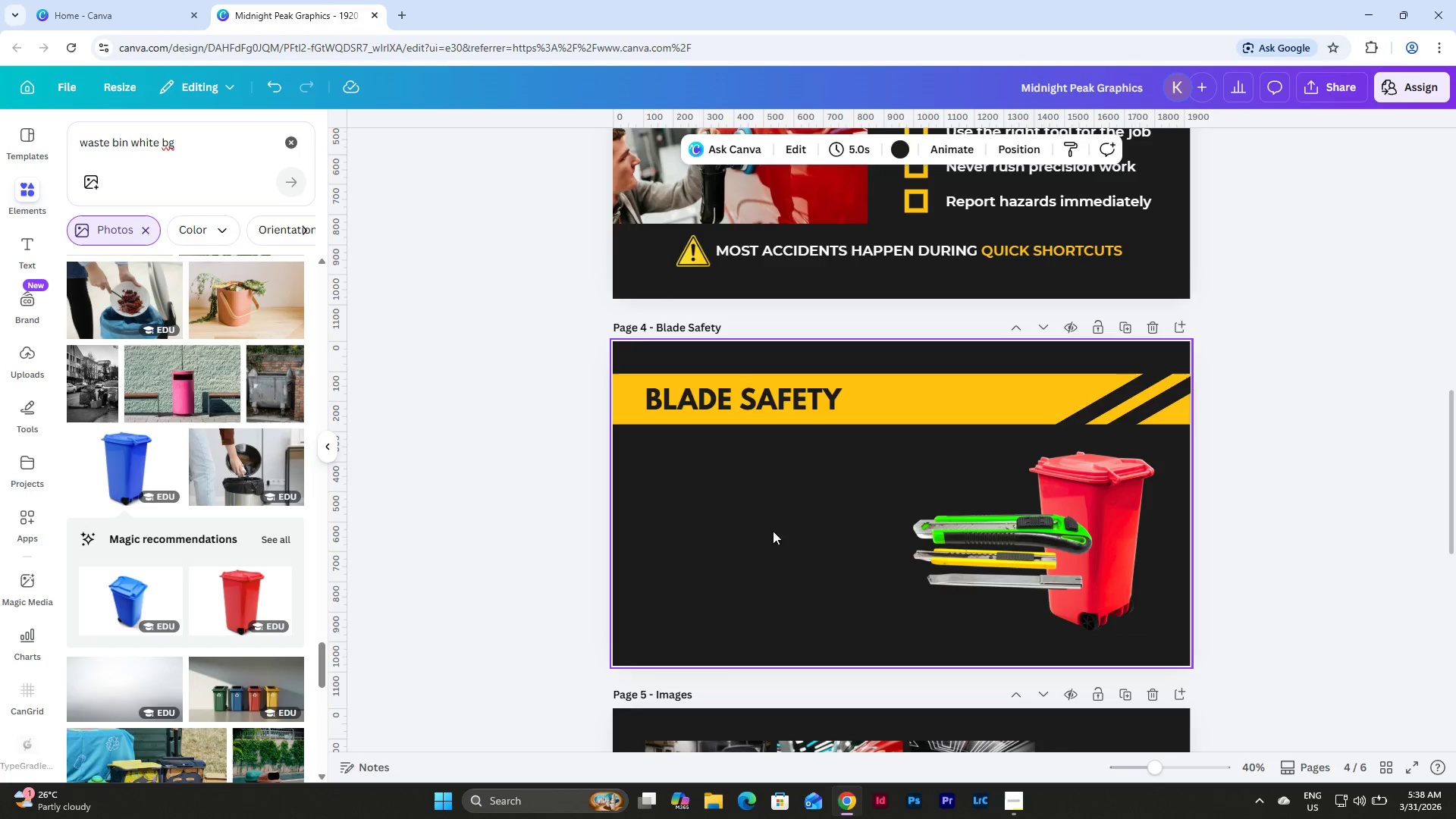 
scroll: coordinate [1129, 548], scroll_direction: none, amount: 0.0
 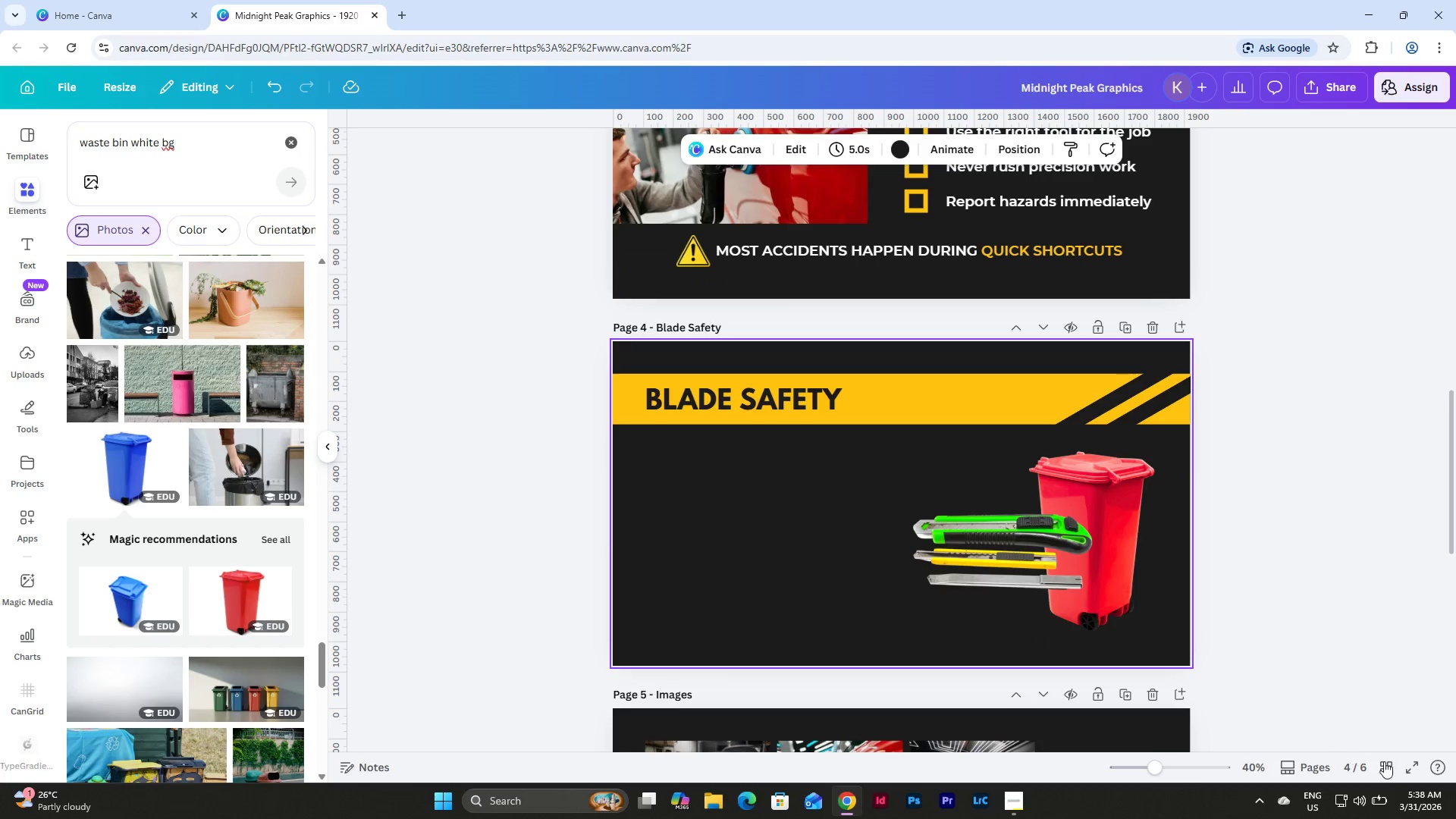 
left_click([1389, 768])
 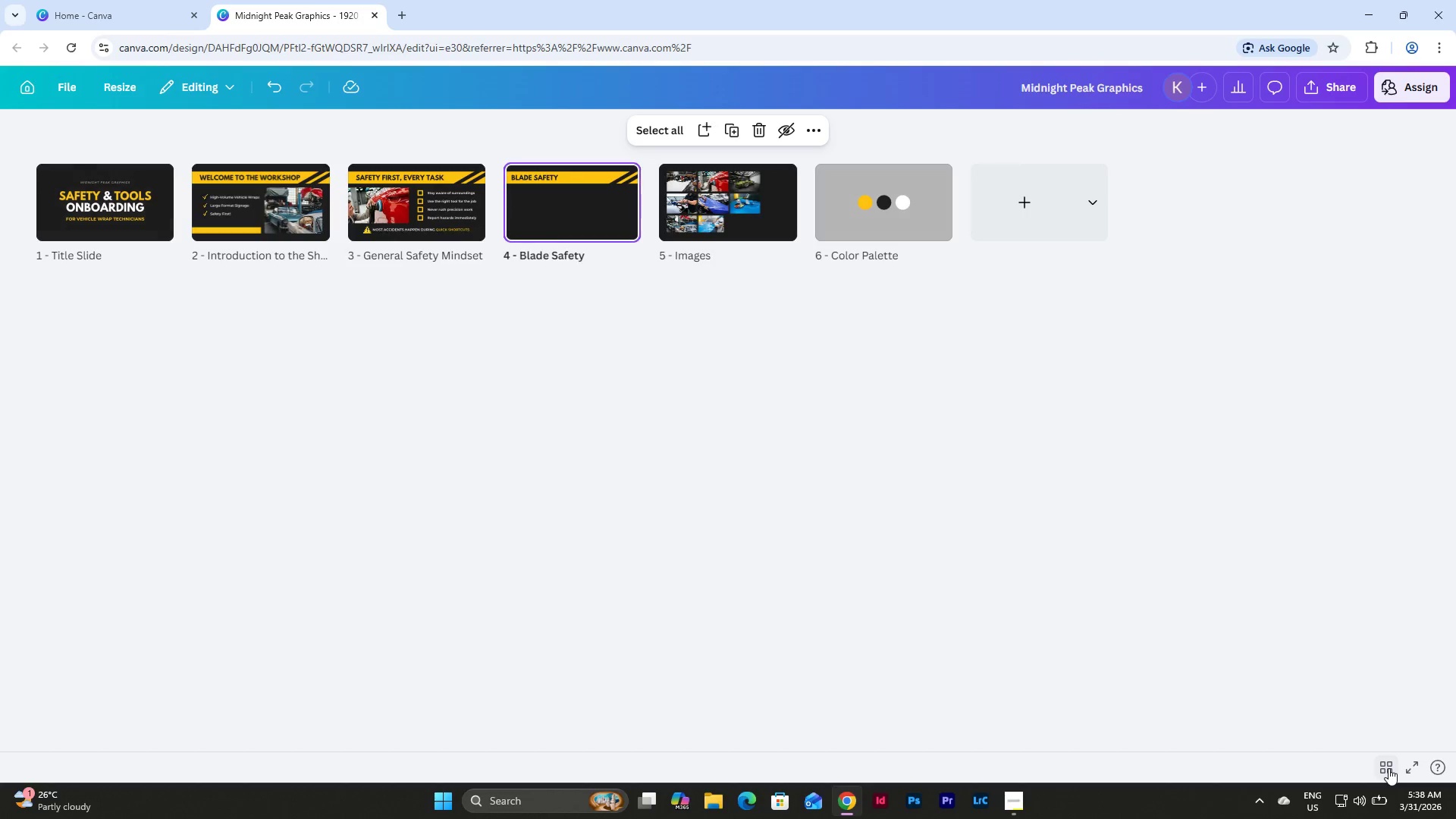 
left_click([1389, 768])
 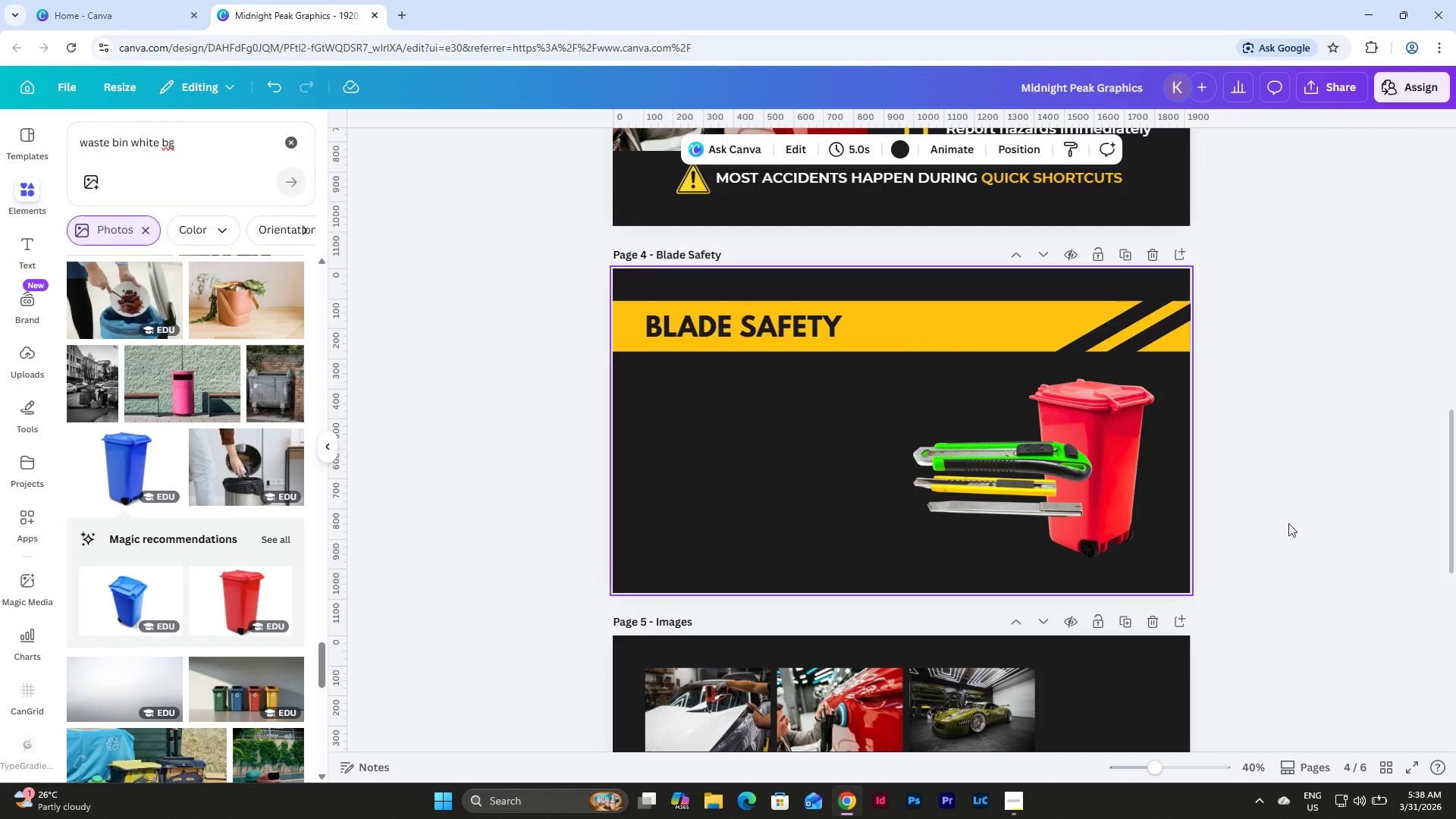 
scroll: coordinate [1279, 506], scroll_direction: up, amount: 8.0
 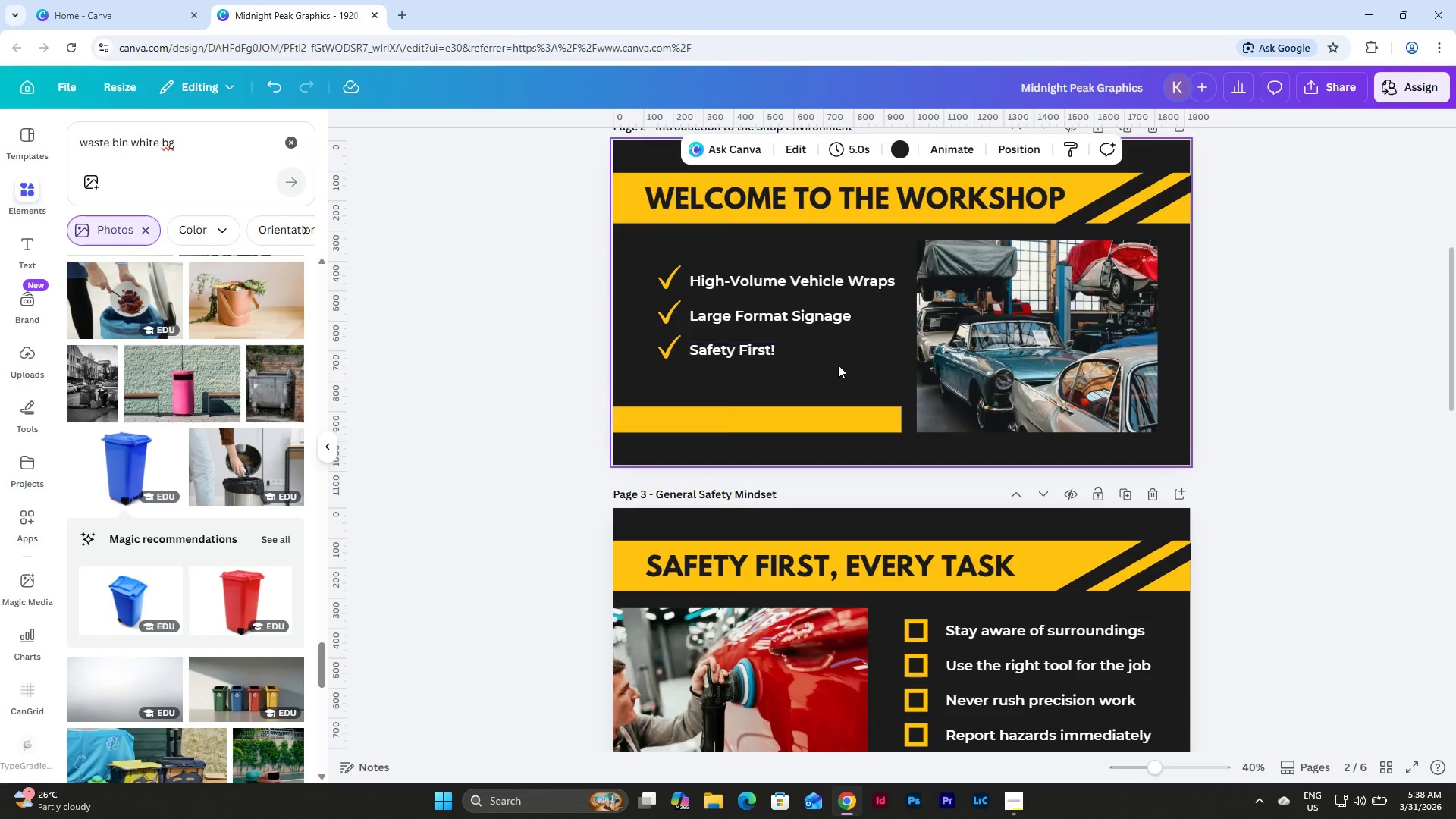 
left_click_drag(start_coordinate=[838, 366], to_coordinate=[661, 265])
 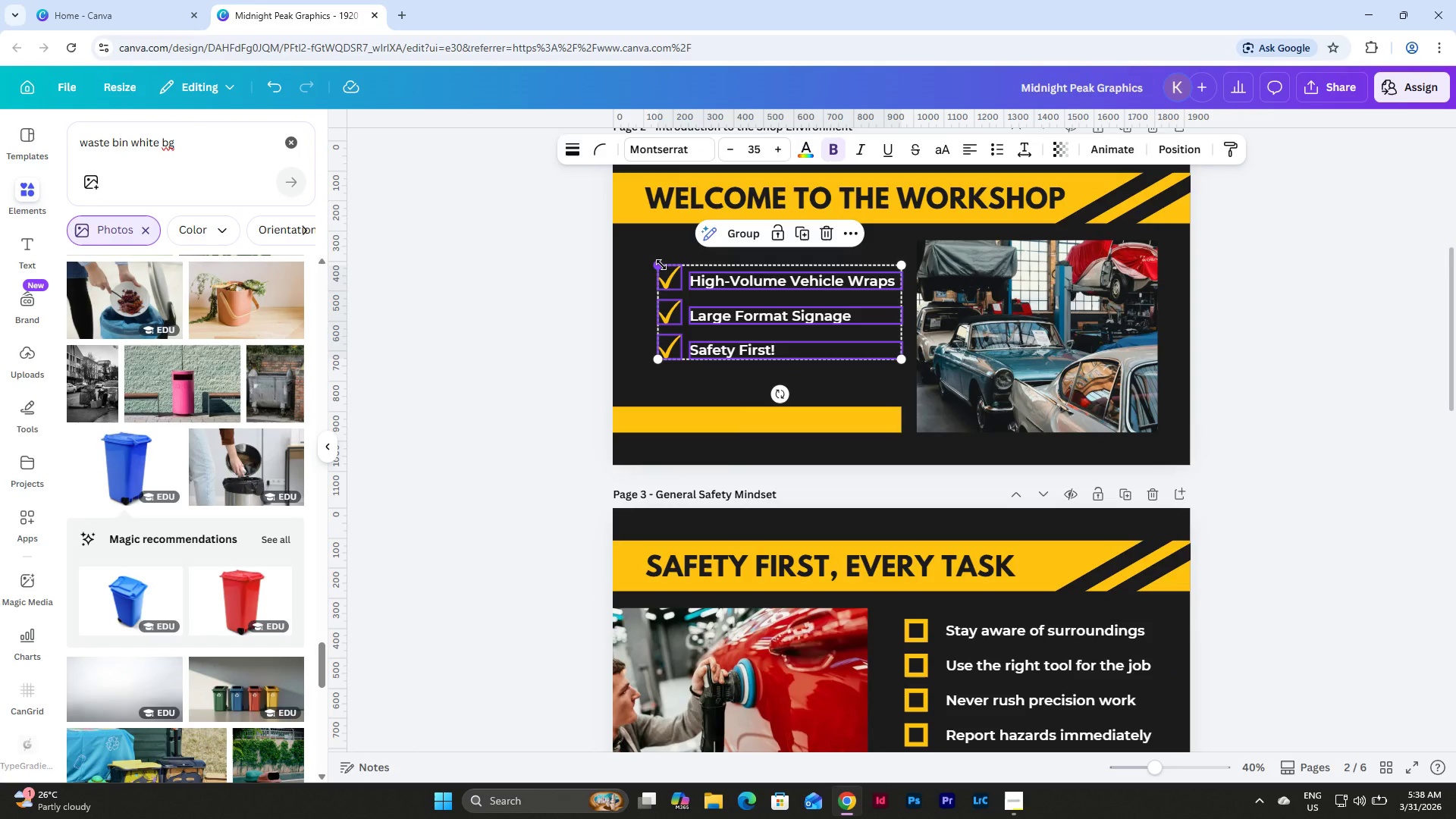 
key(Control+C)
 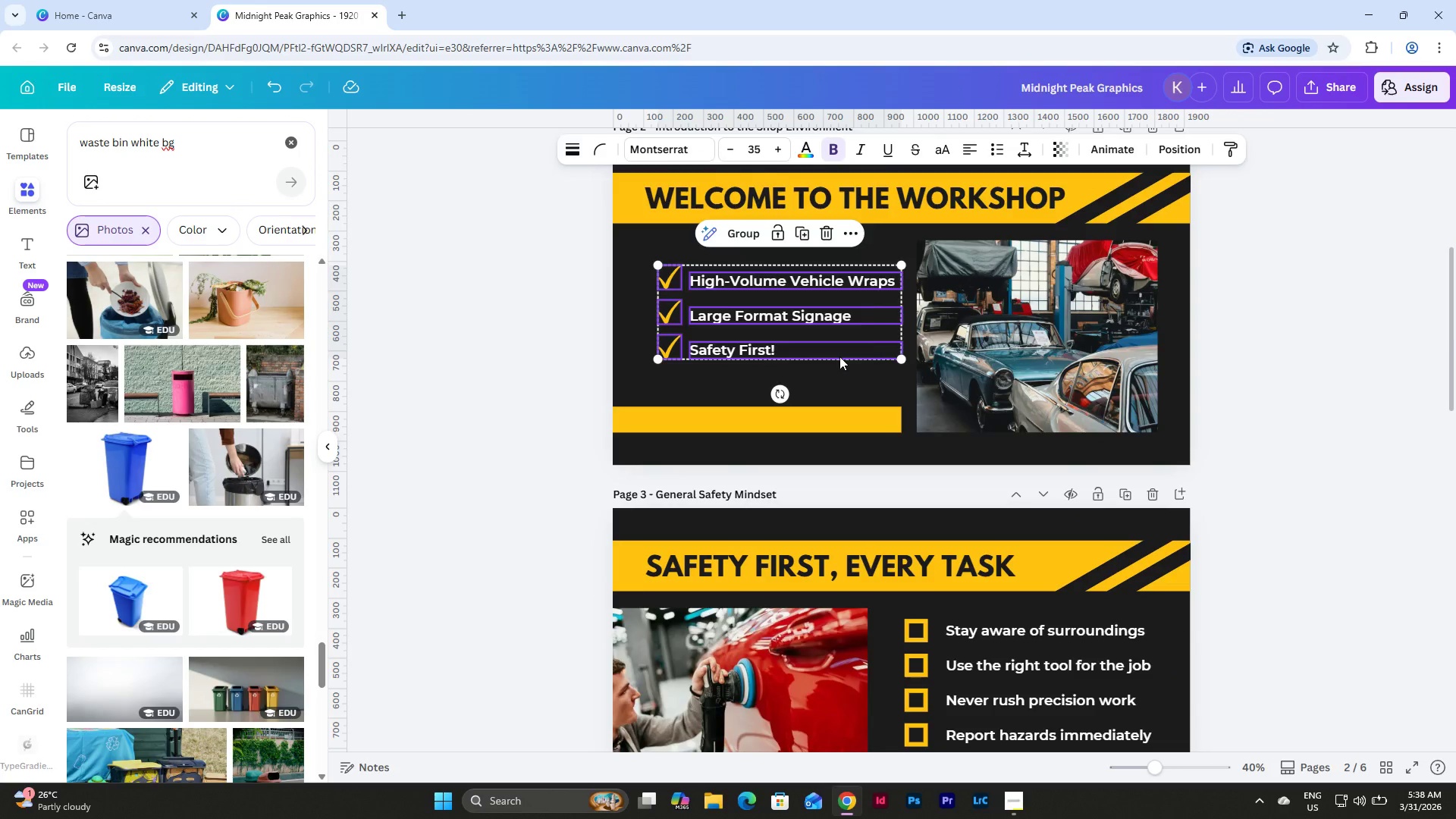 
scroll: coordinate [839, 356], scroll_direction: down, amount: 9.0
 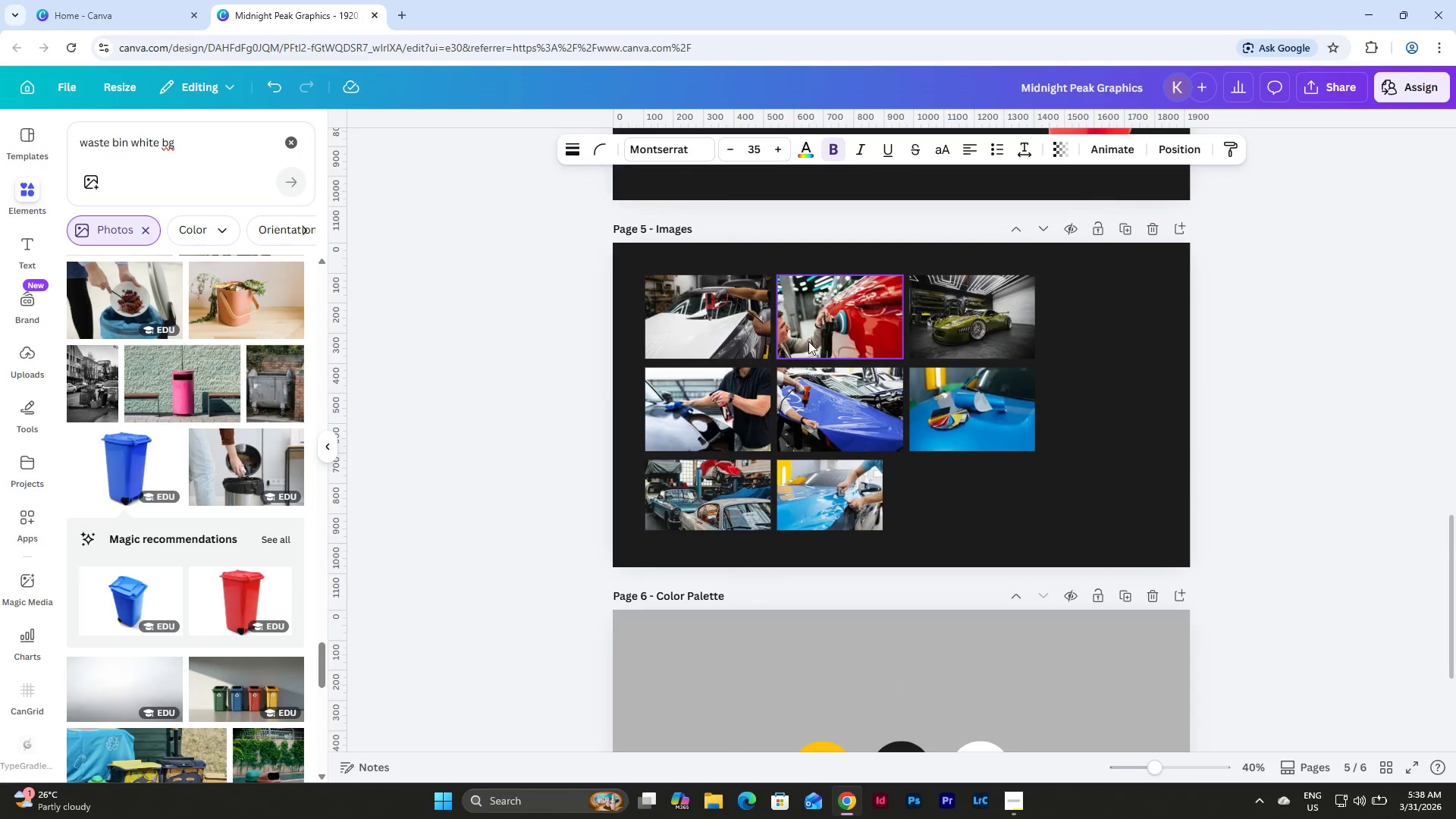 
scroll: coordinate [819, 343], scroll_direction: up, amount: 4.0
 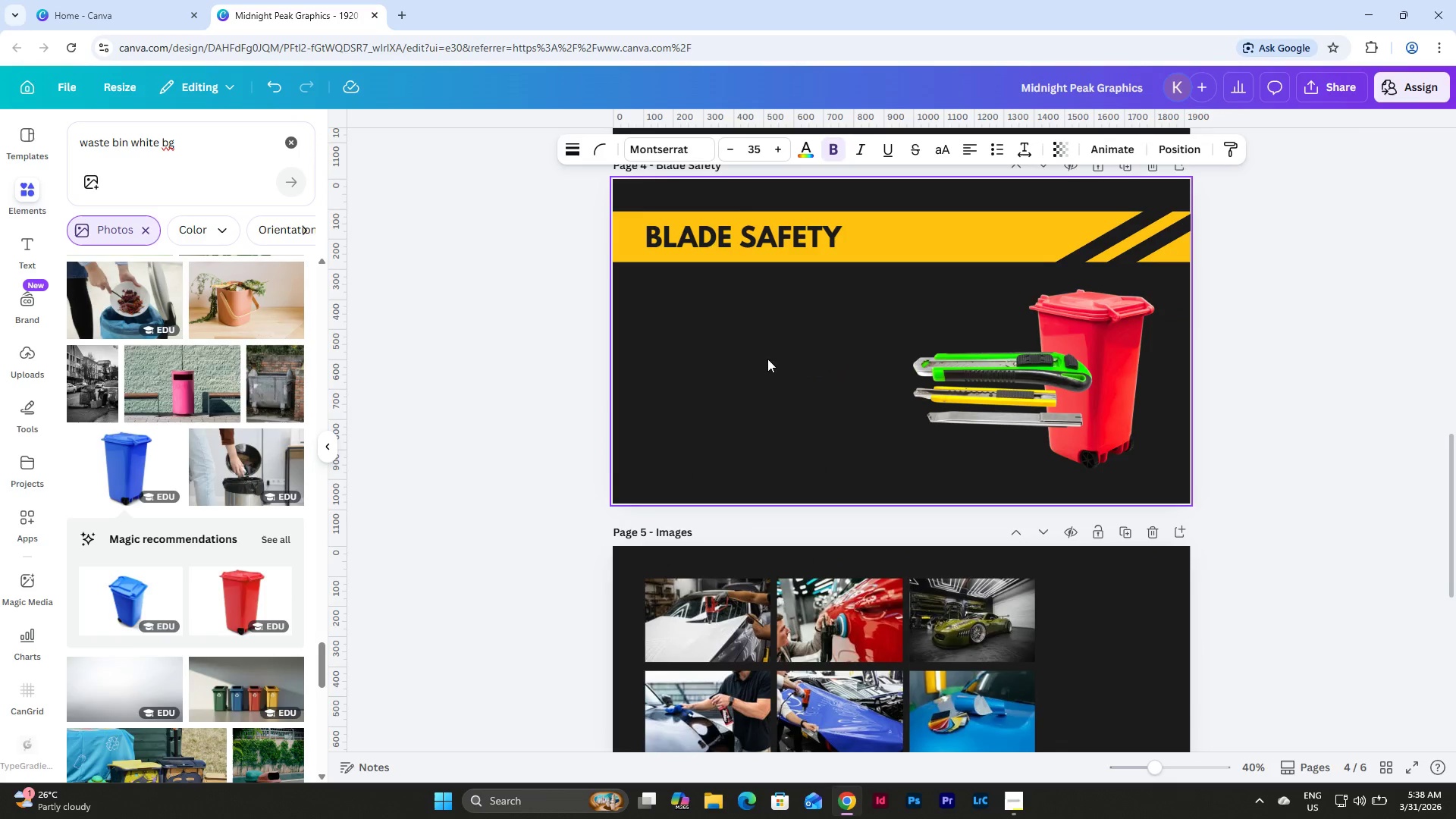 
left_click([750, 466])
 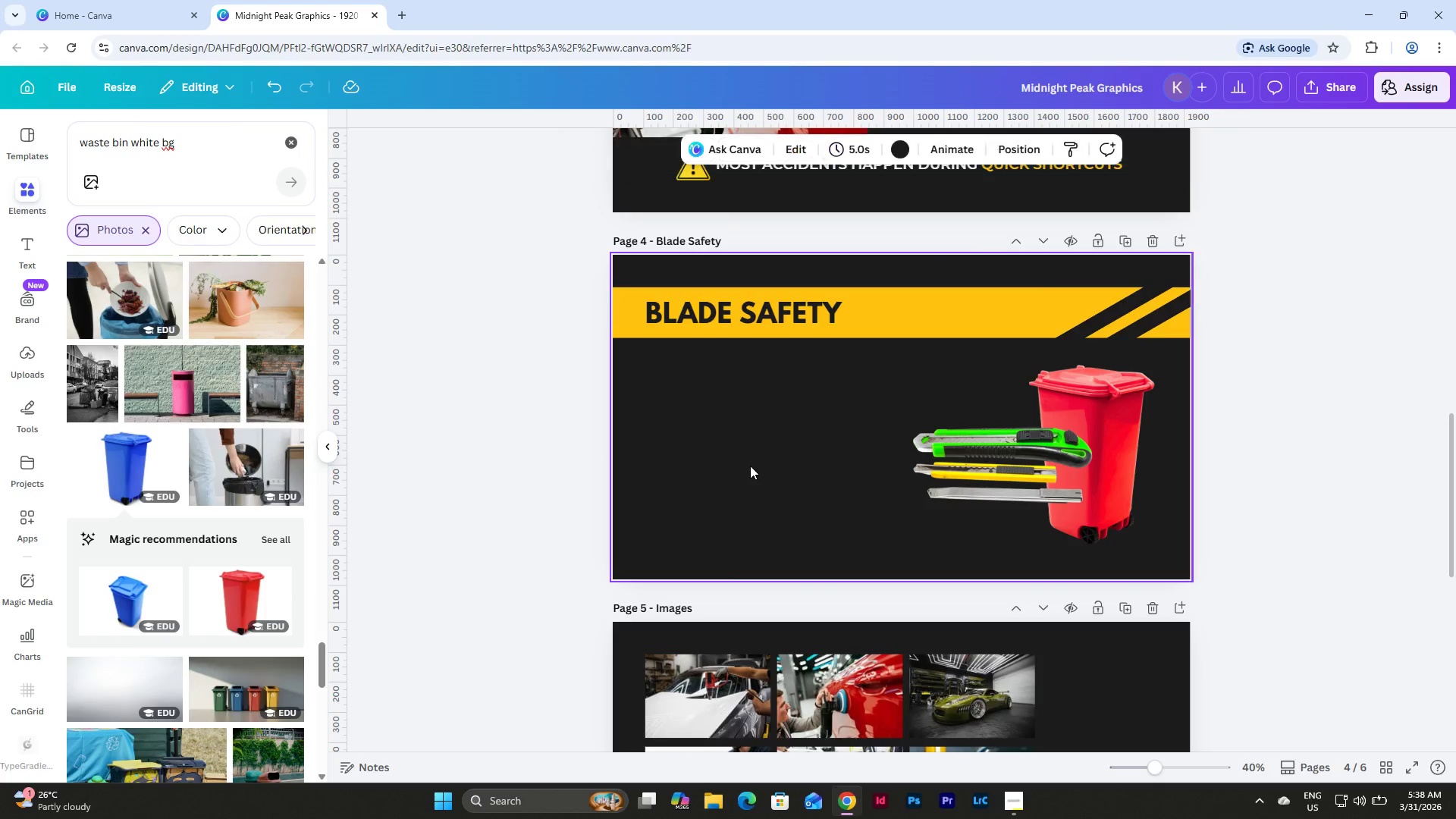 
scroll: coordinate [771, 347], scroll_direction: up, amount: 1.0
 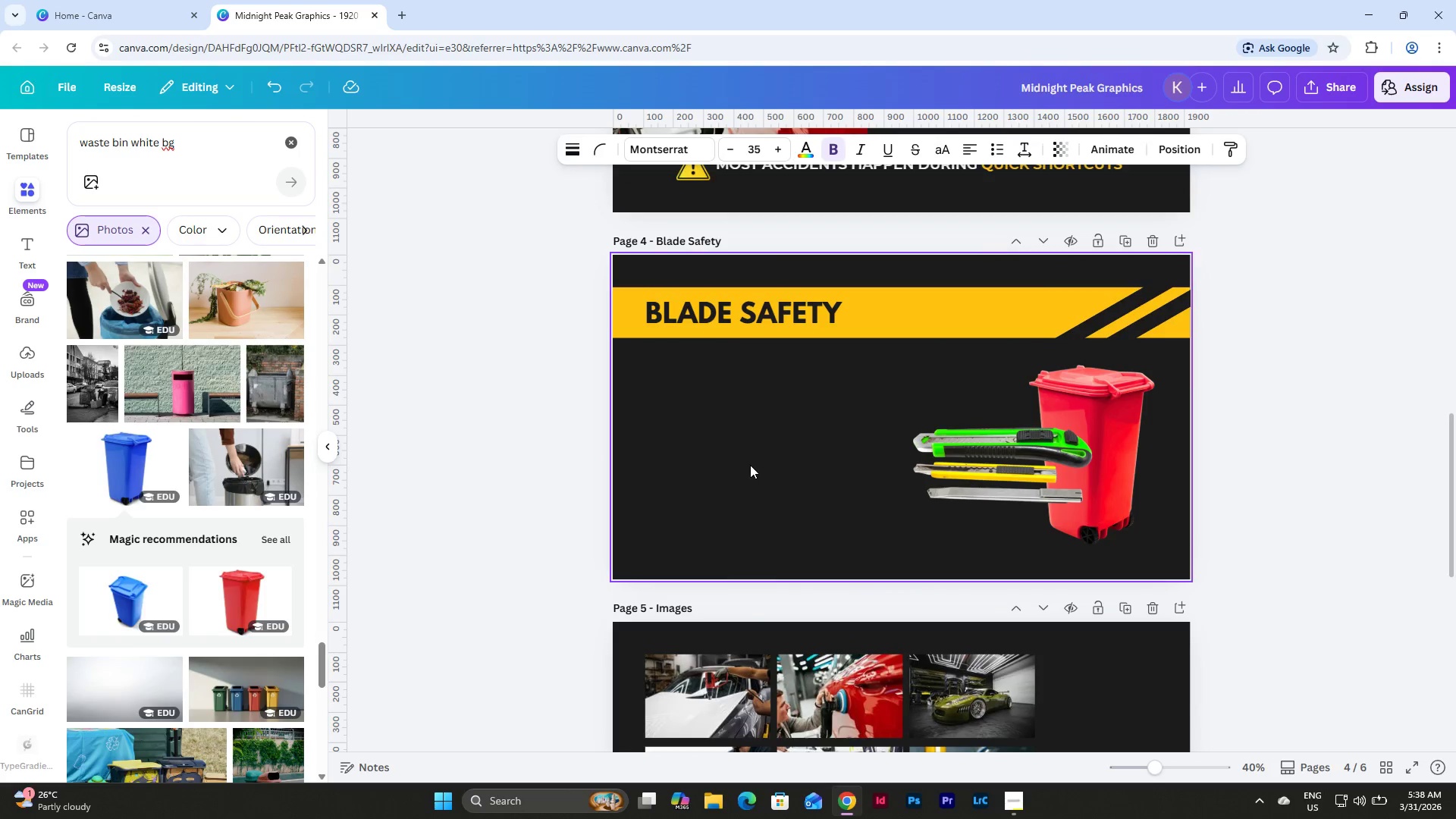 
key(Control+V)
 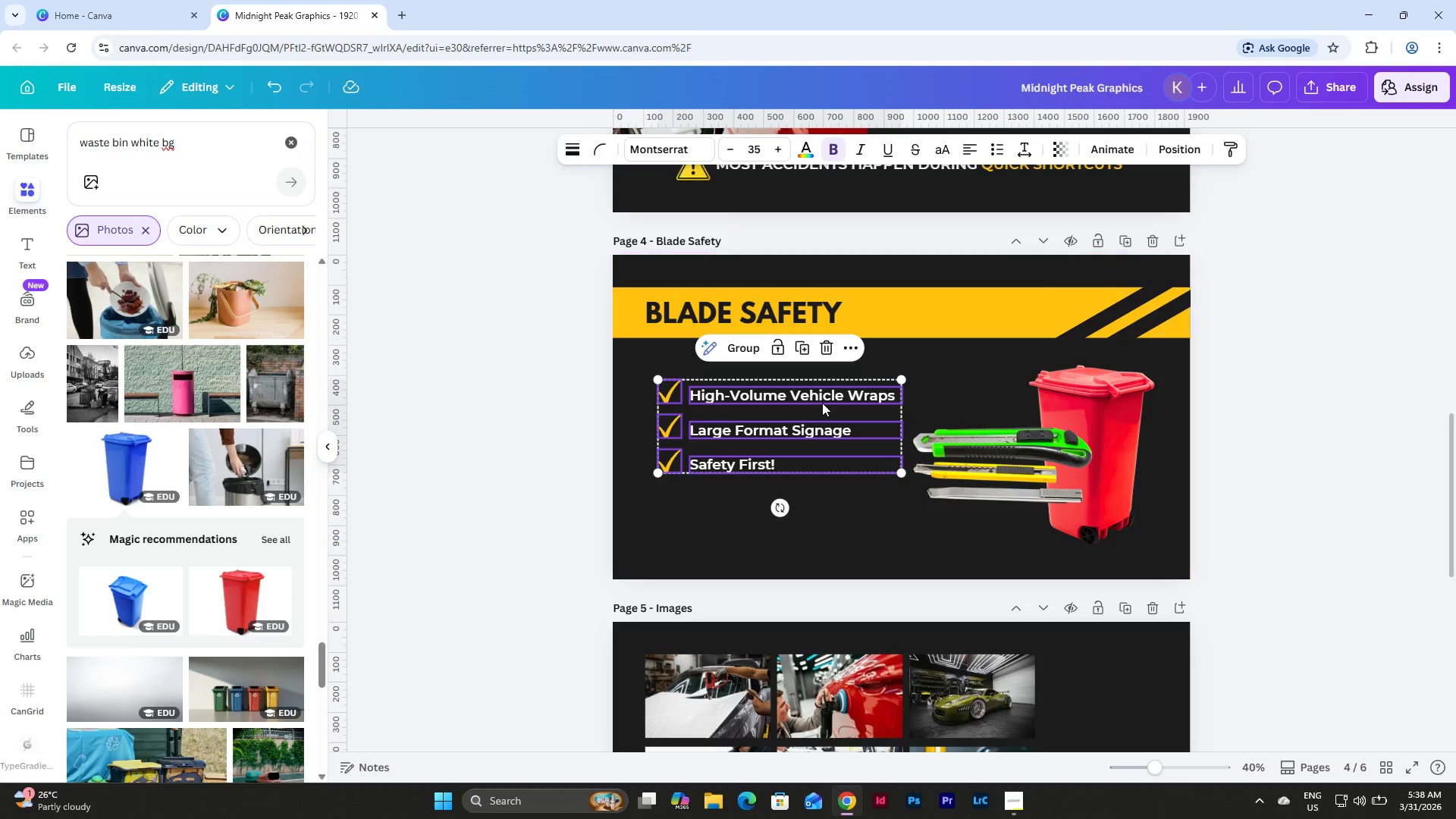 
double_click([839, 393])
 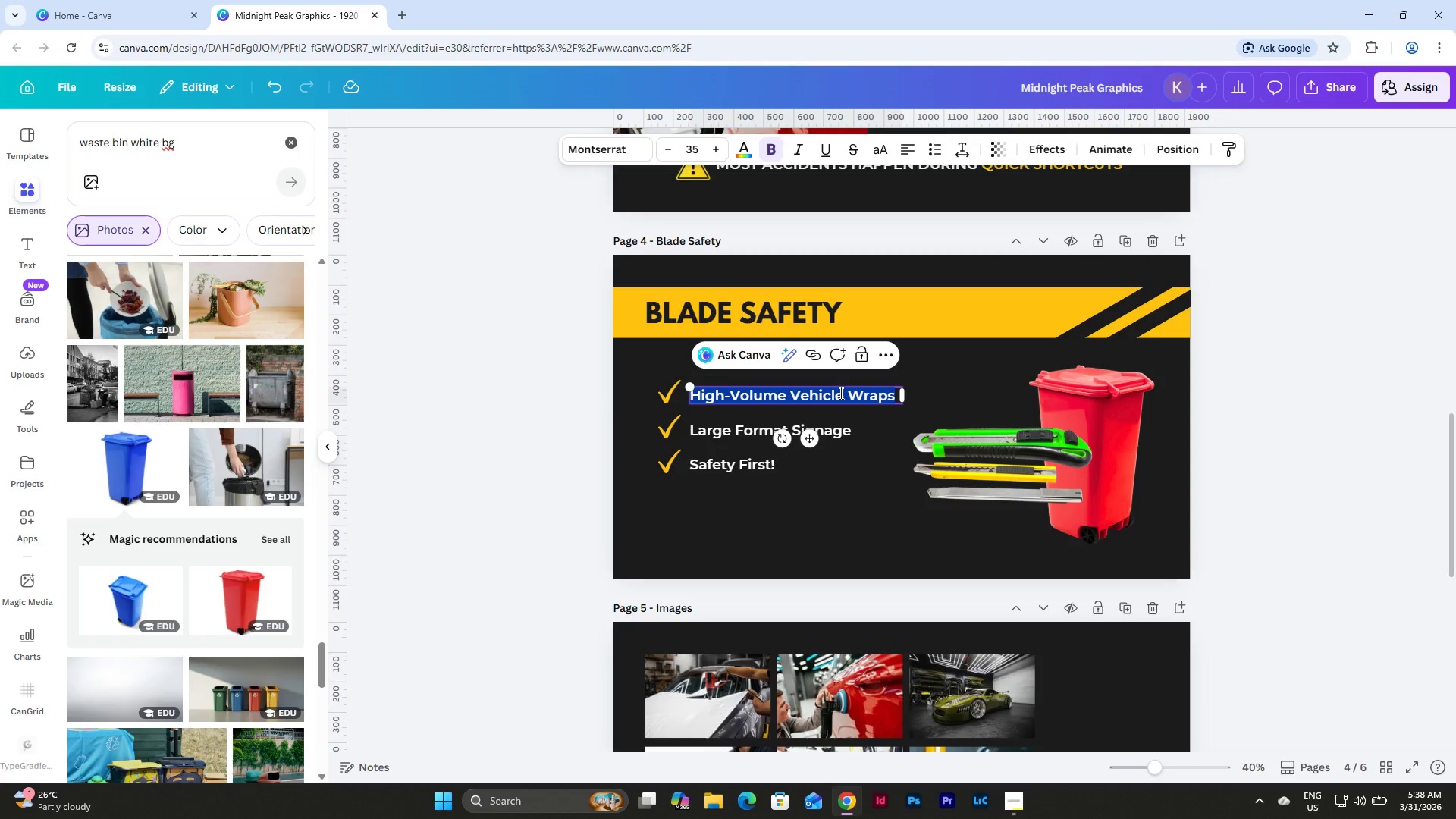 
key(Control+Shift+C)
 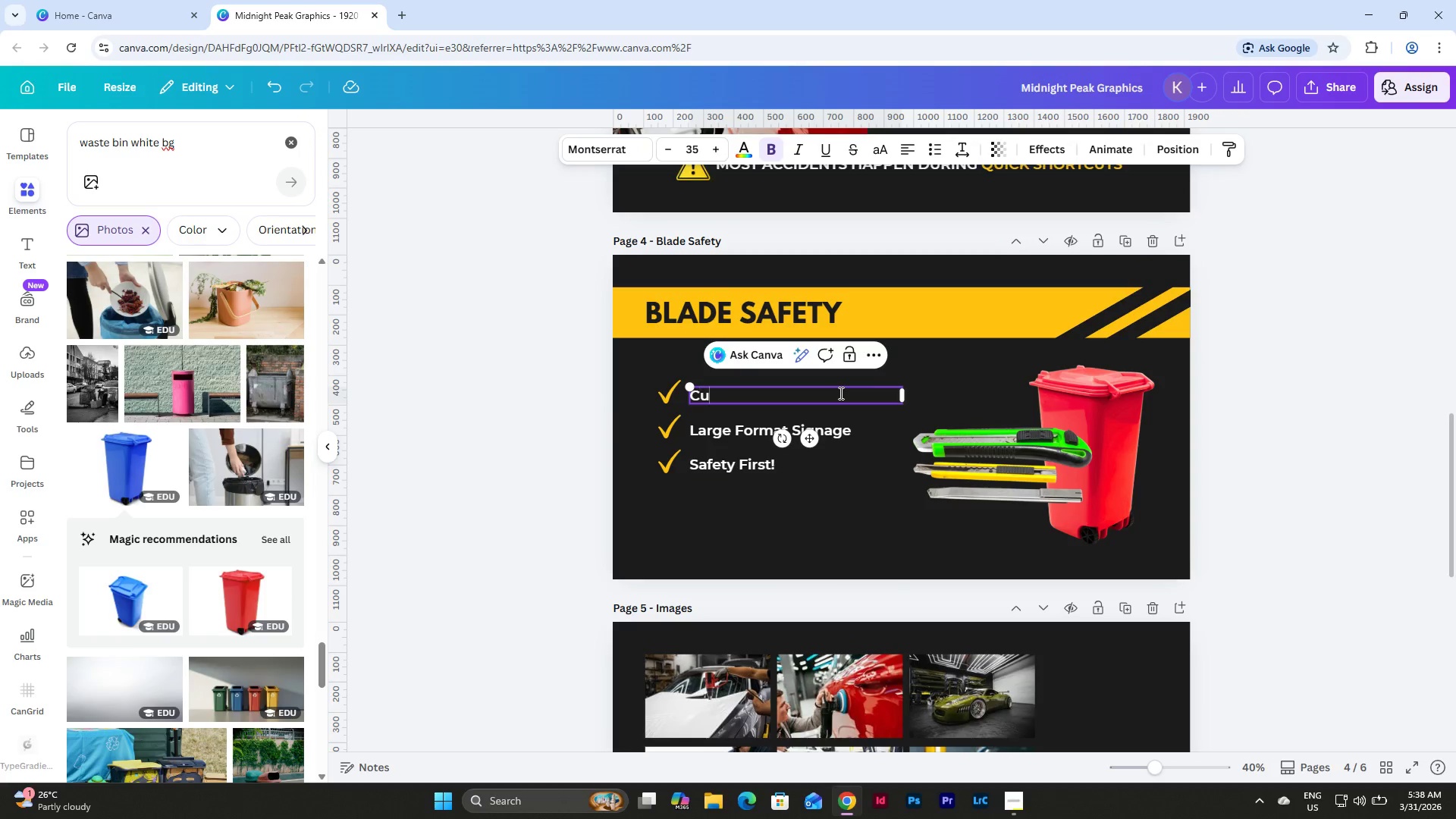 
type(ut away from yourself)
 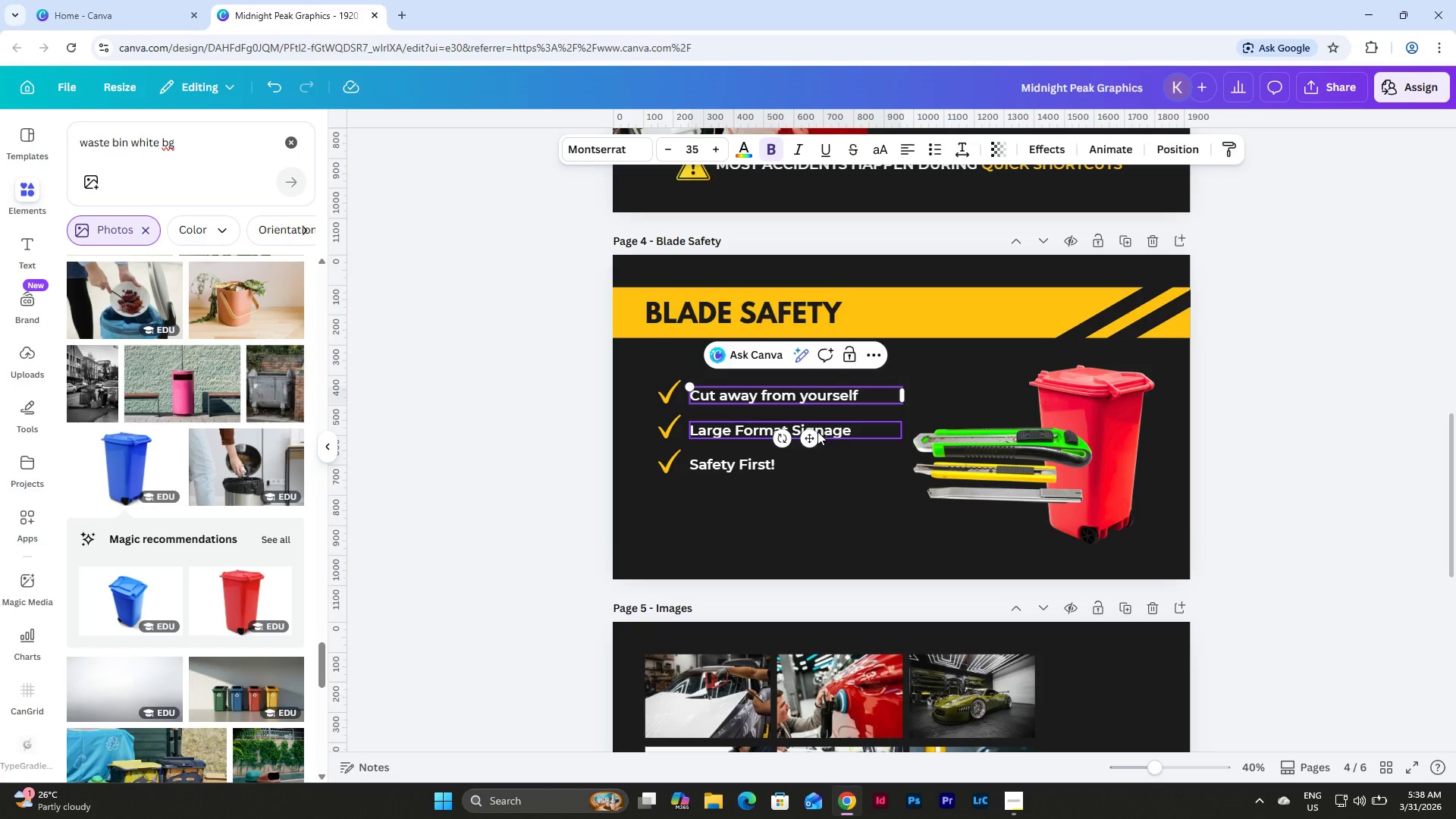 
double_click([849, 424])
 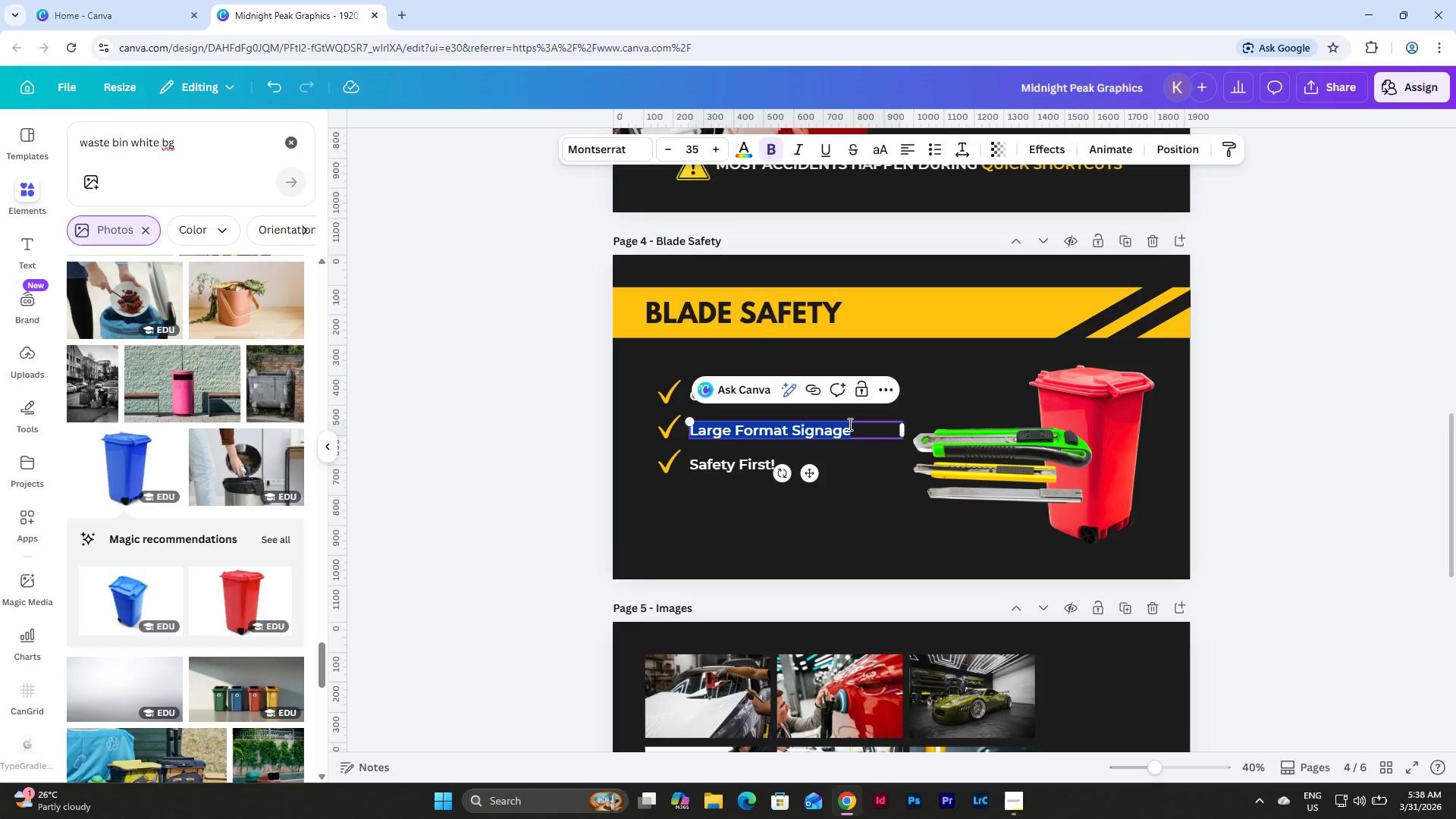 
type(Lock blade securely)
 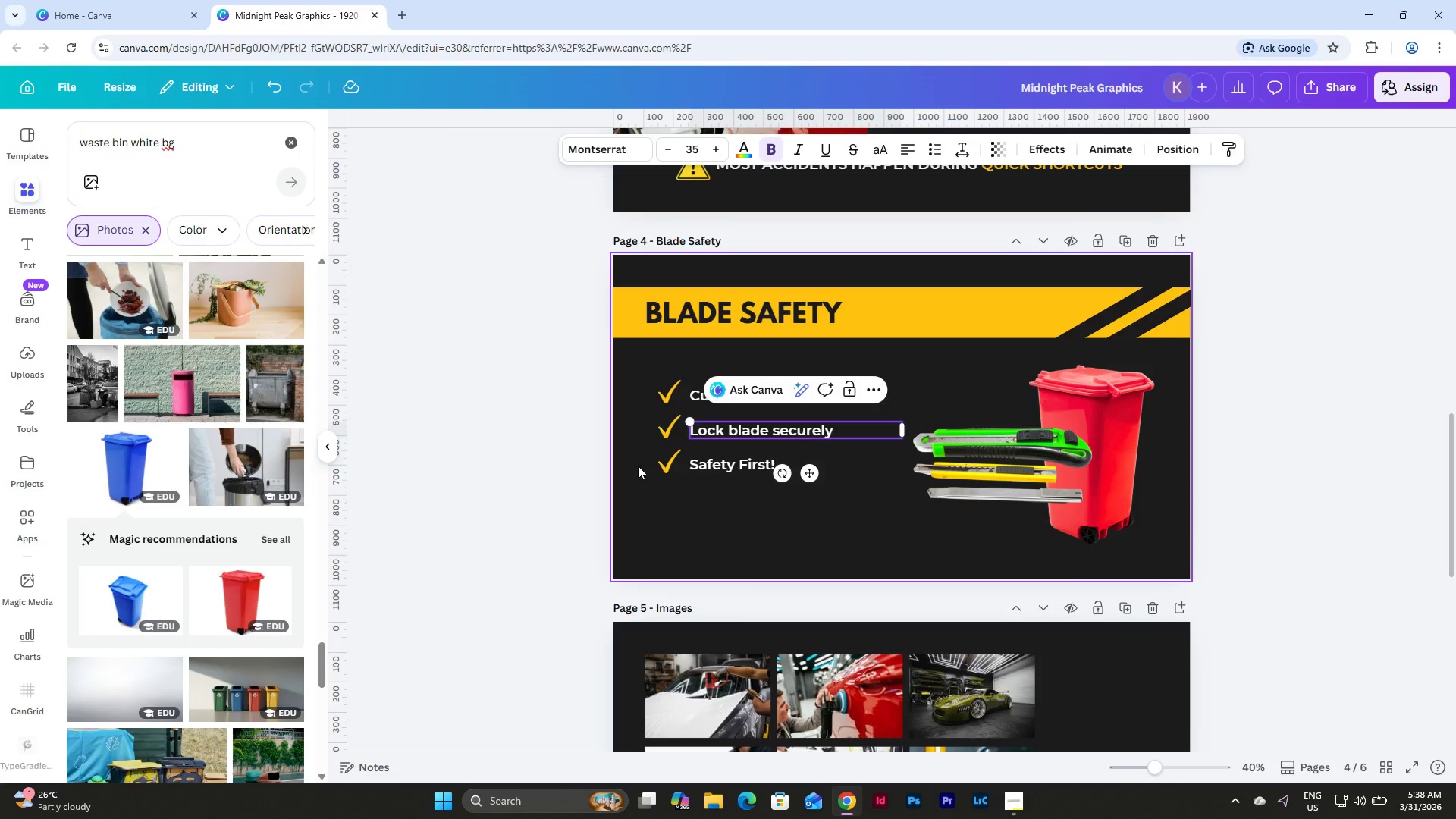 
double_click([717, 467])
 